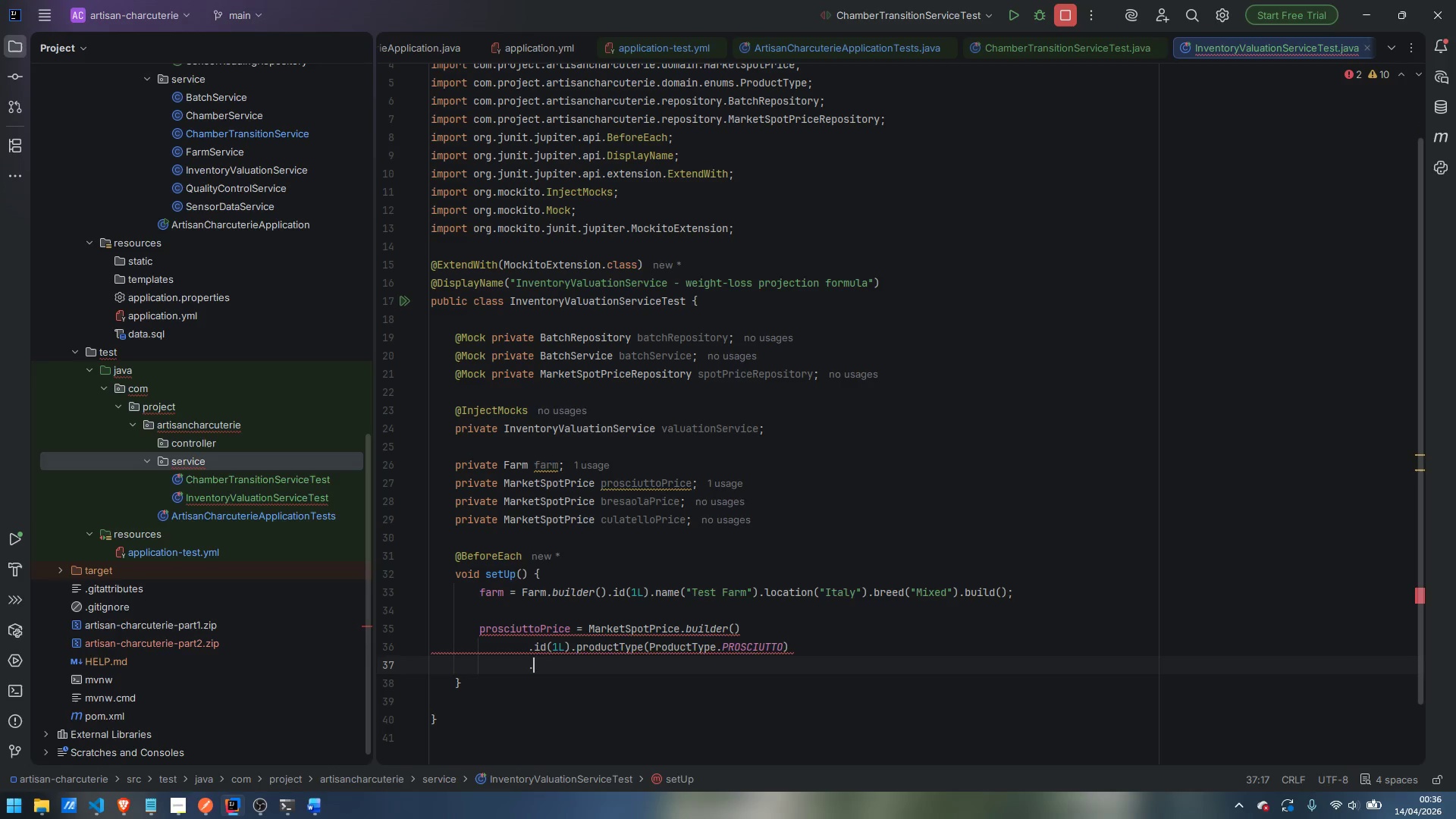 
type(.pr)
 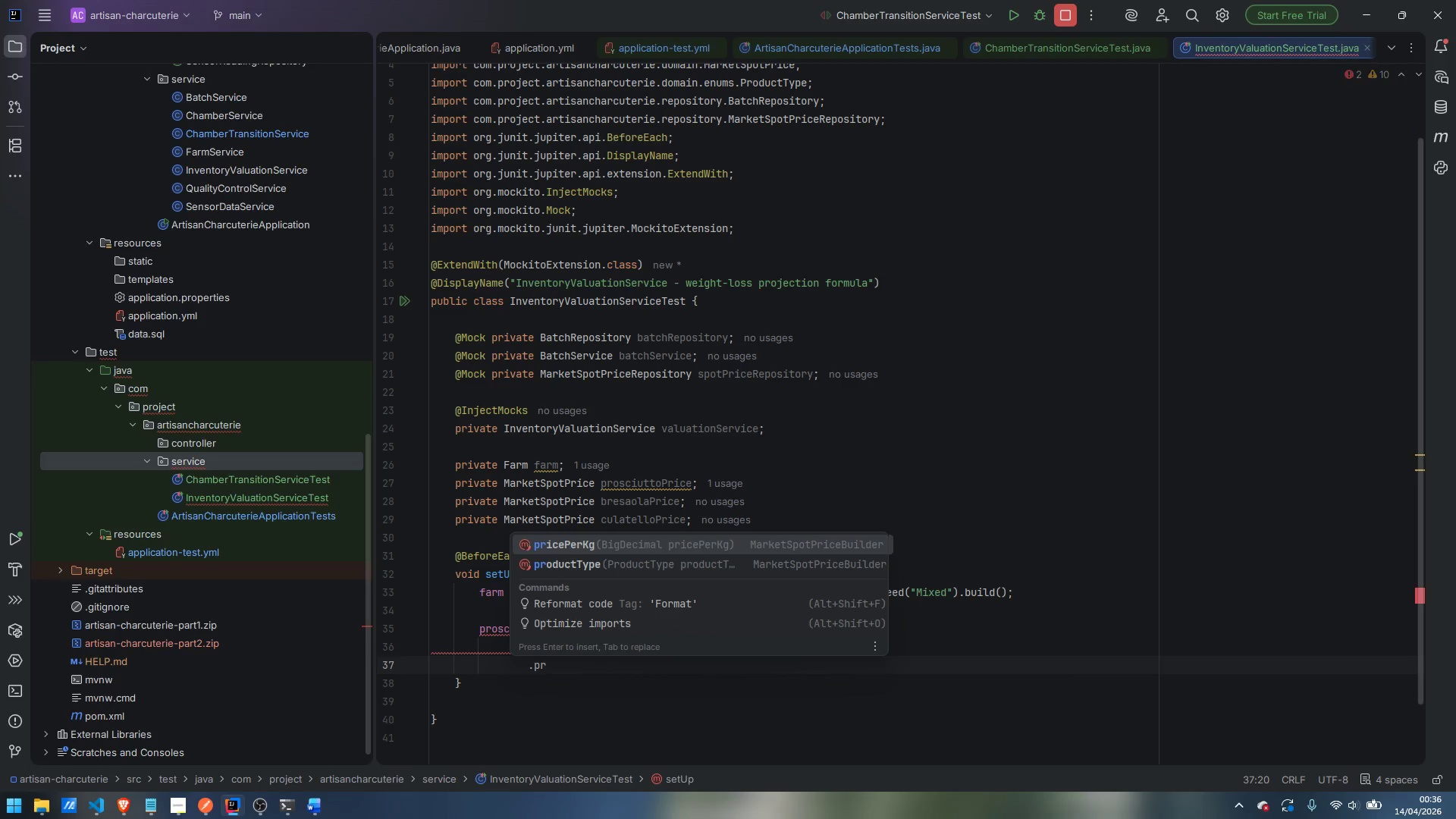 
key(Enter)
 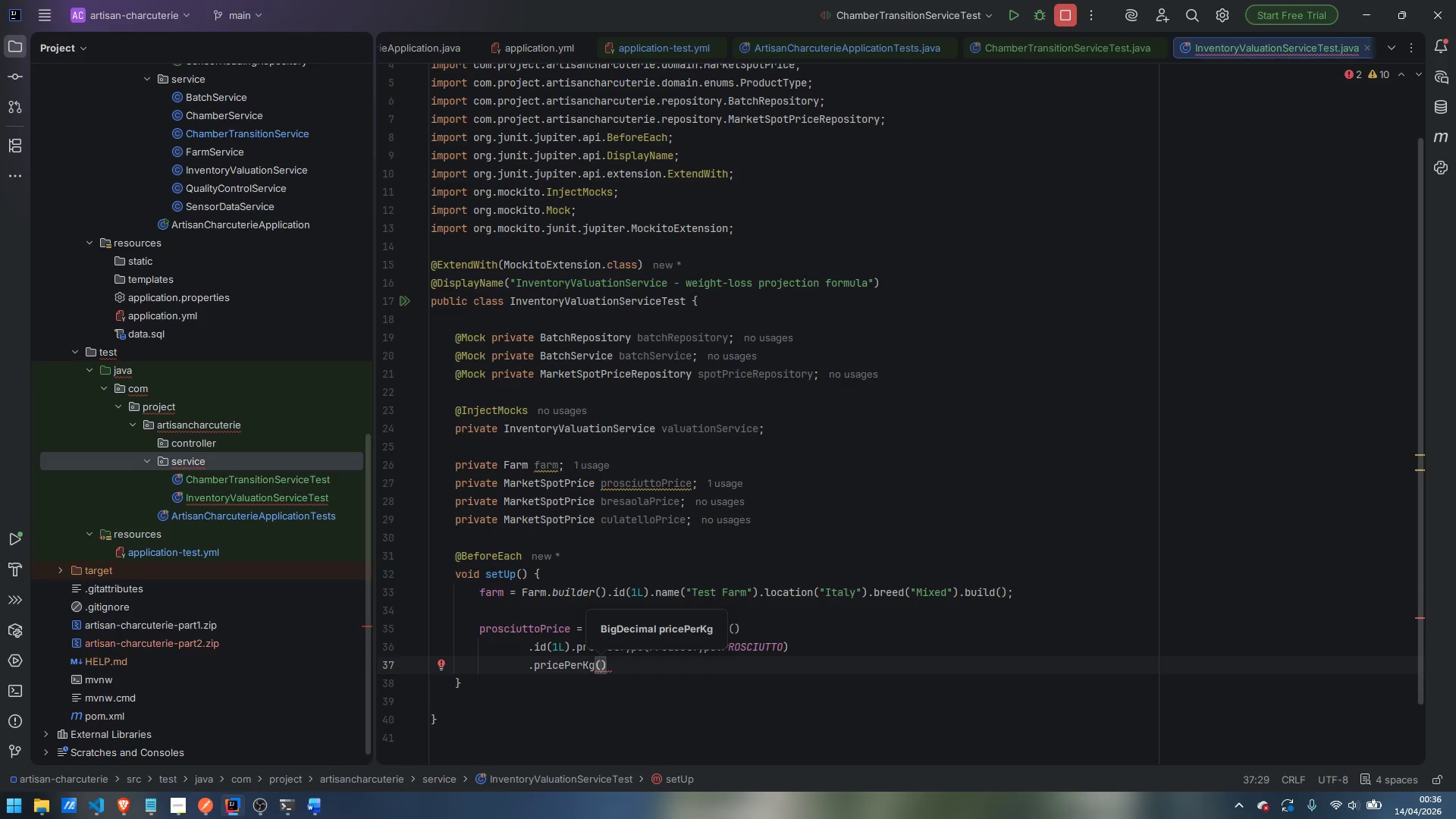 
type(new BigDecimal)
 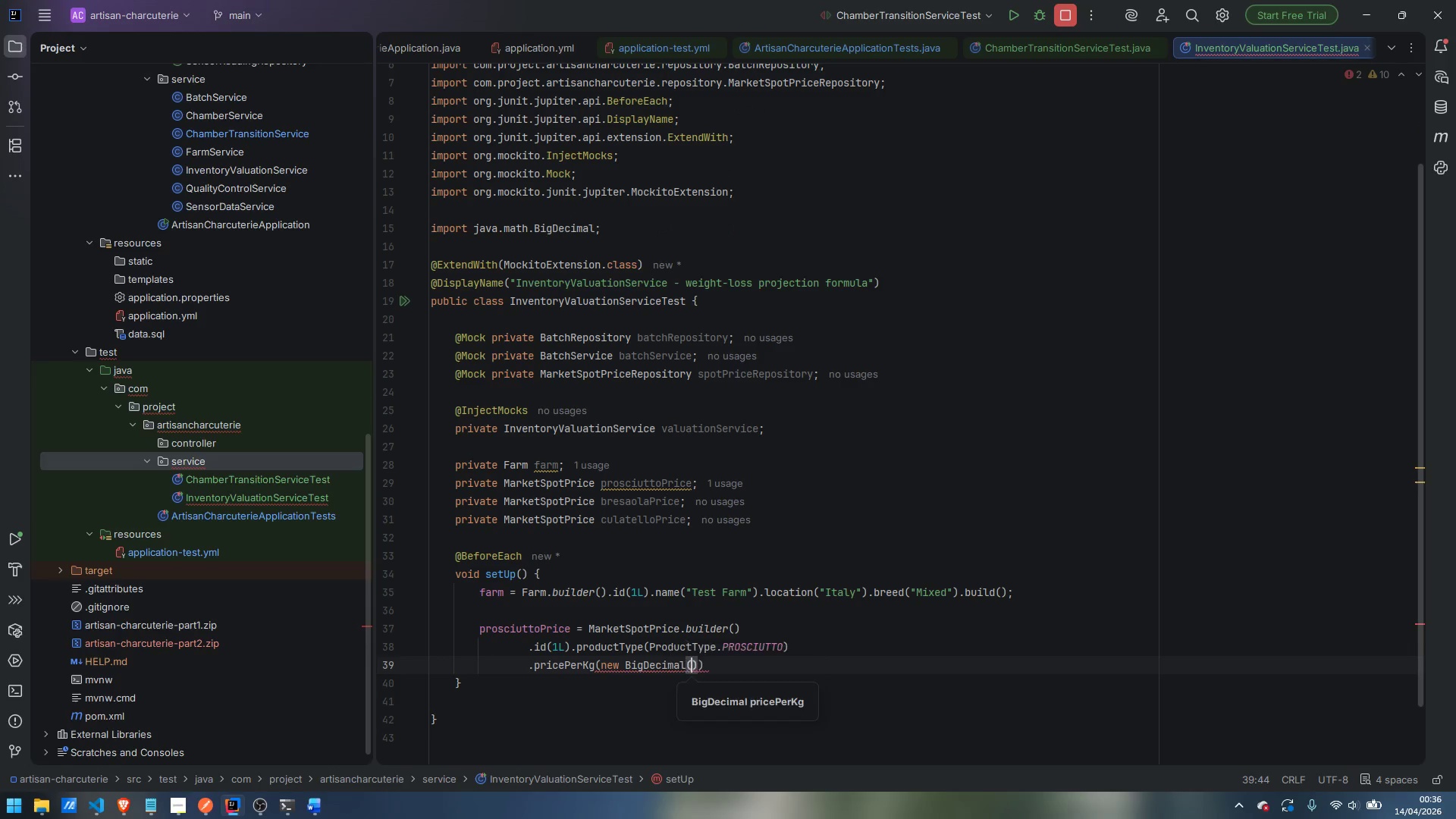 
 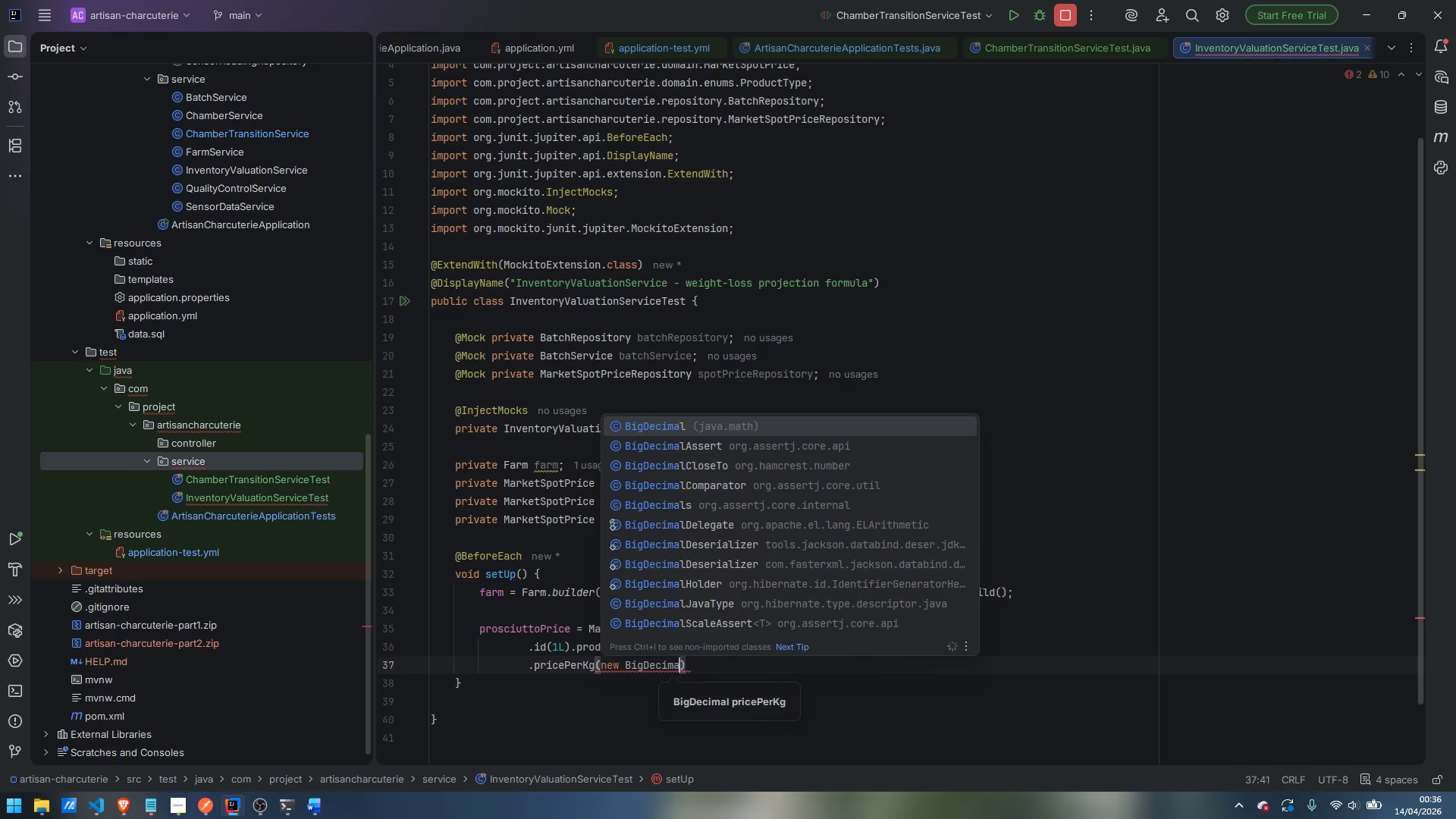 
key(Enter)
 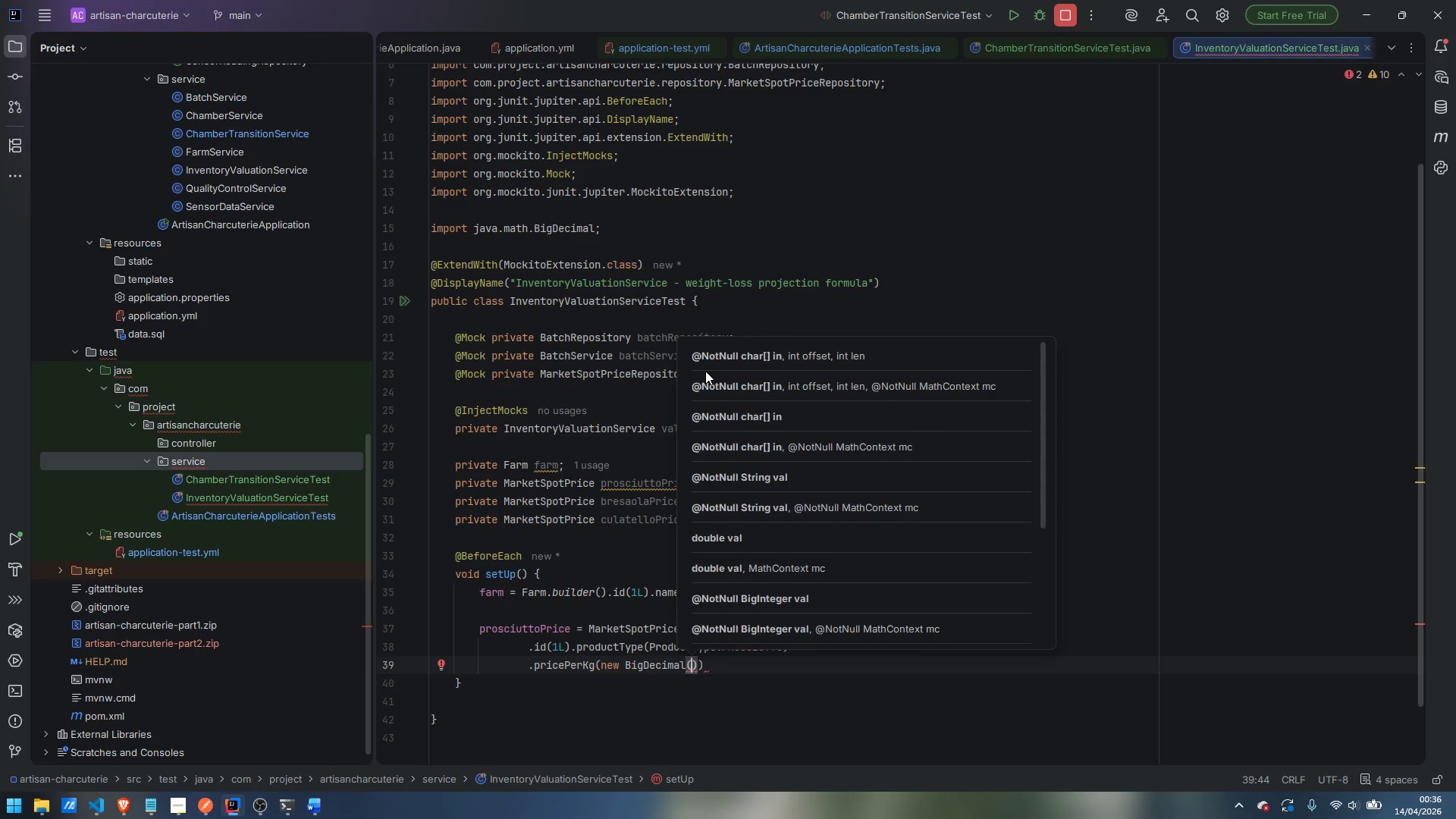 
type("85.00)
 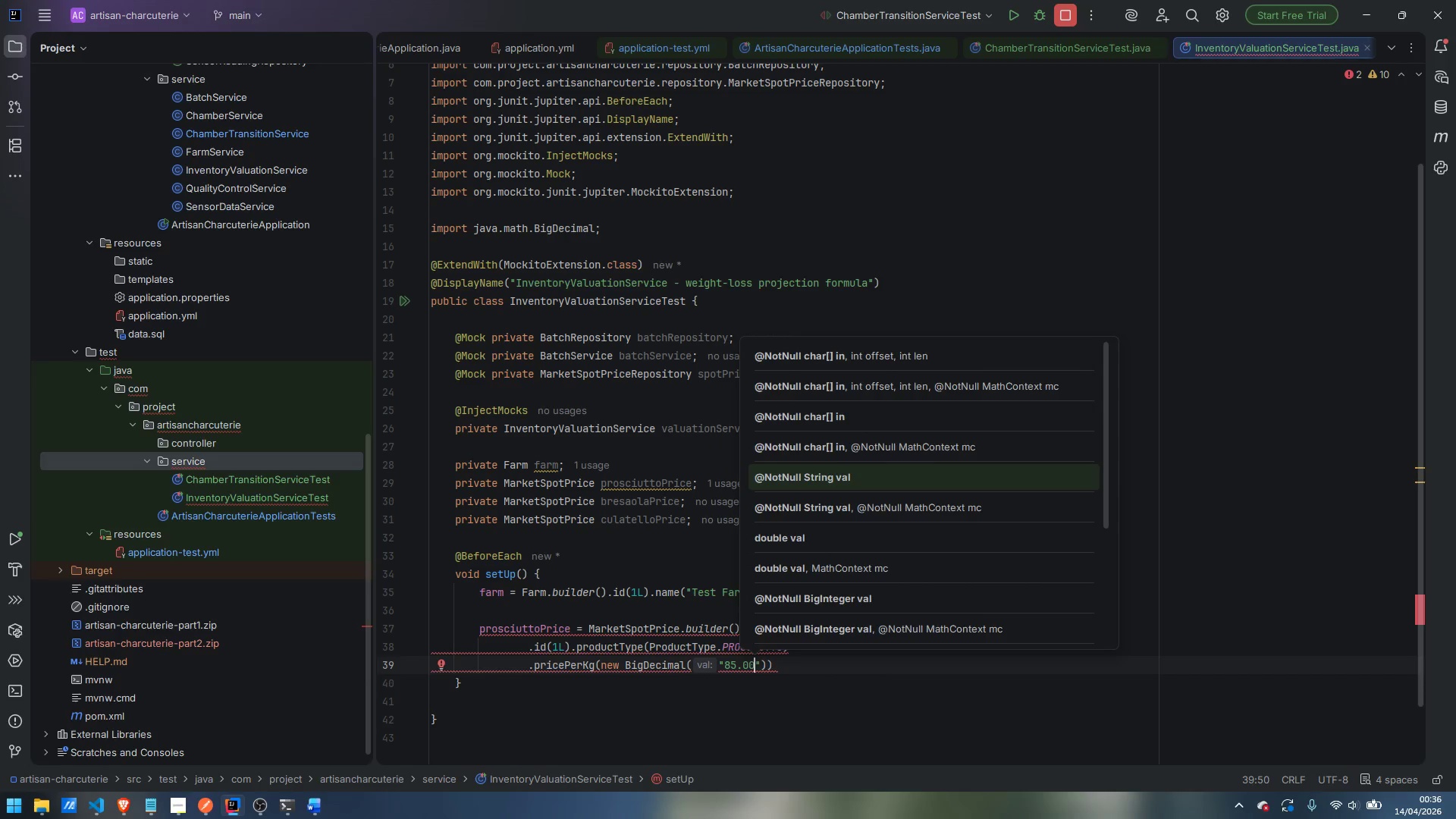 
key(ArrowRight)
 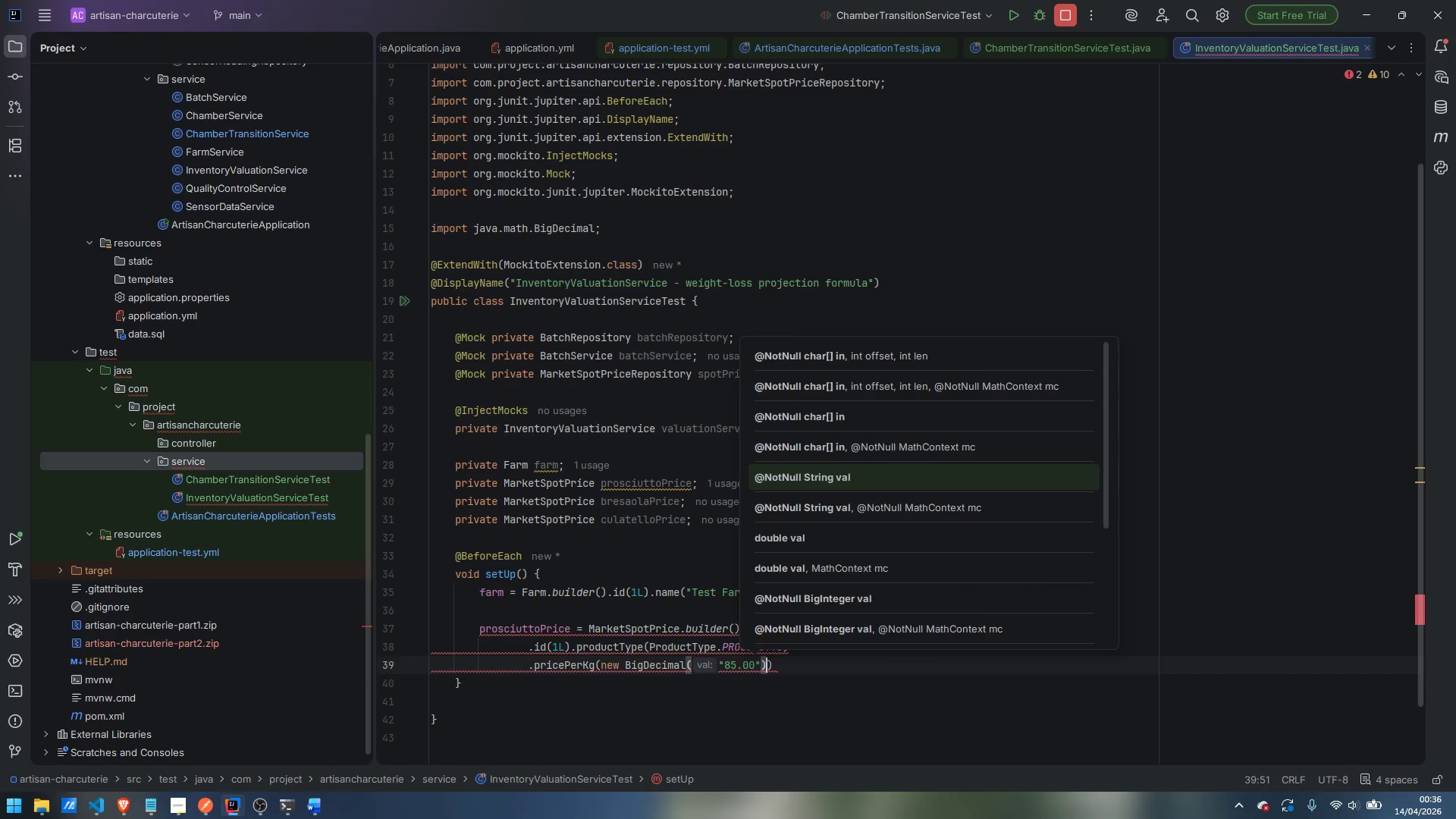 
key(ArrowRight)
 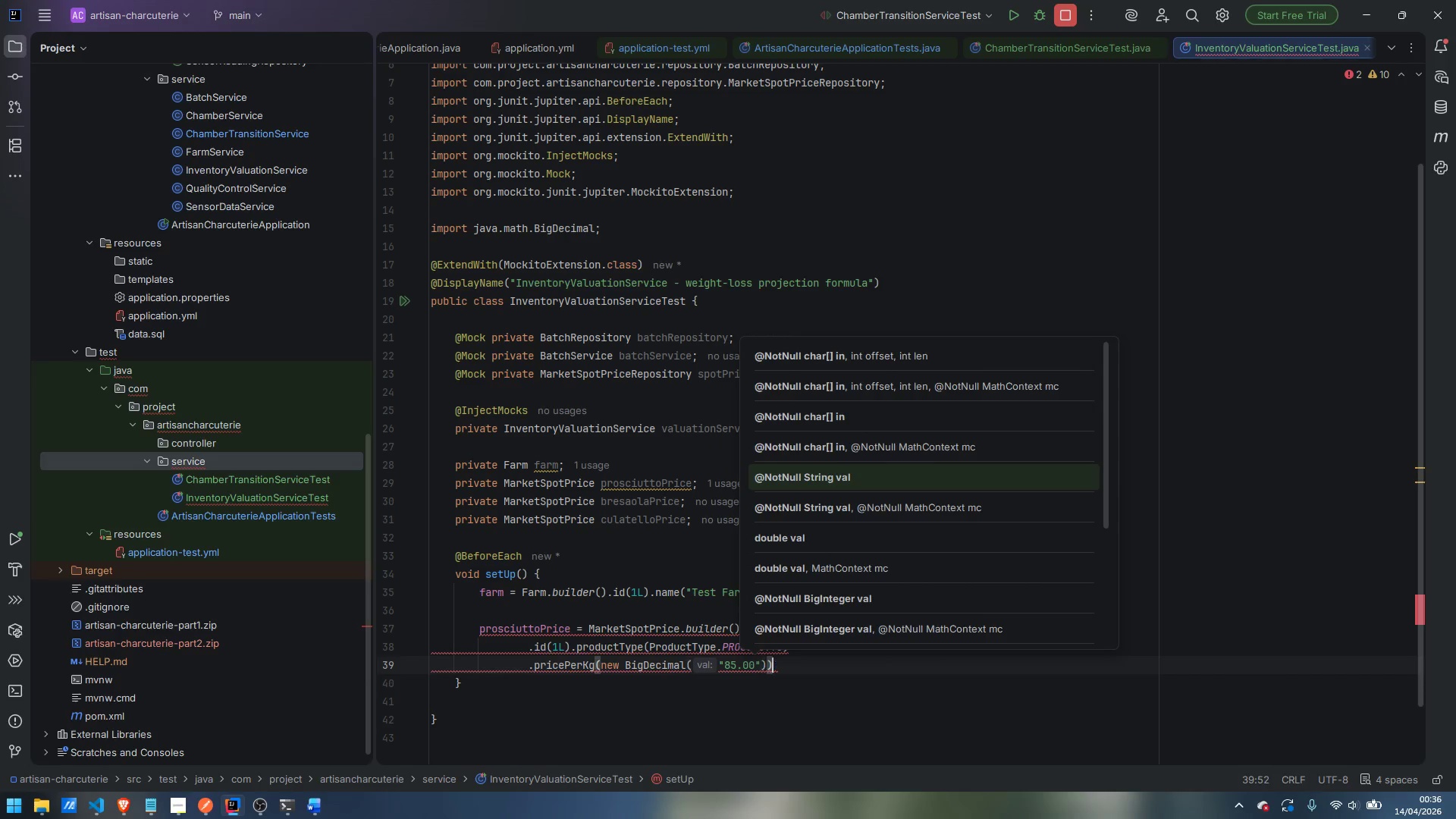 
key(ArrowRight)
 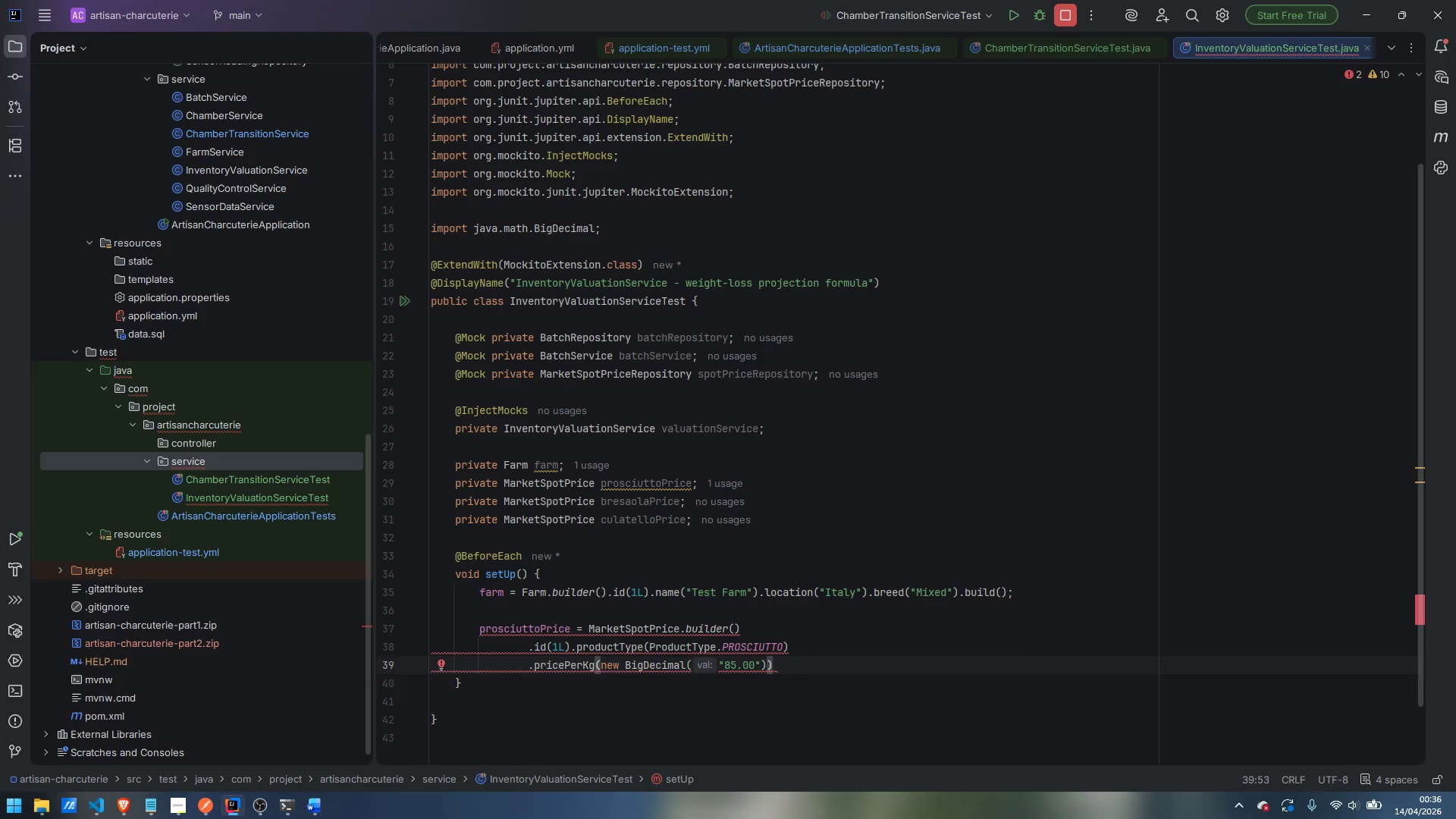 
type(.curre)
 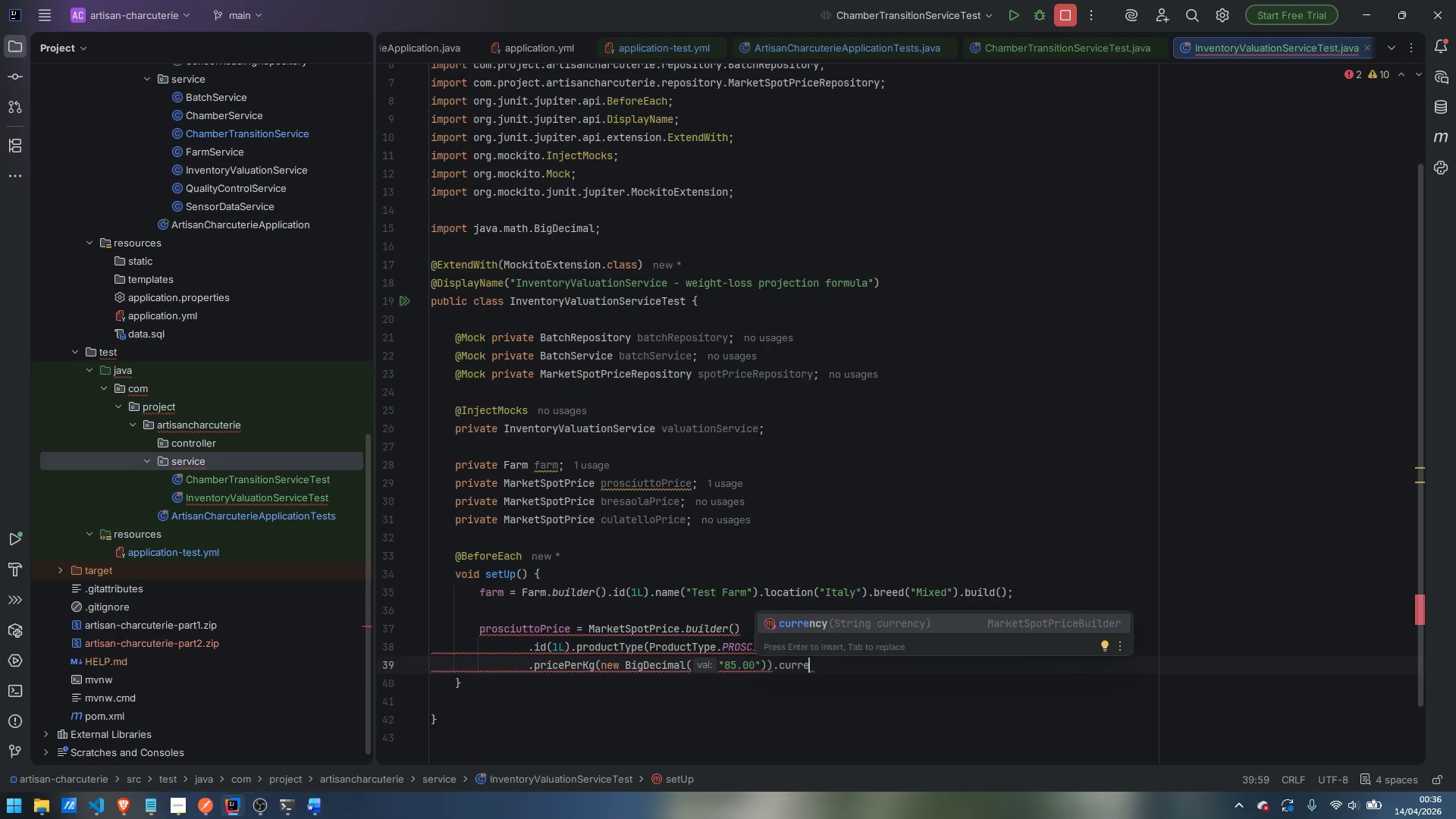 
key(Enter)
 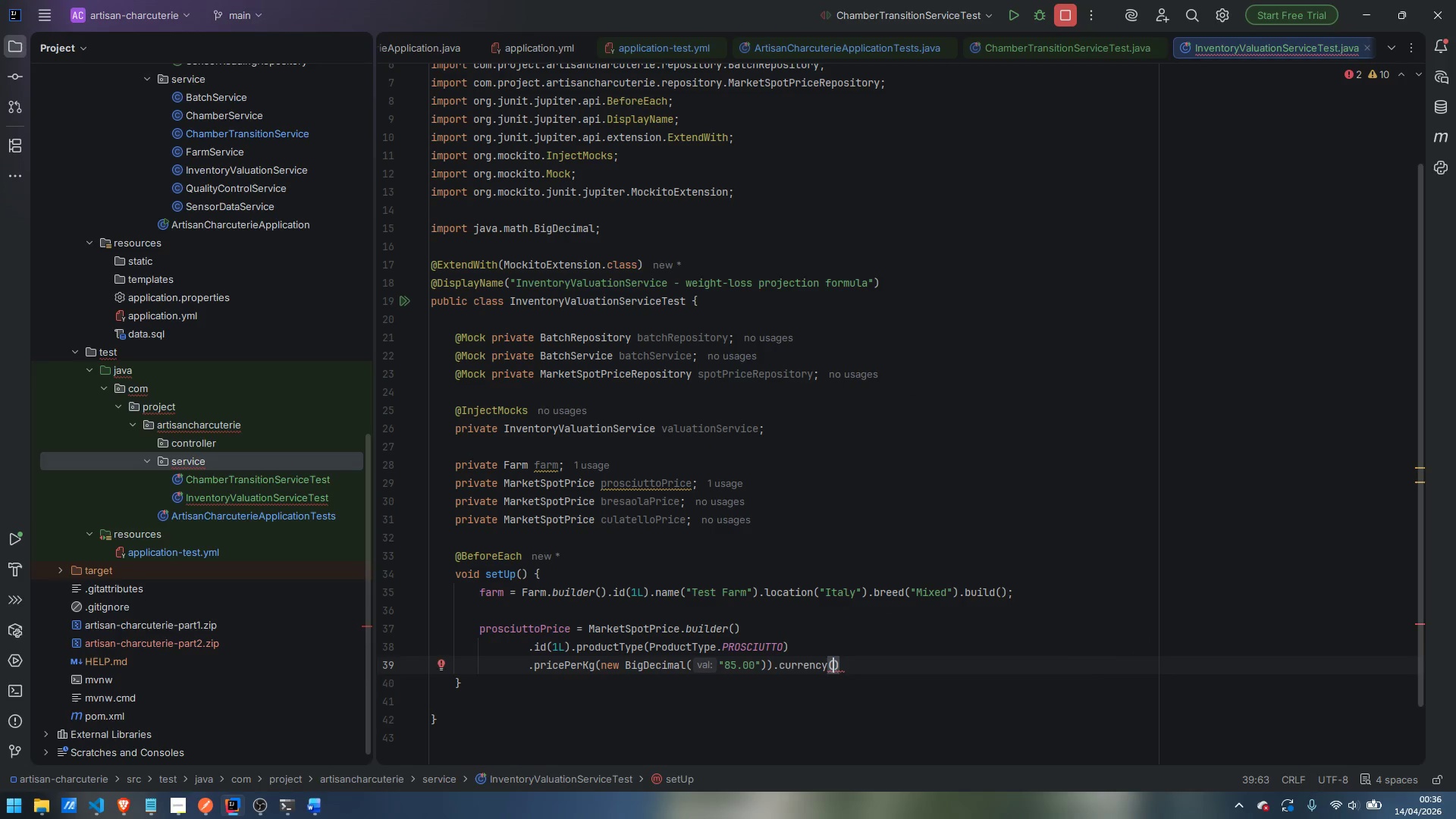 
type("USD)
 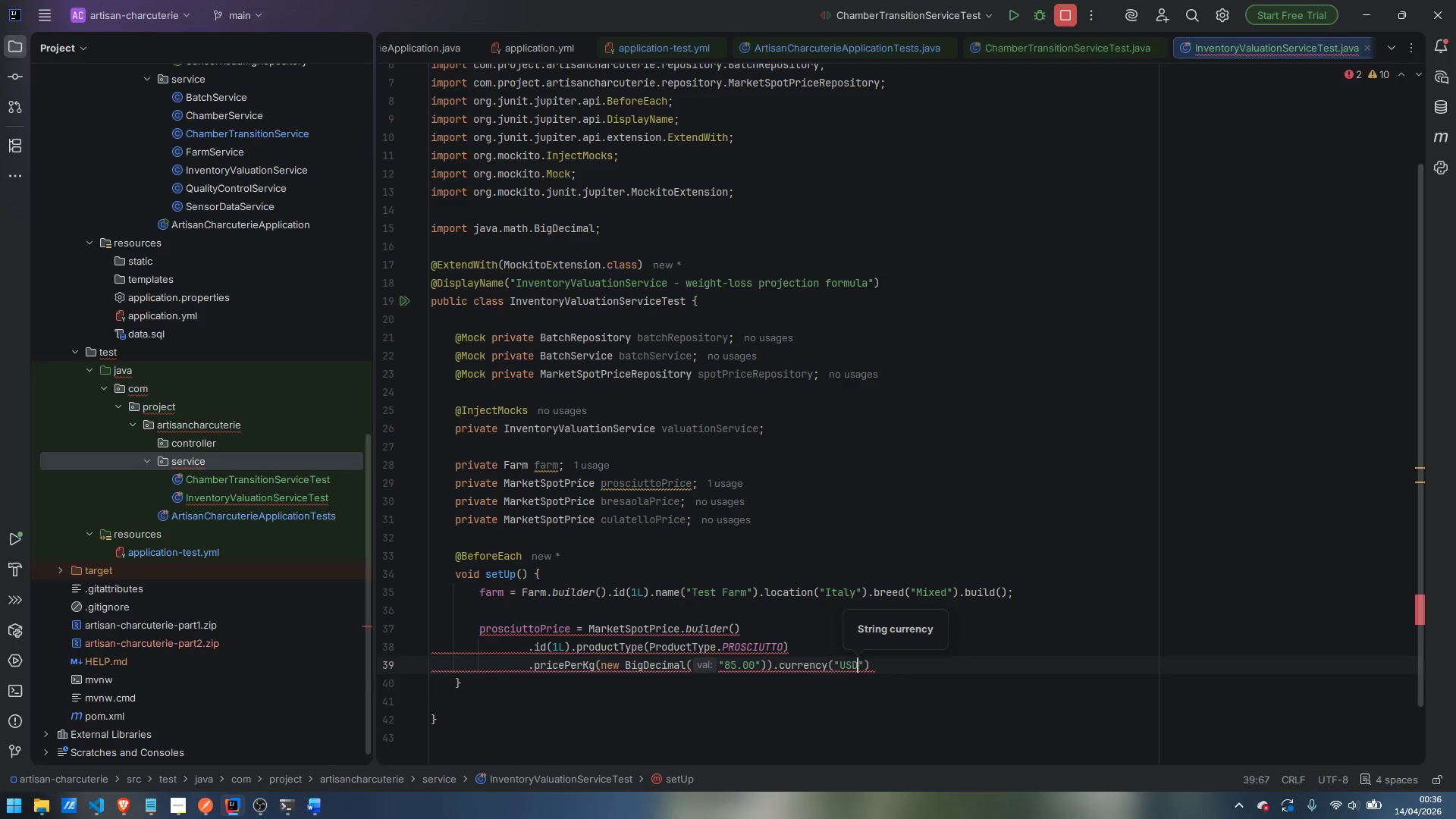 
key(ArrowRight)
 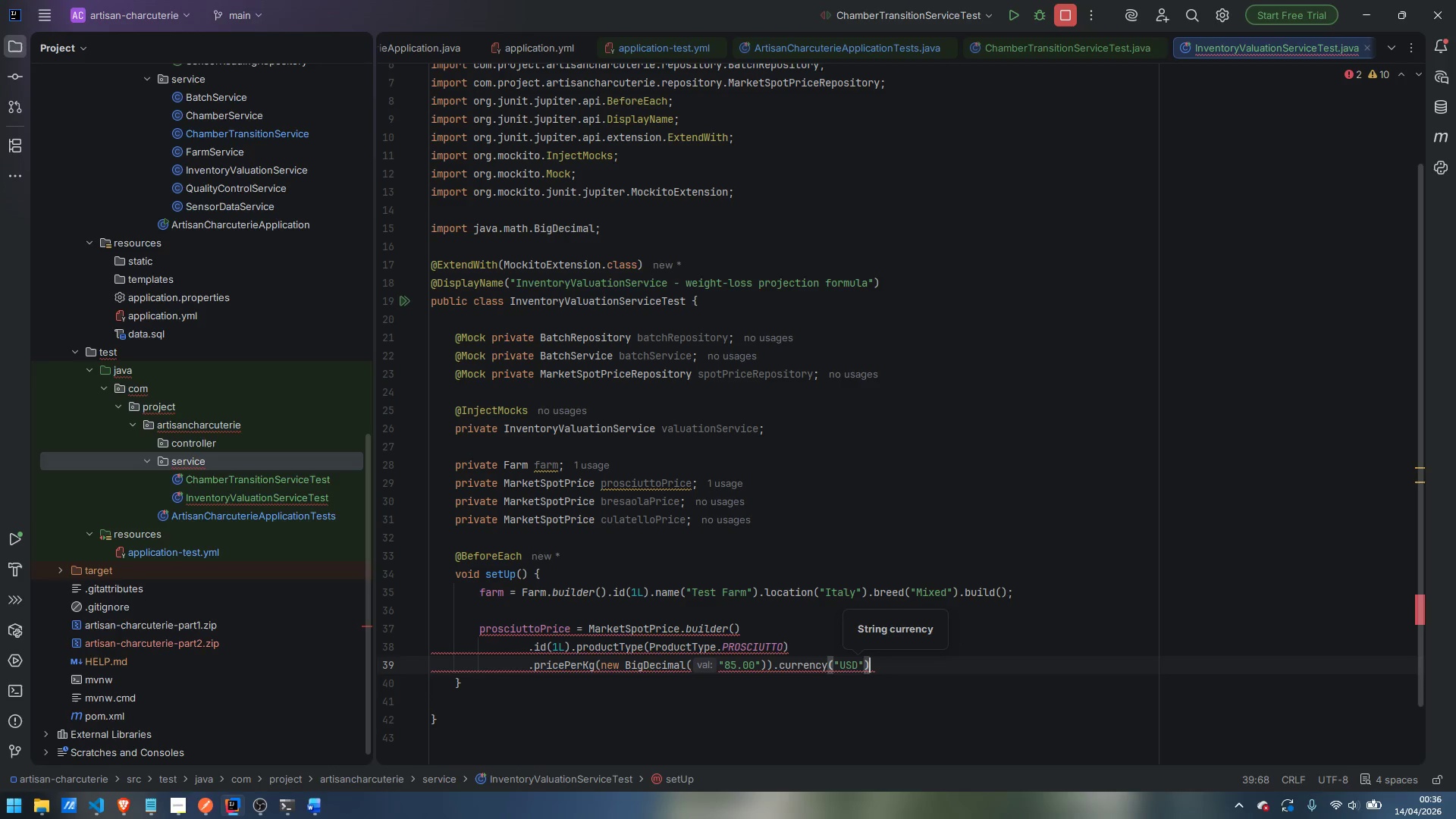 
key(ArrowRight)
 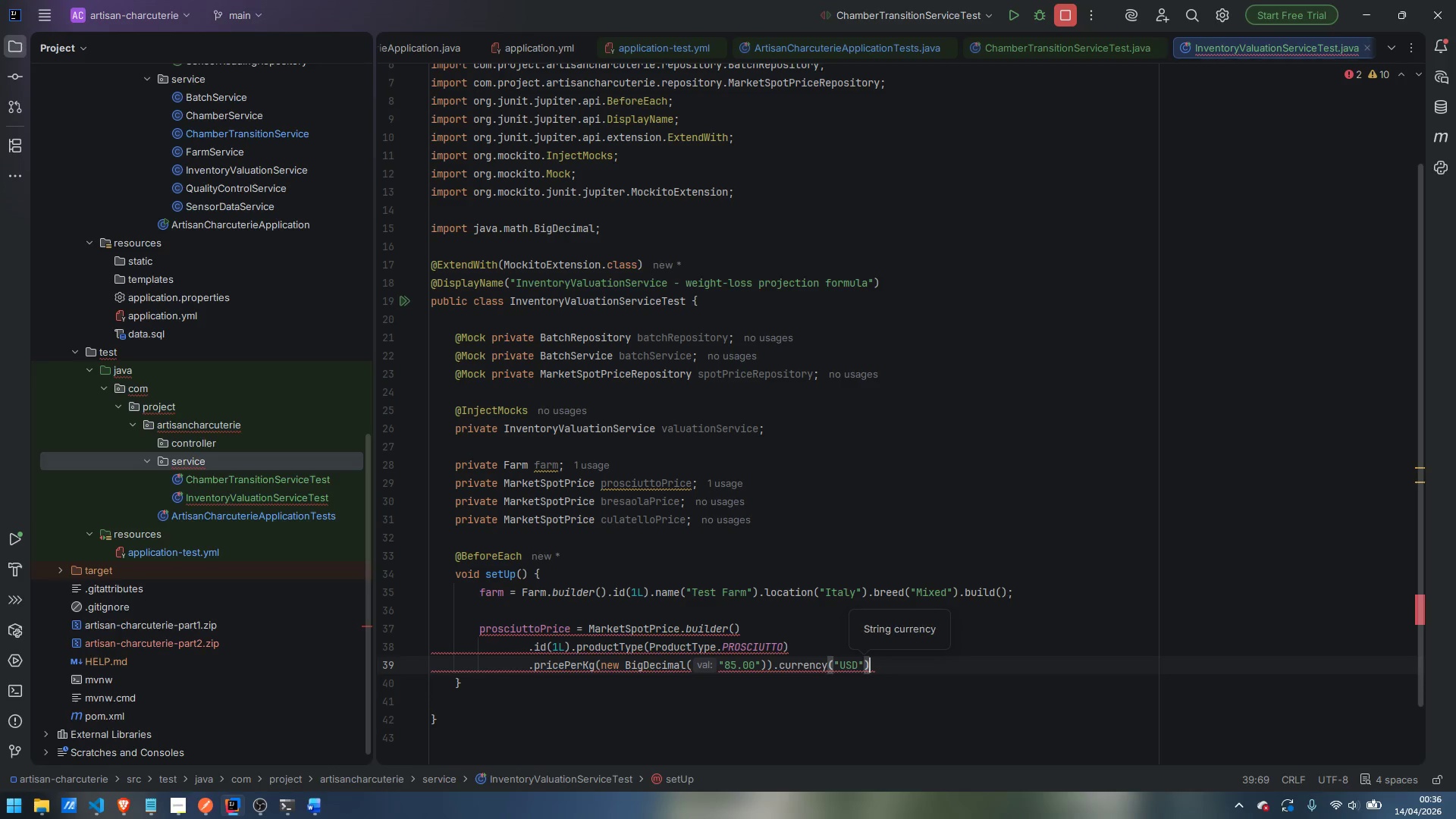 
key(Enter)
 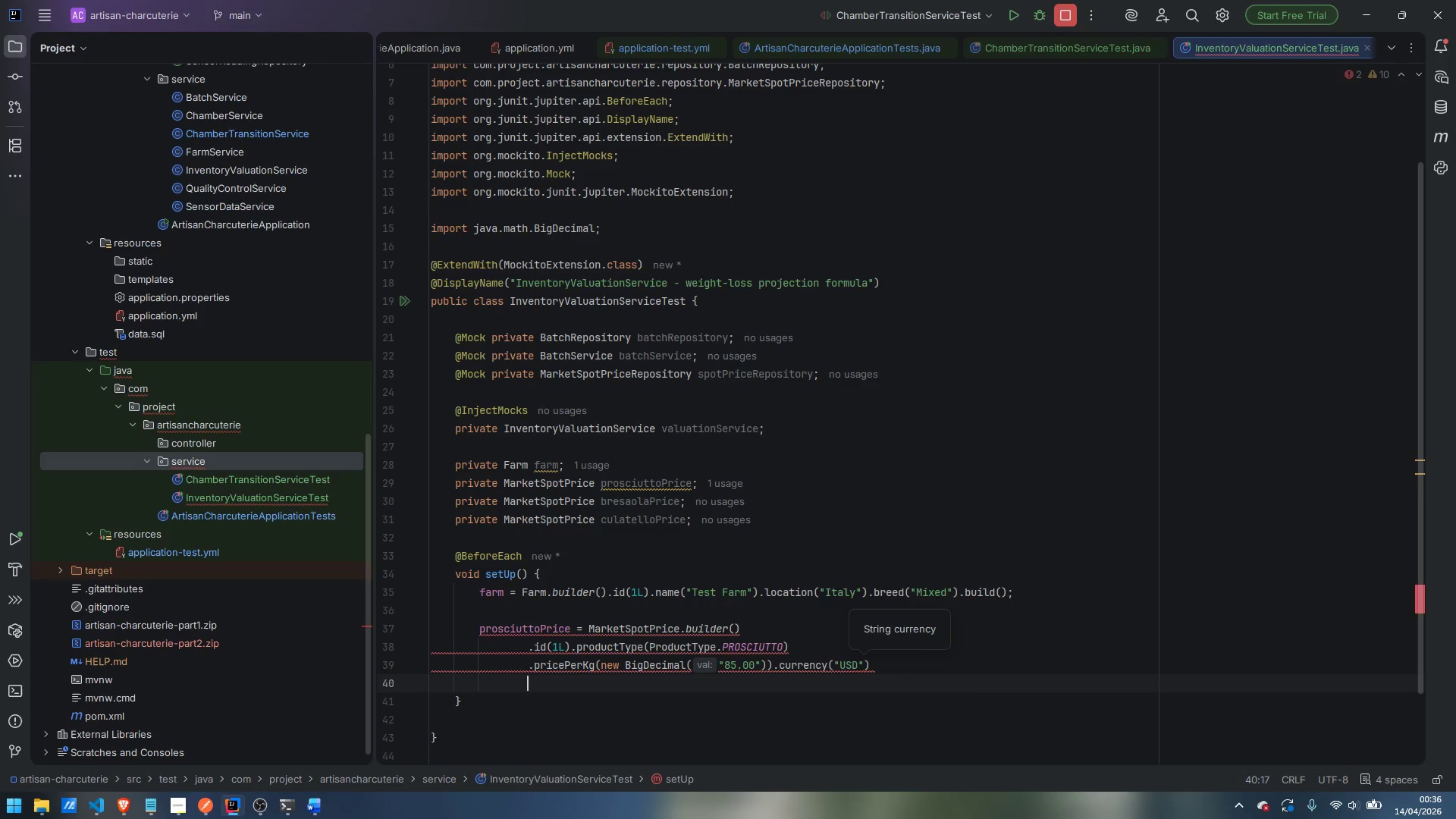 
type(.effe)
 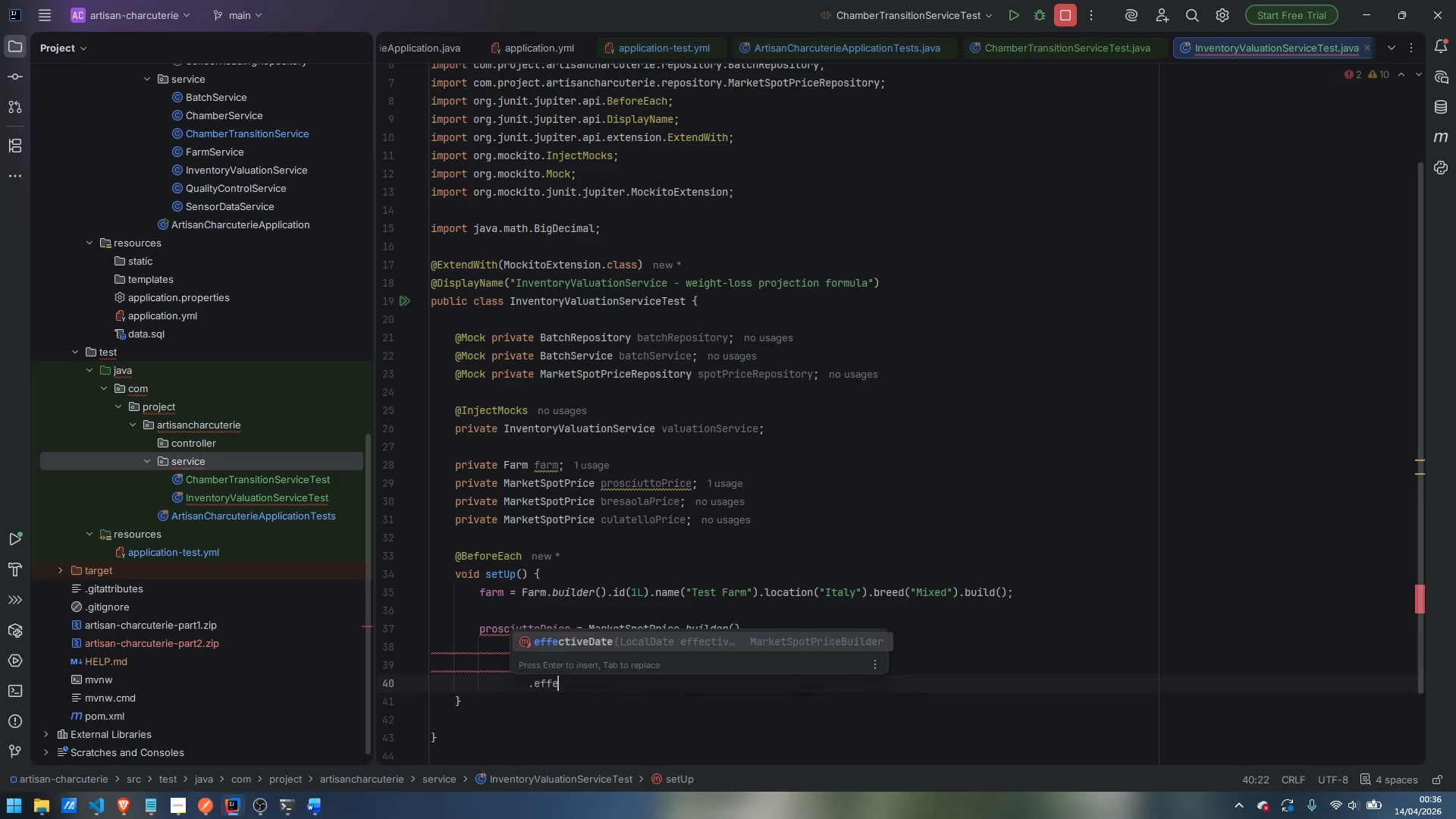 
key(Enter)
 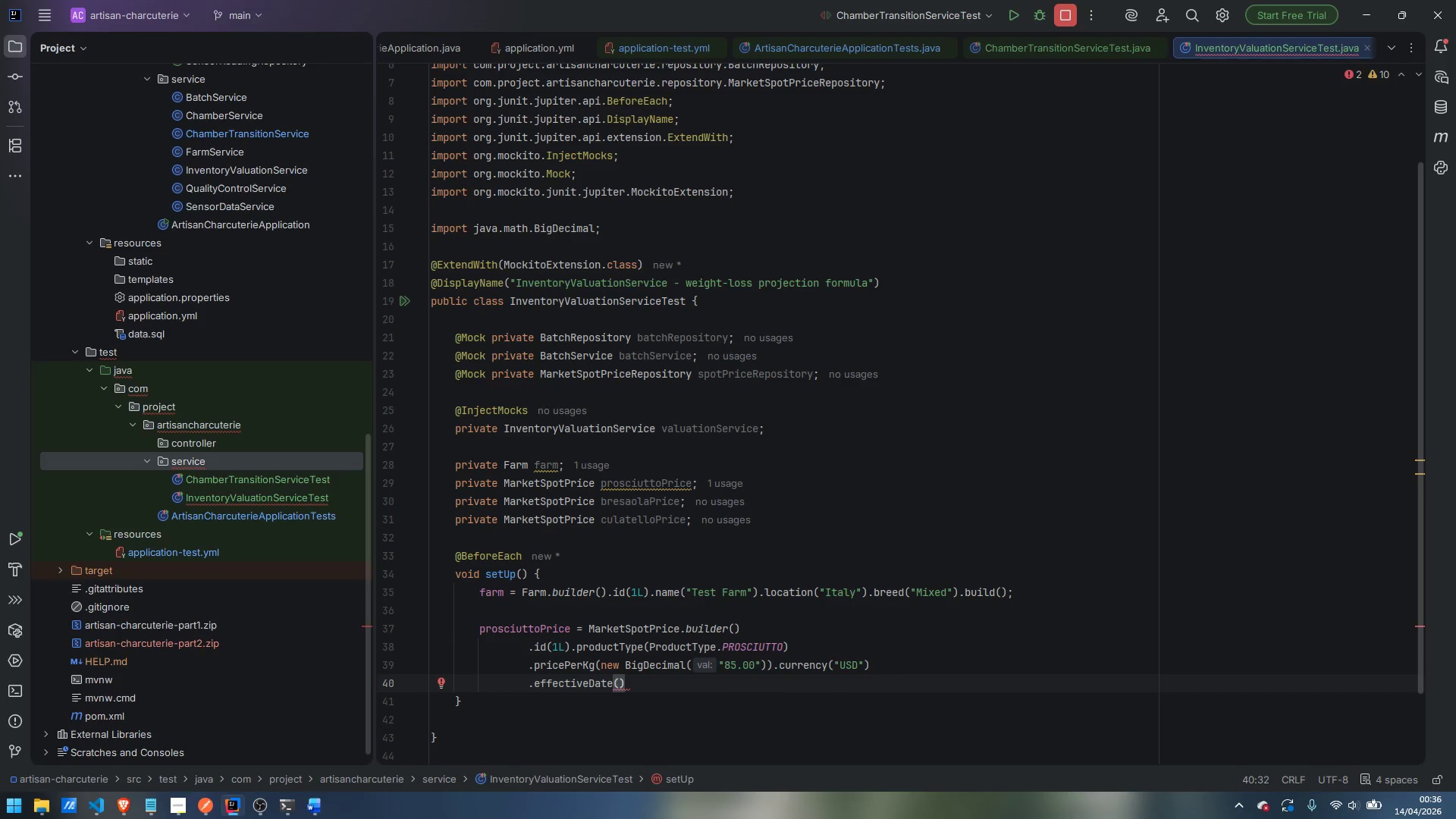 
type(LocalDate)
 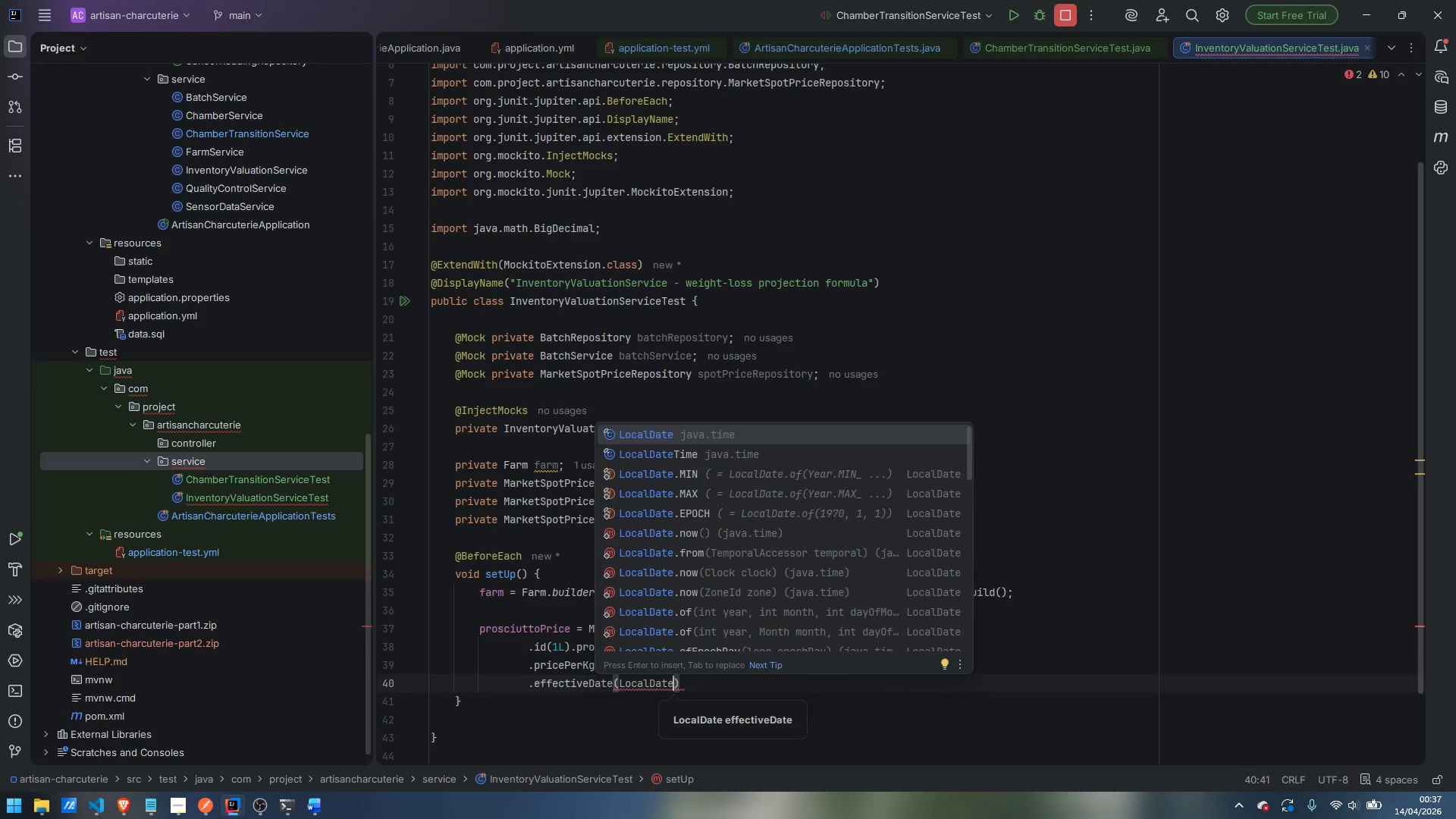 
key(Enter)
 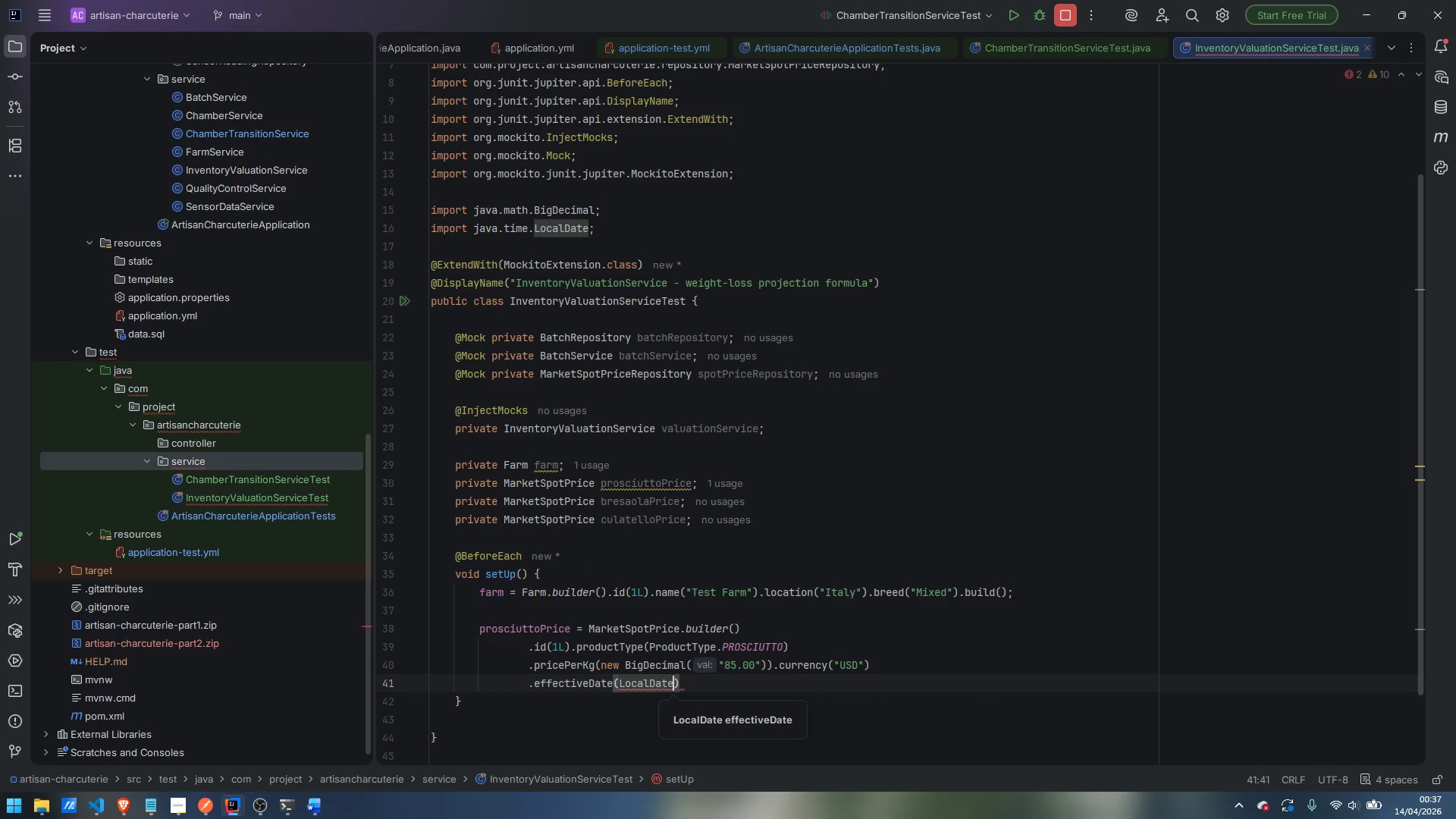 
type(.now)
 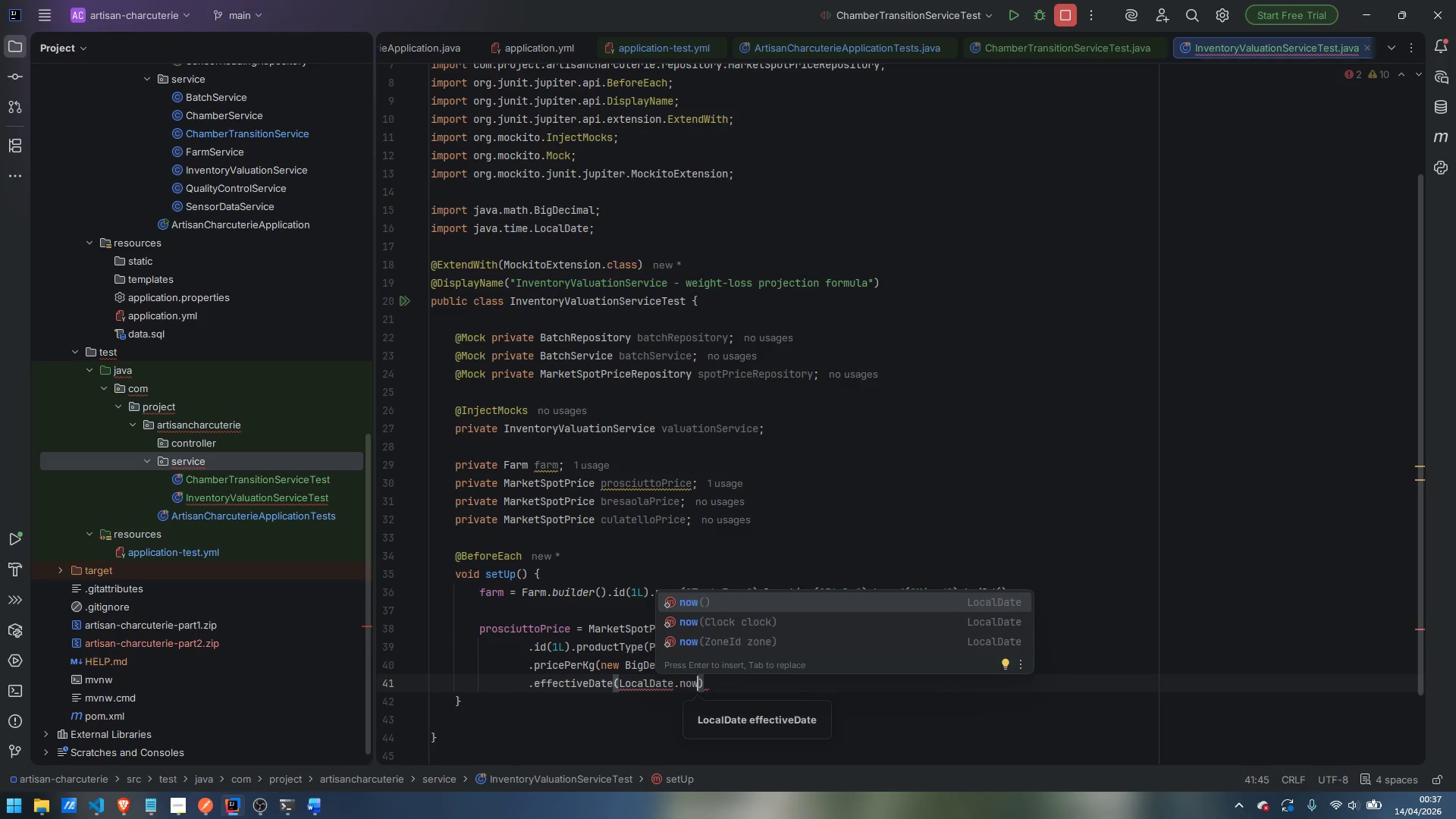 
key(Enter)
 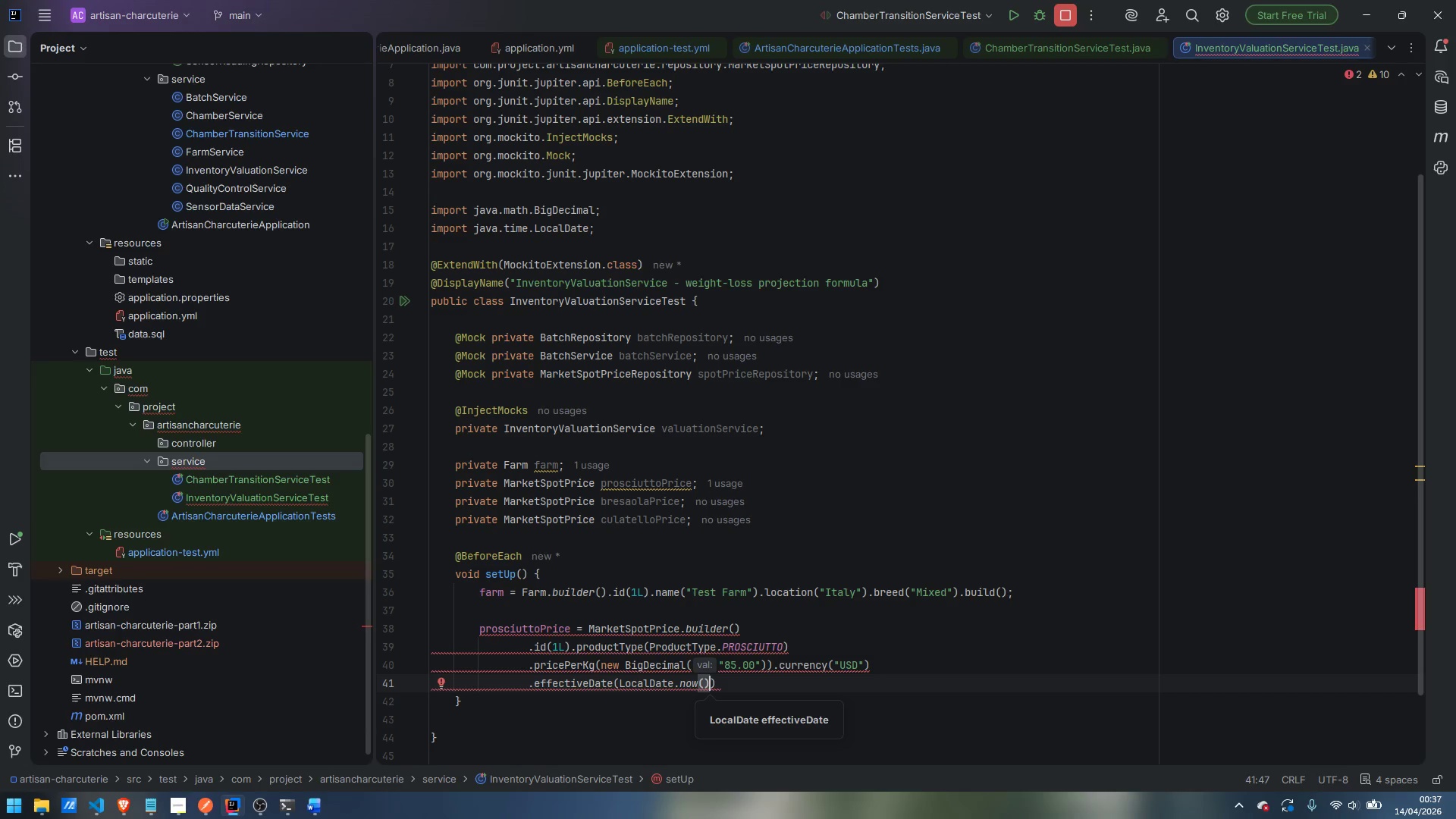 
key(ArrowRight)
 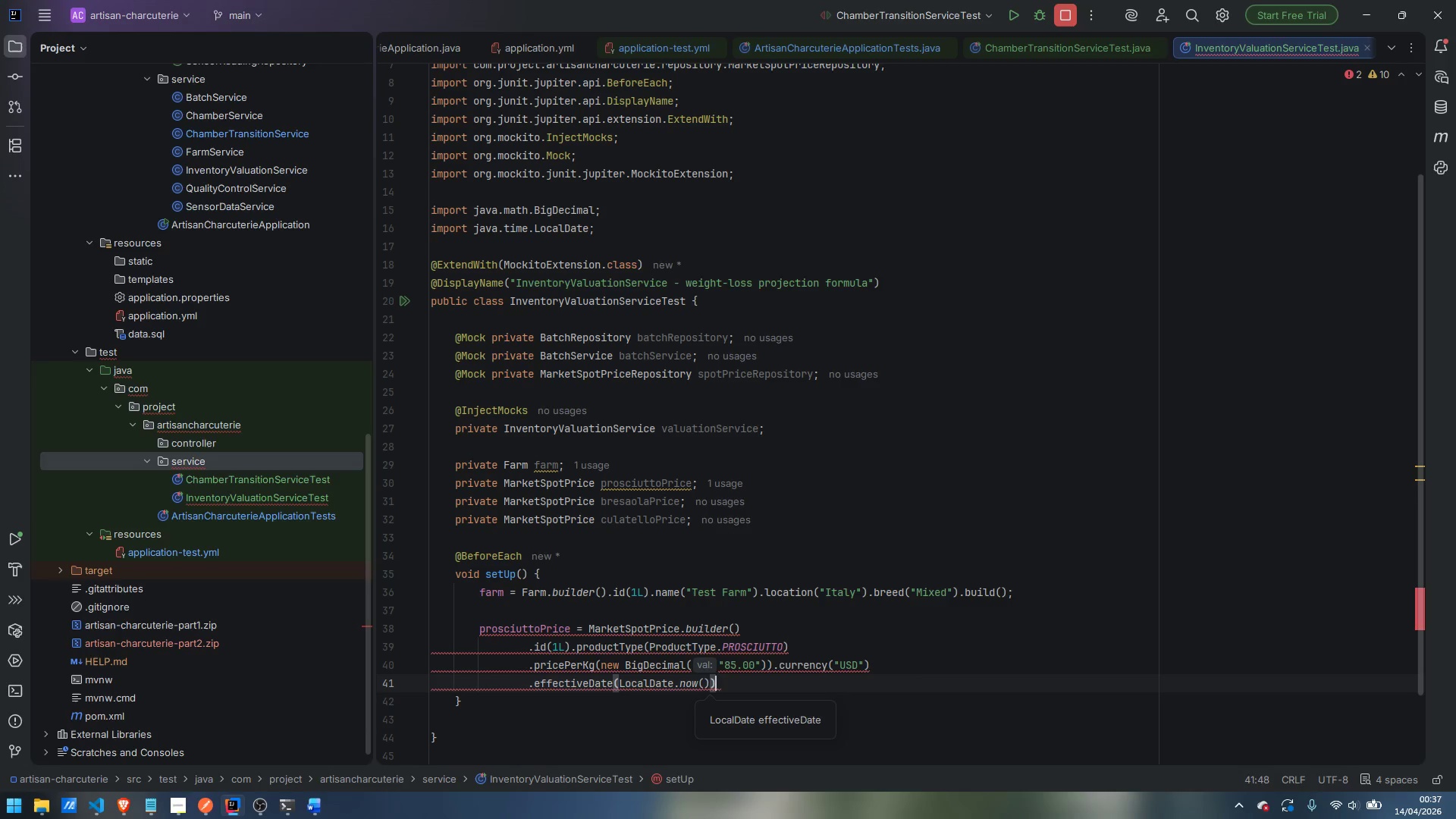 
type(.bu)
key(Backspace)
key(Backspace)
type(ui)
 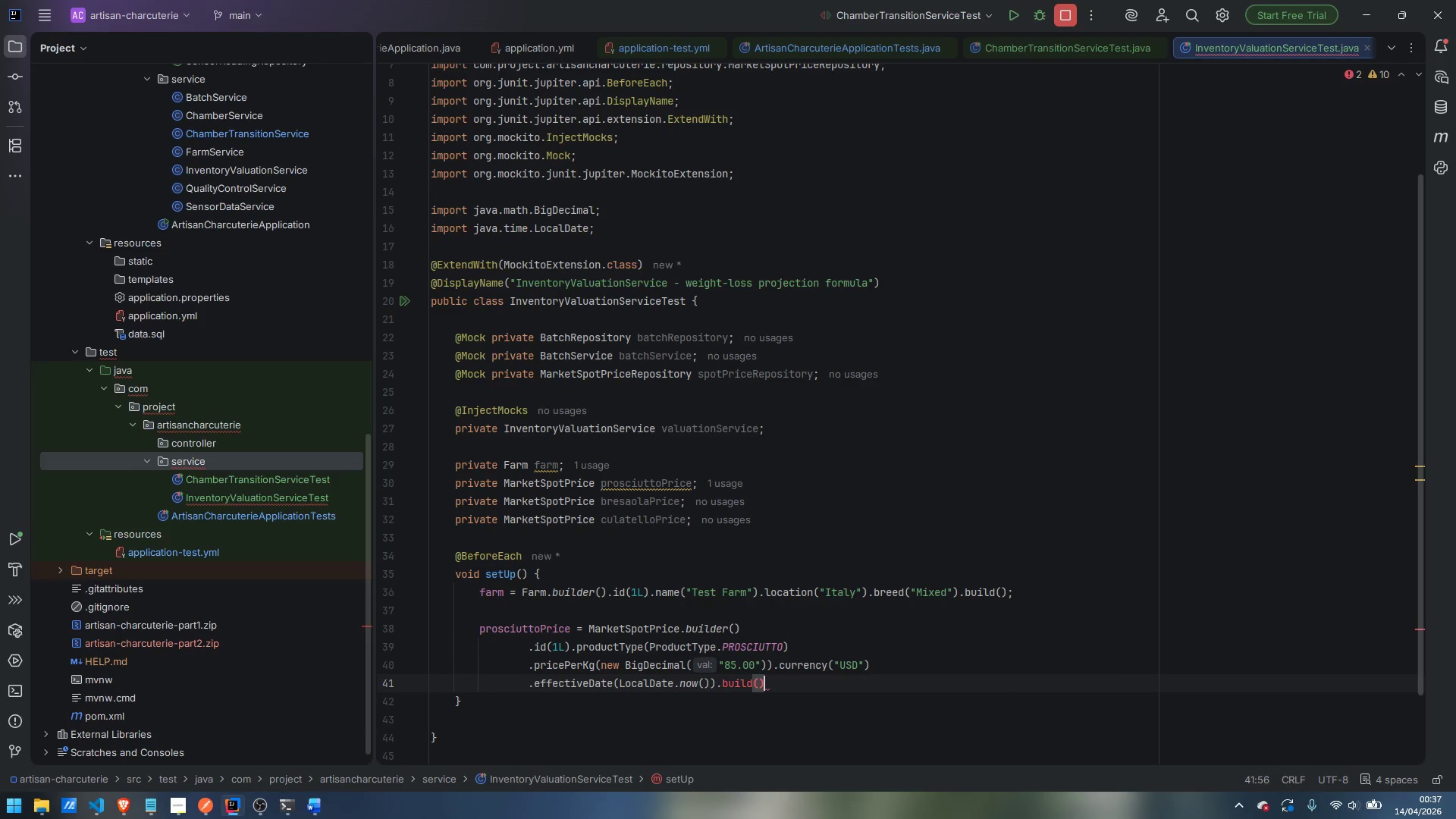 
key(Enter)
 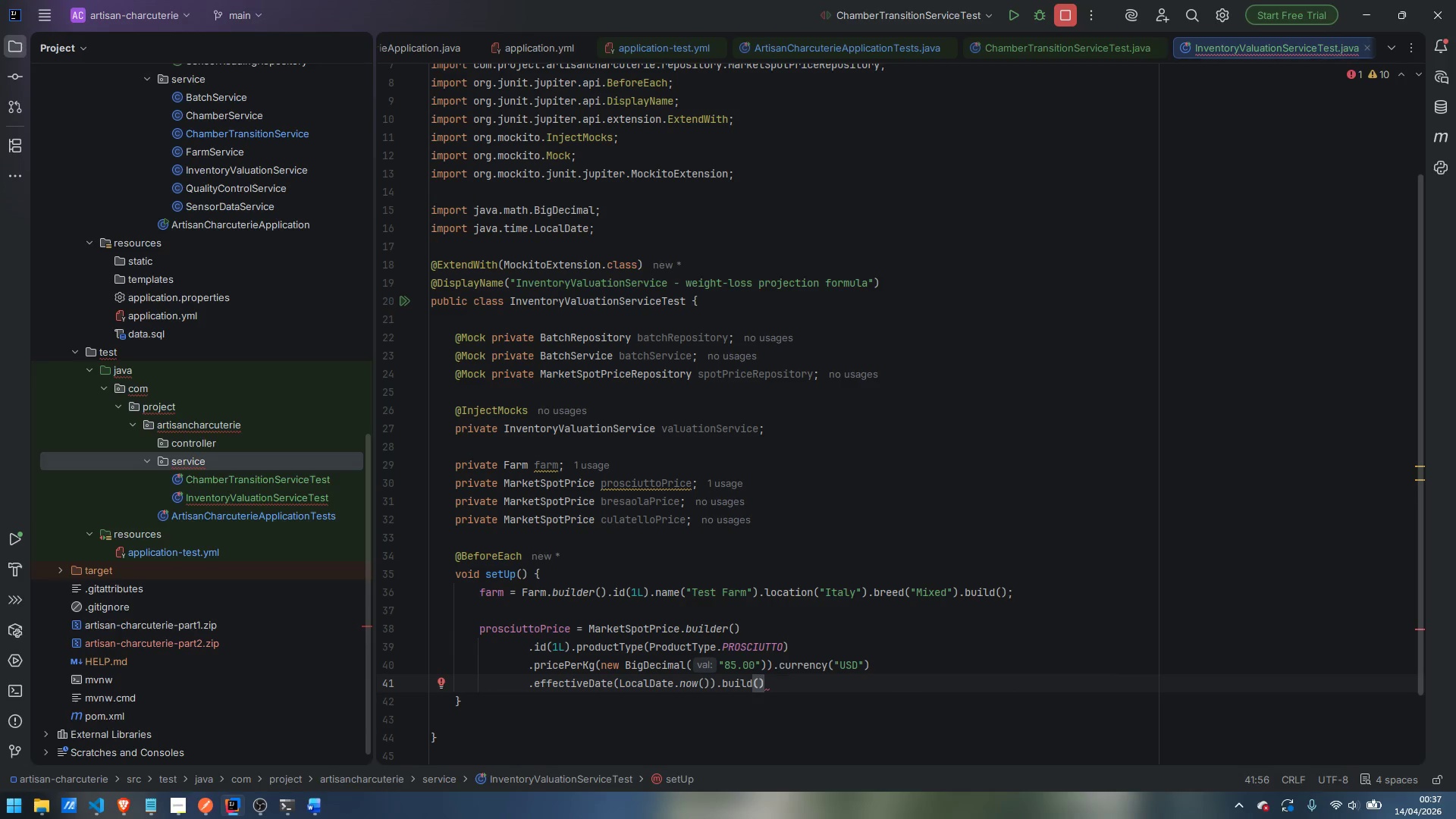 
key(Semicolon)
 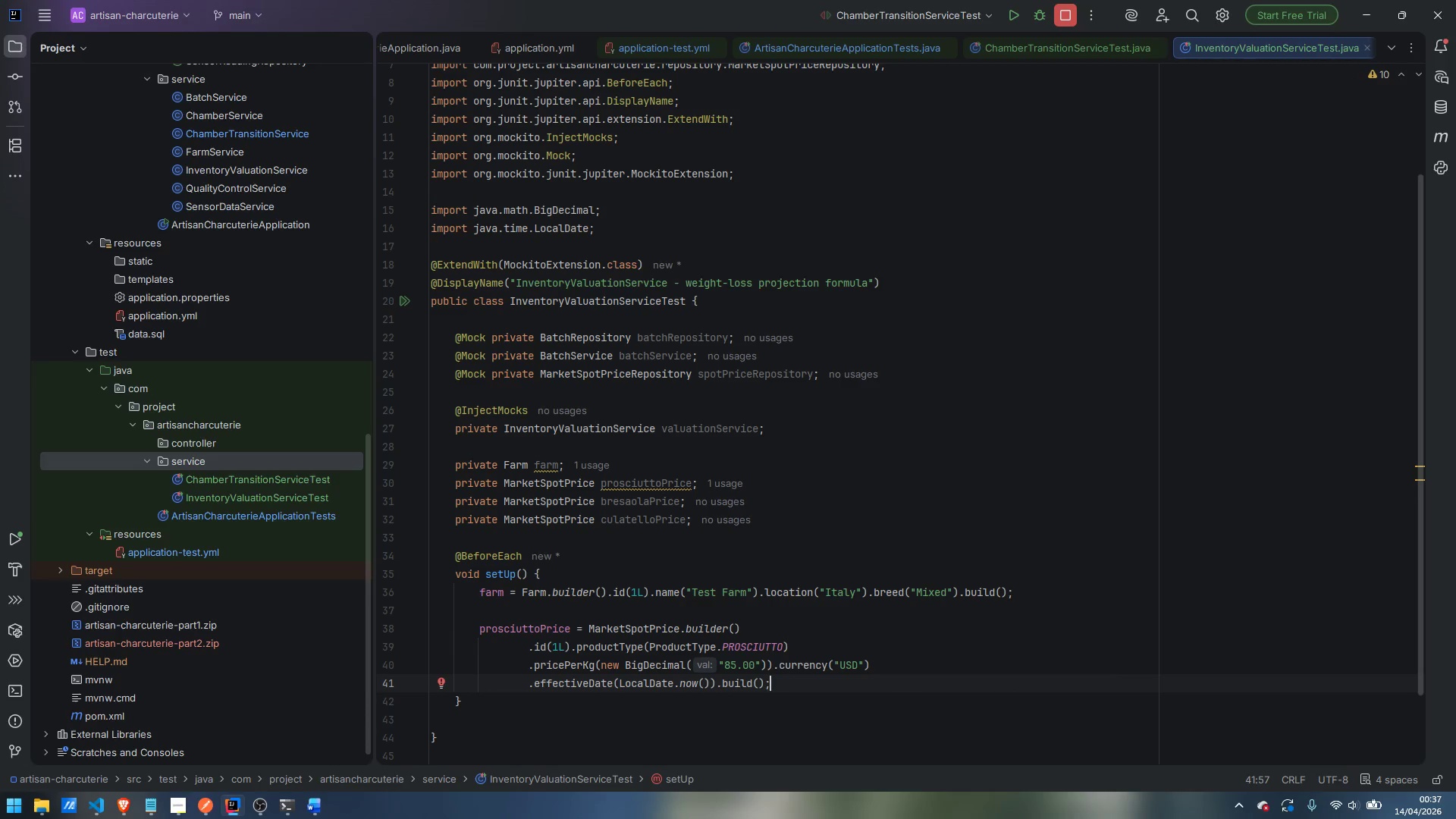 
key(Enter)
 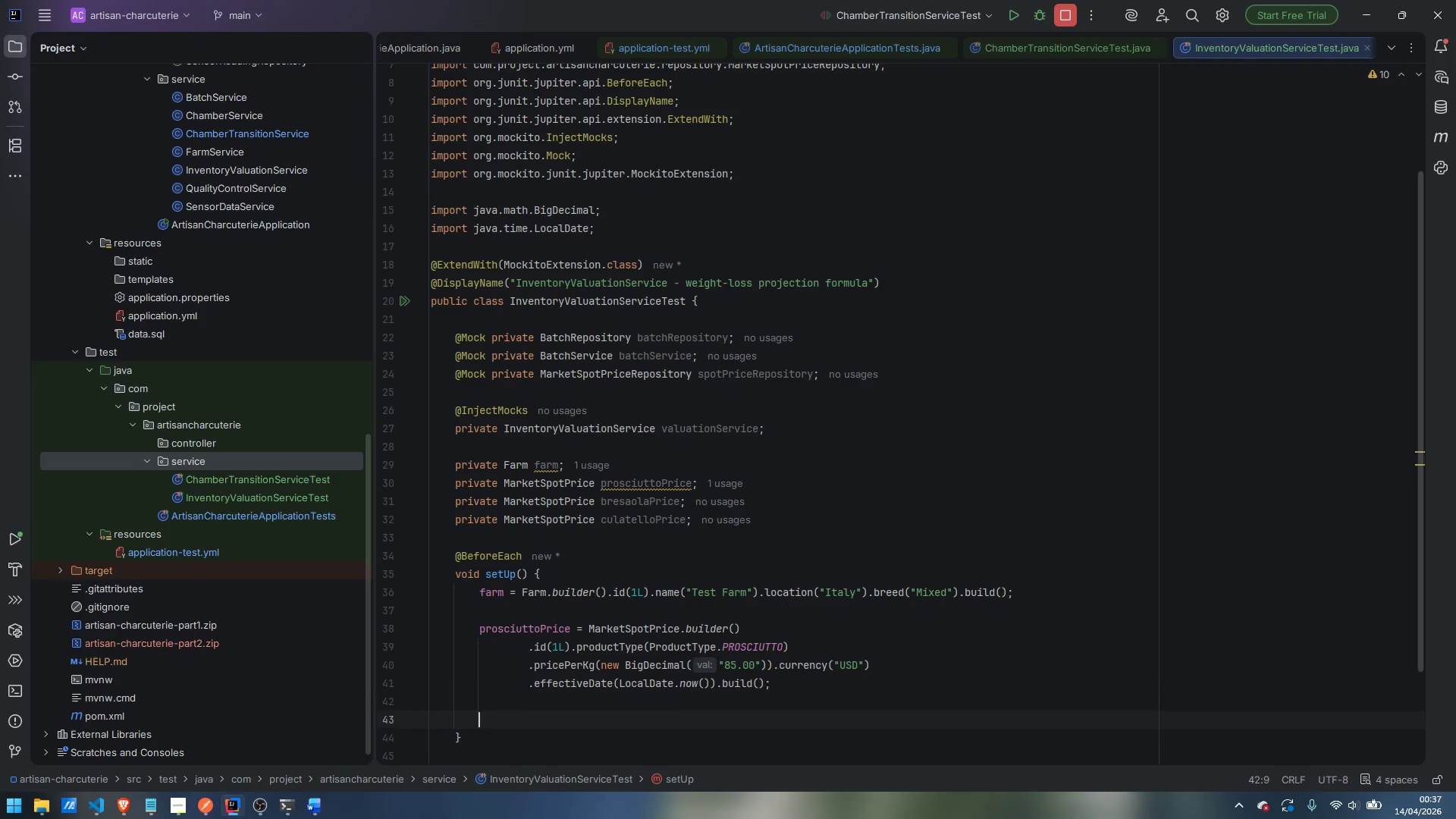 
key(Enter)
 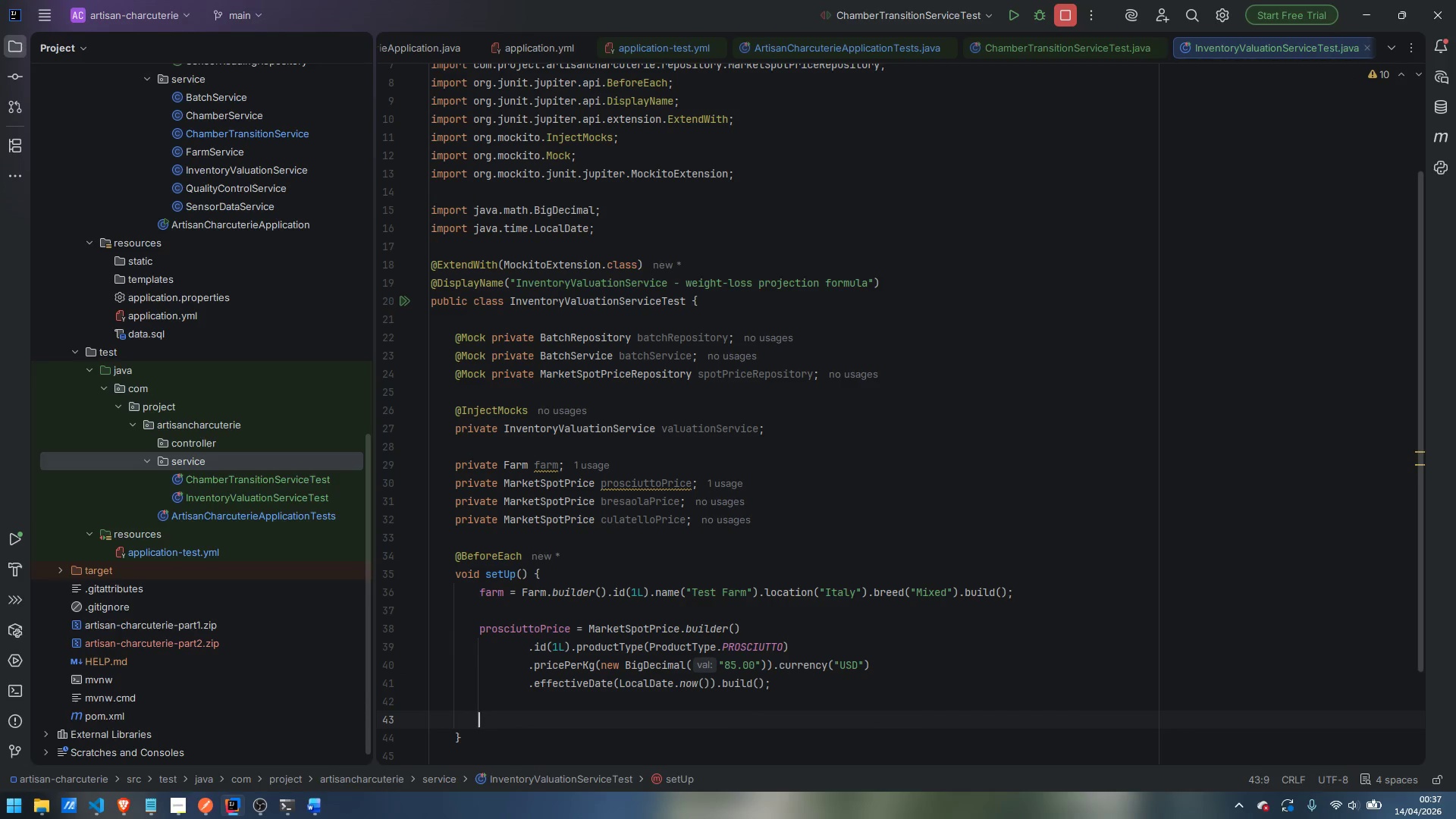 
type(bre)
 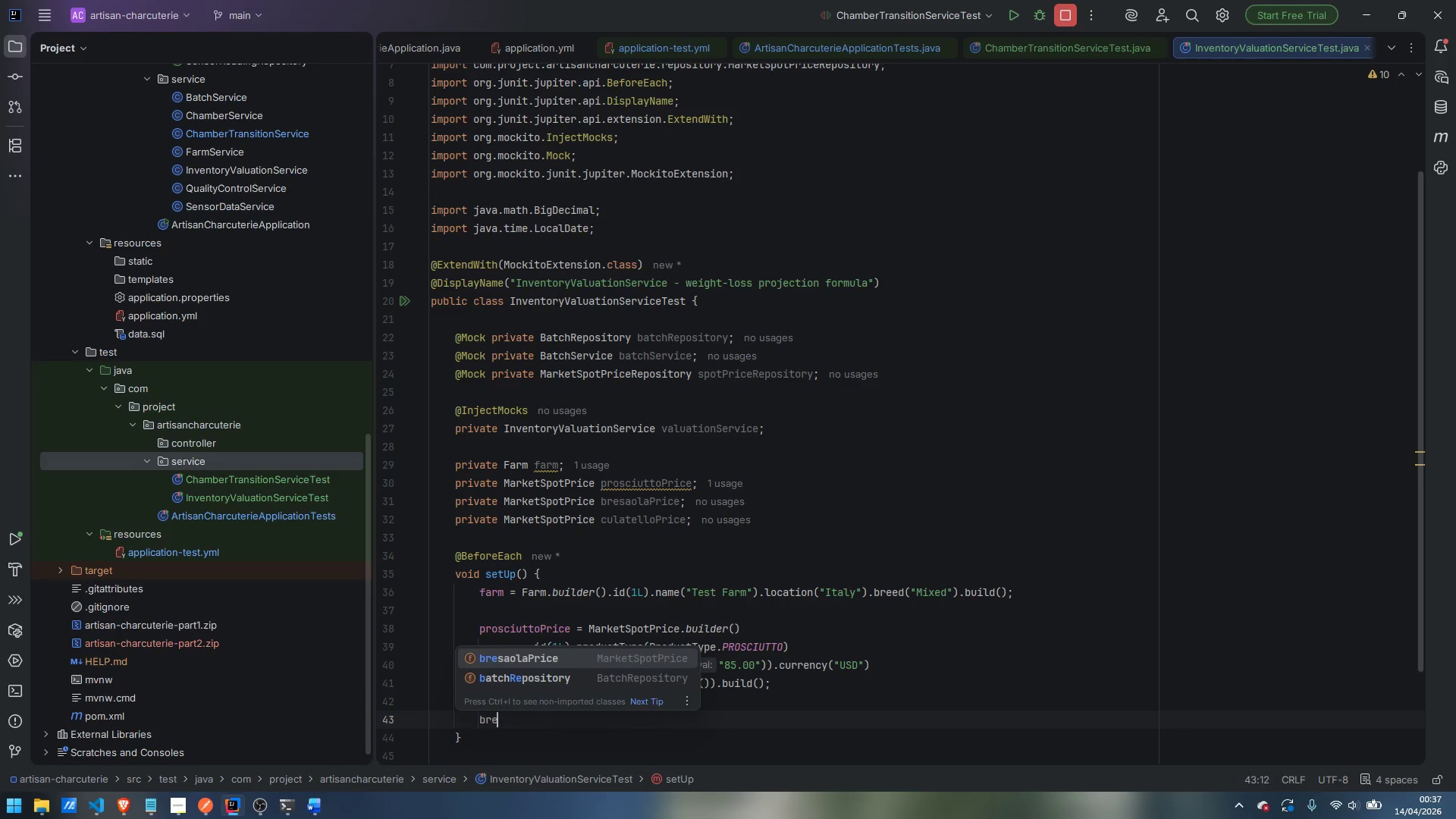 
key(Enter)
 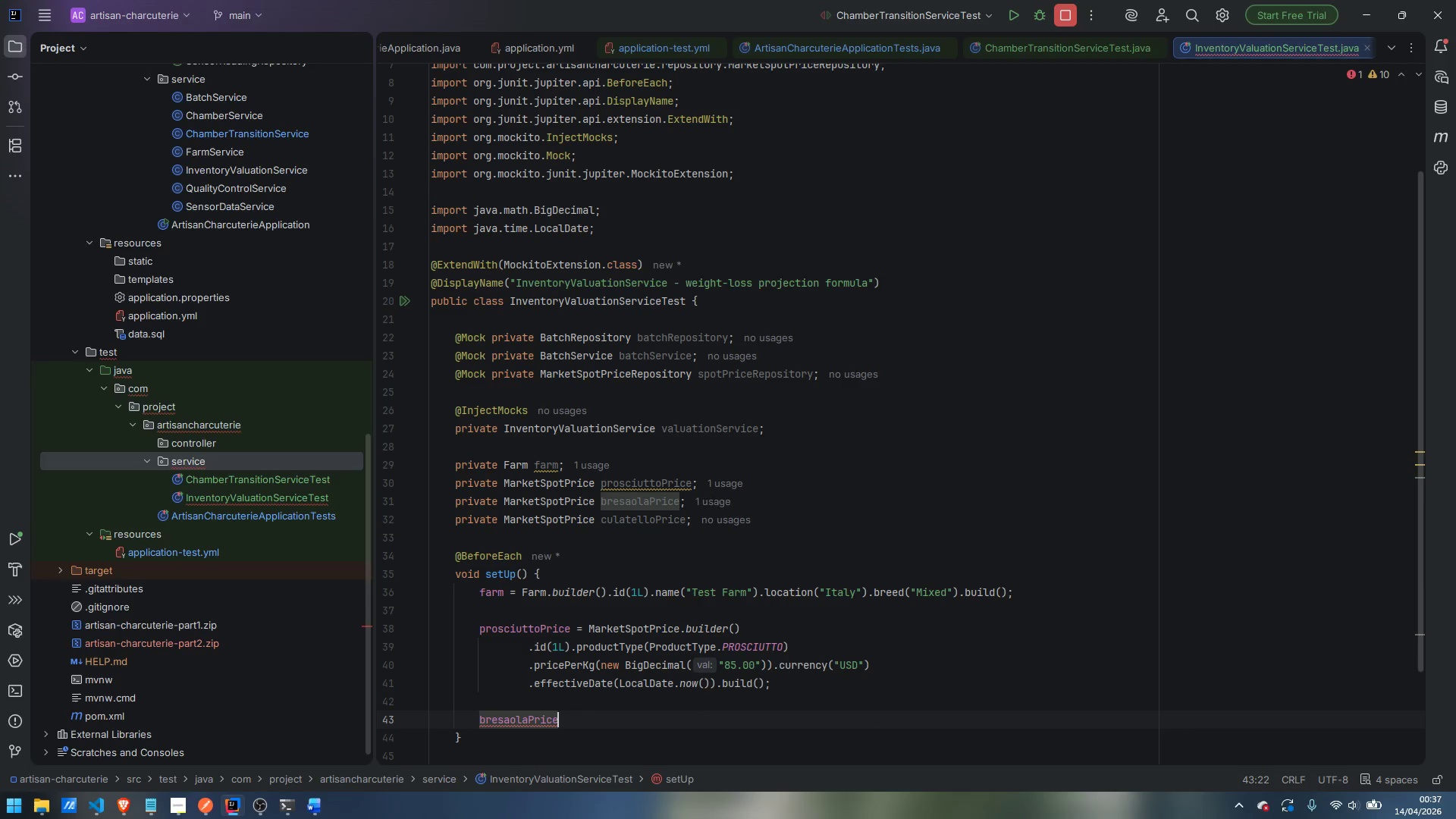 
key(Space)
 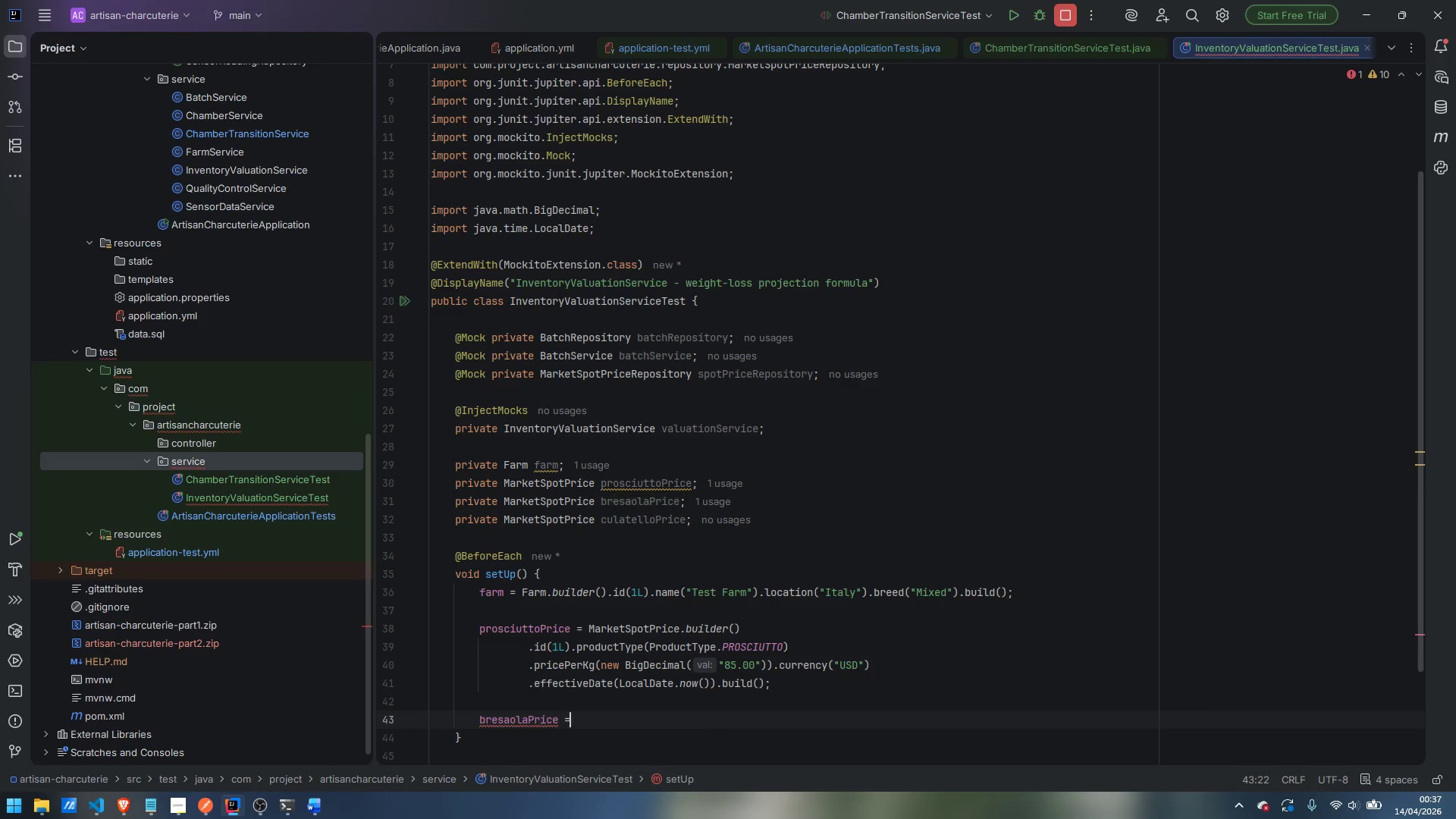 
key(Equal)
 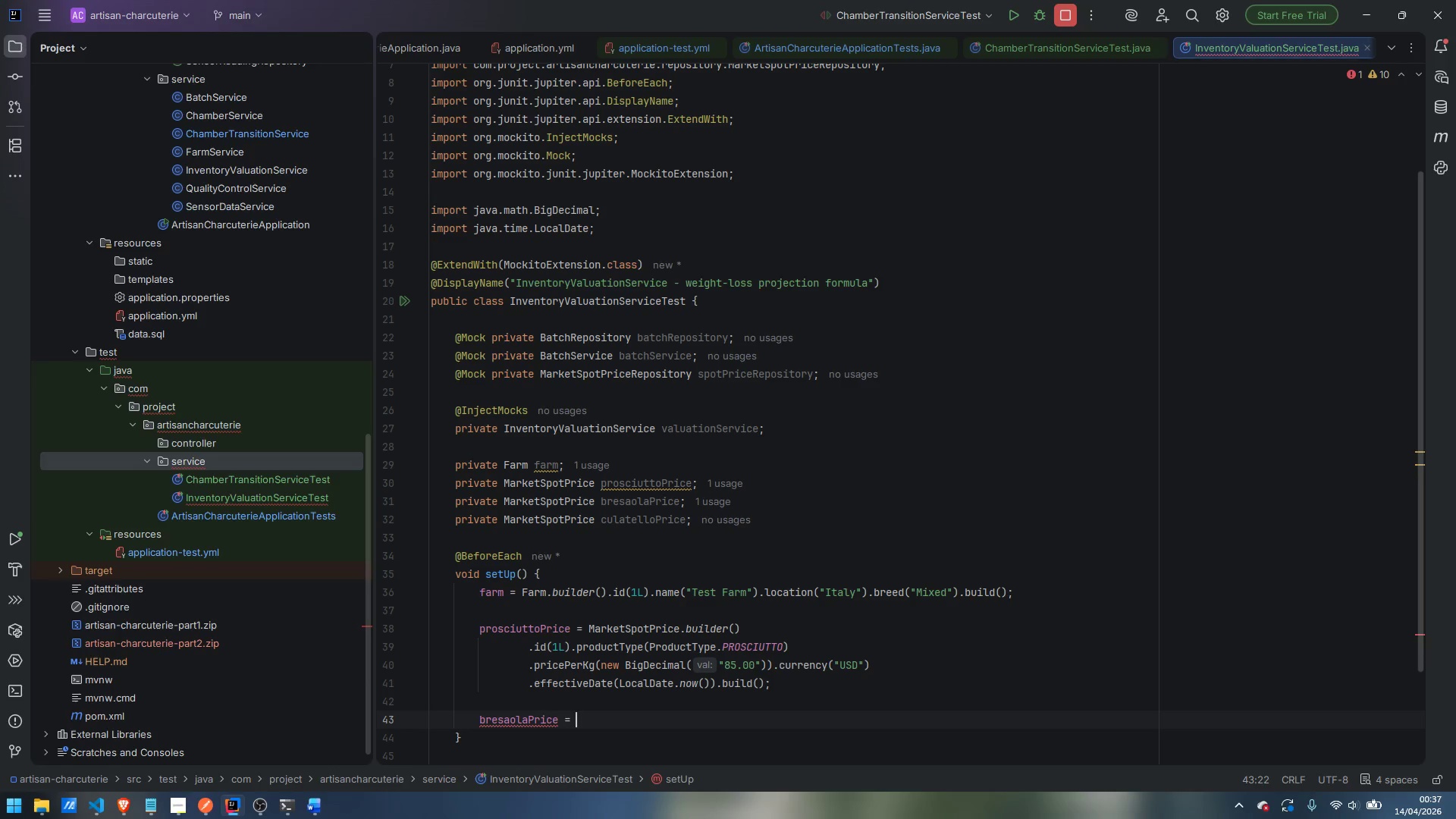 
key(Space)
 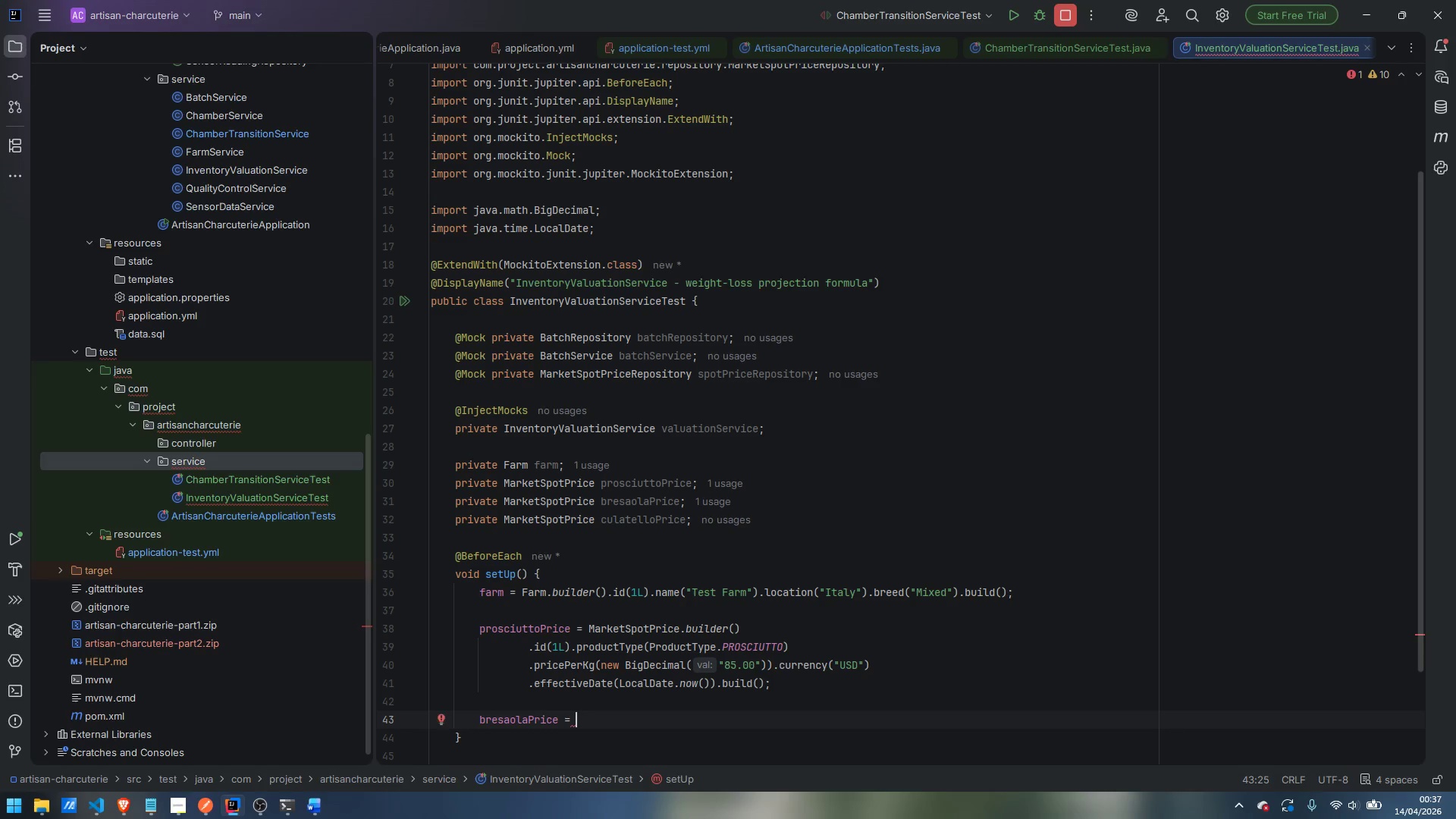 
scroll: coordinate [705, 371], scroll_direction: down, amount: 3.0
 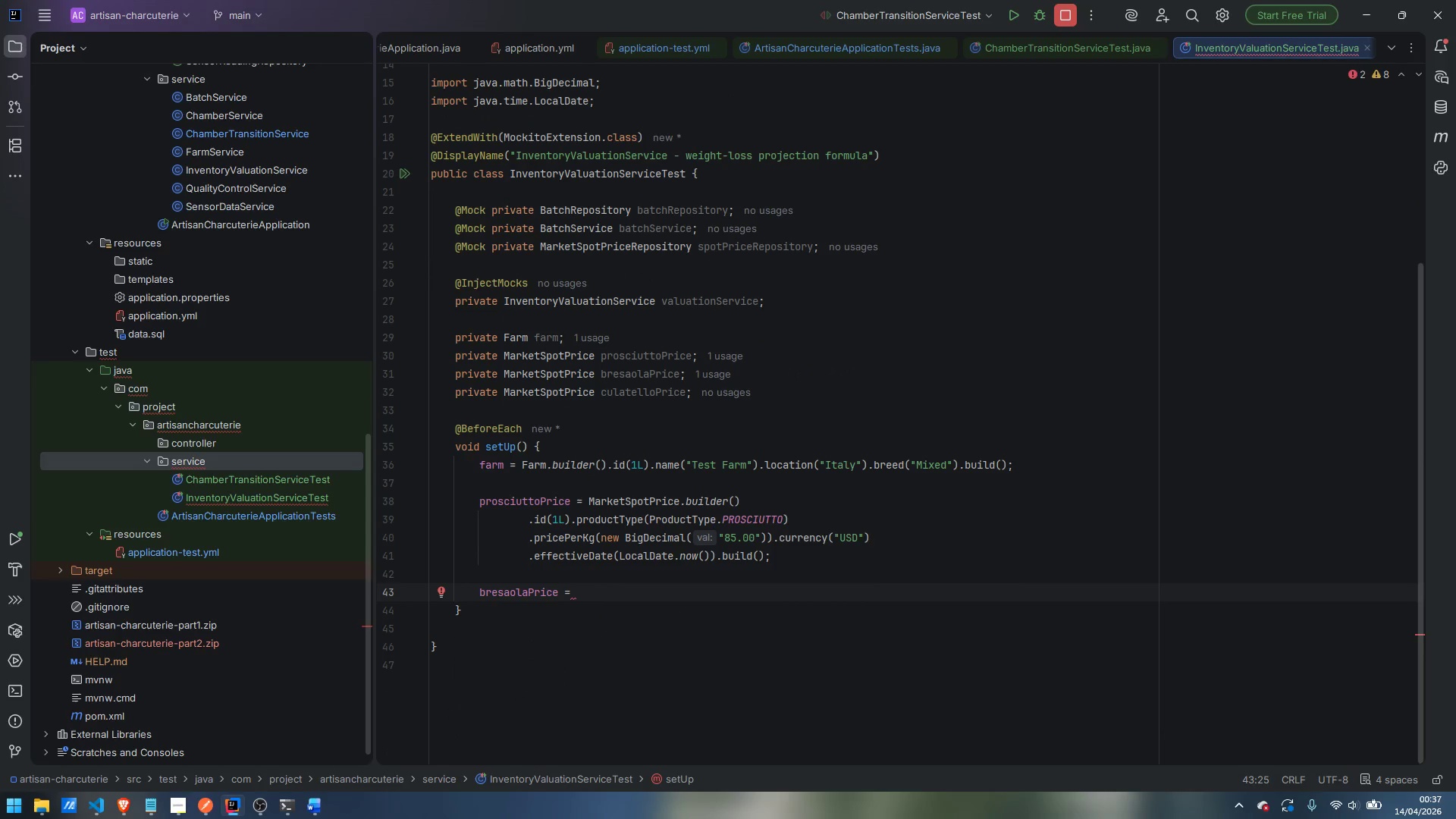 
type(Market)
 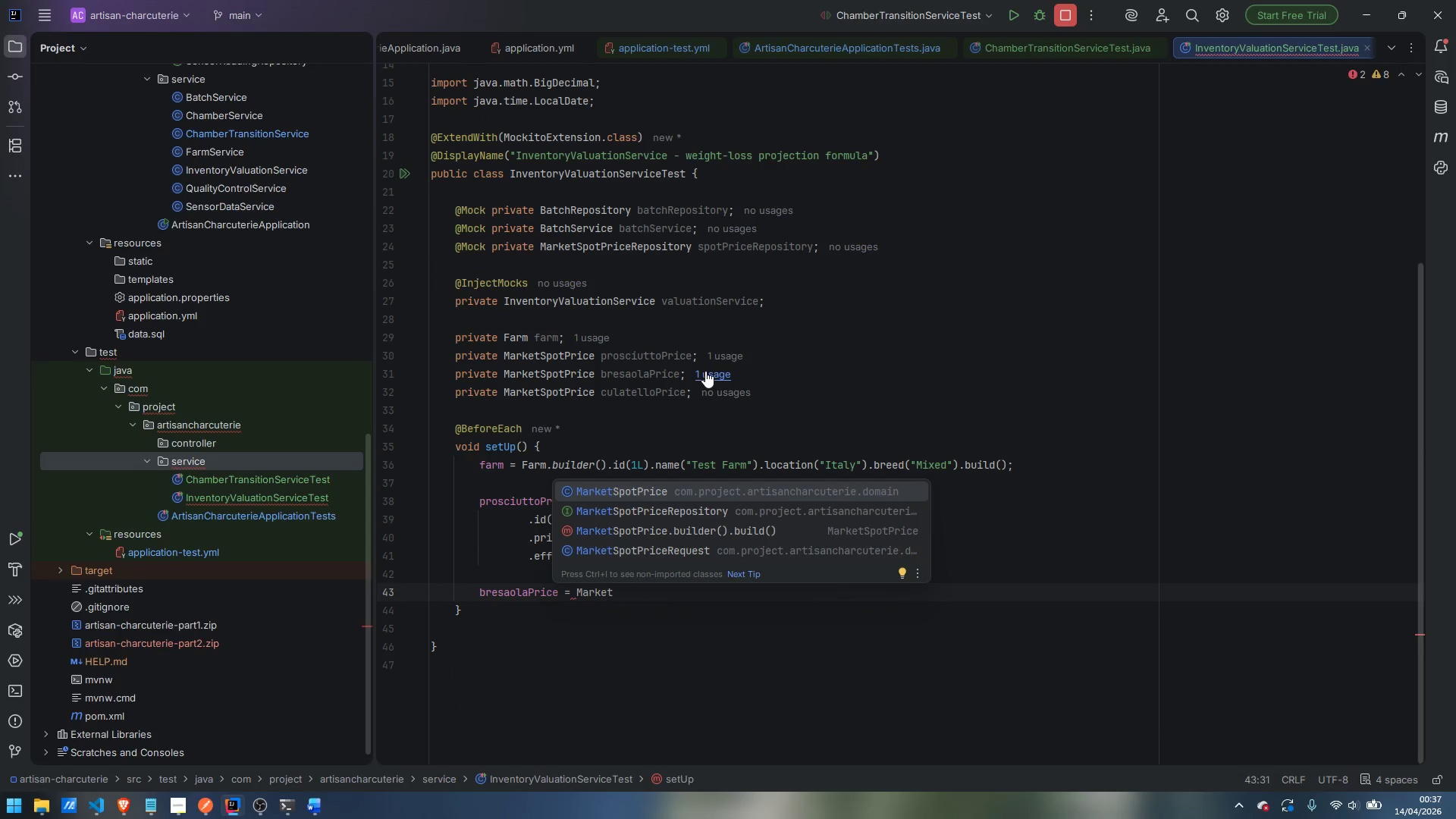 
key(Enter)
 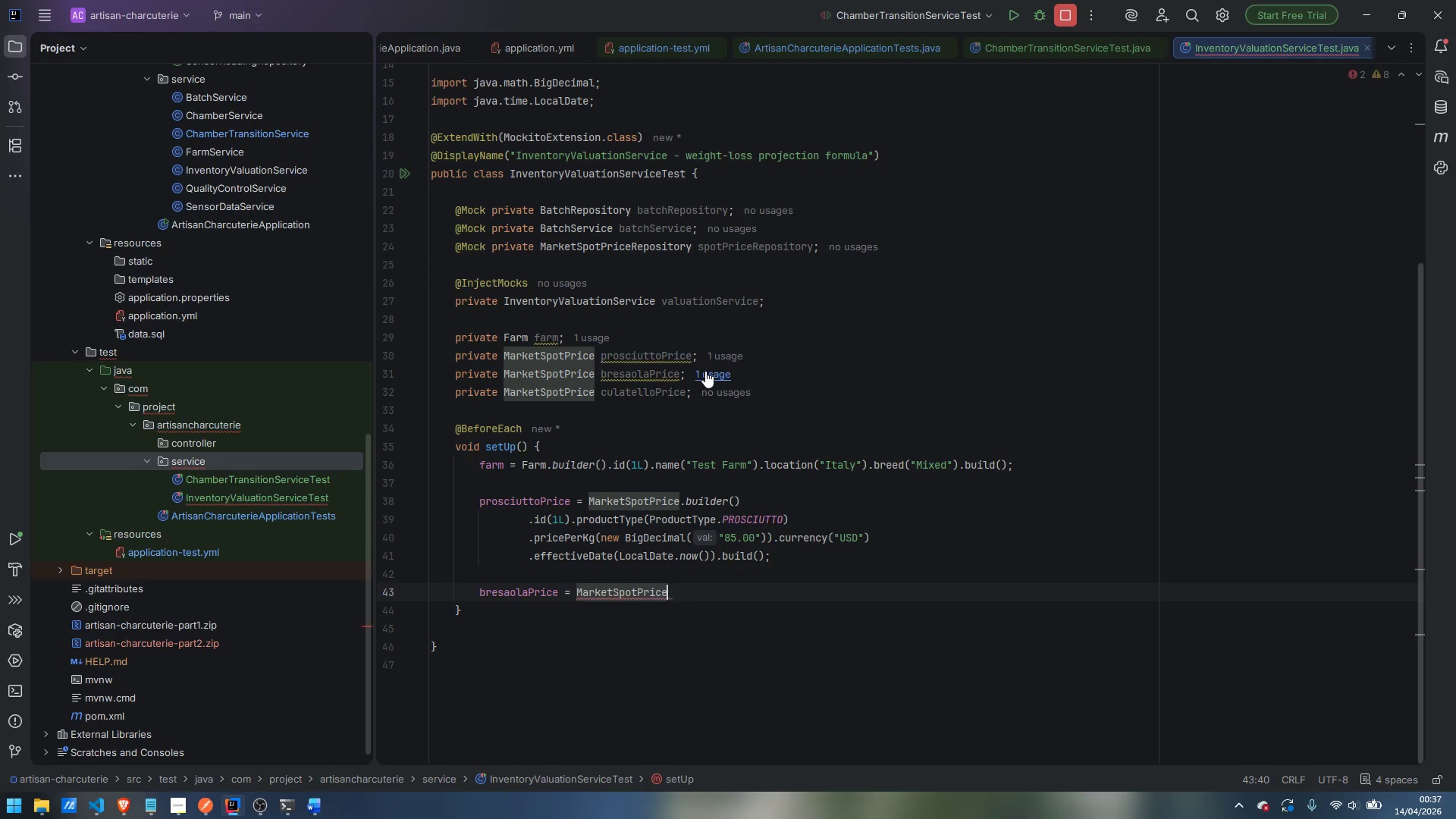 
type(.bui)
 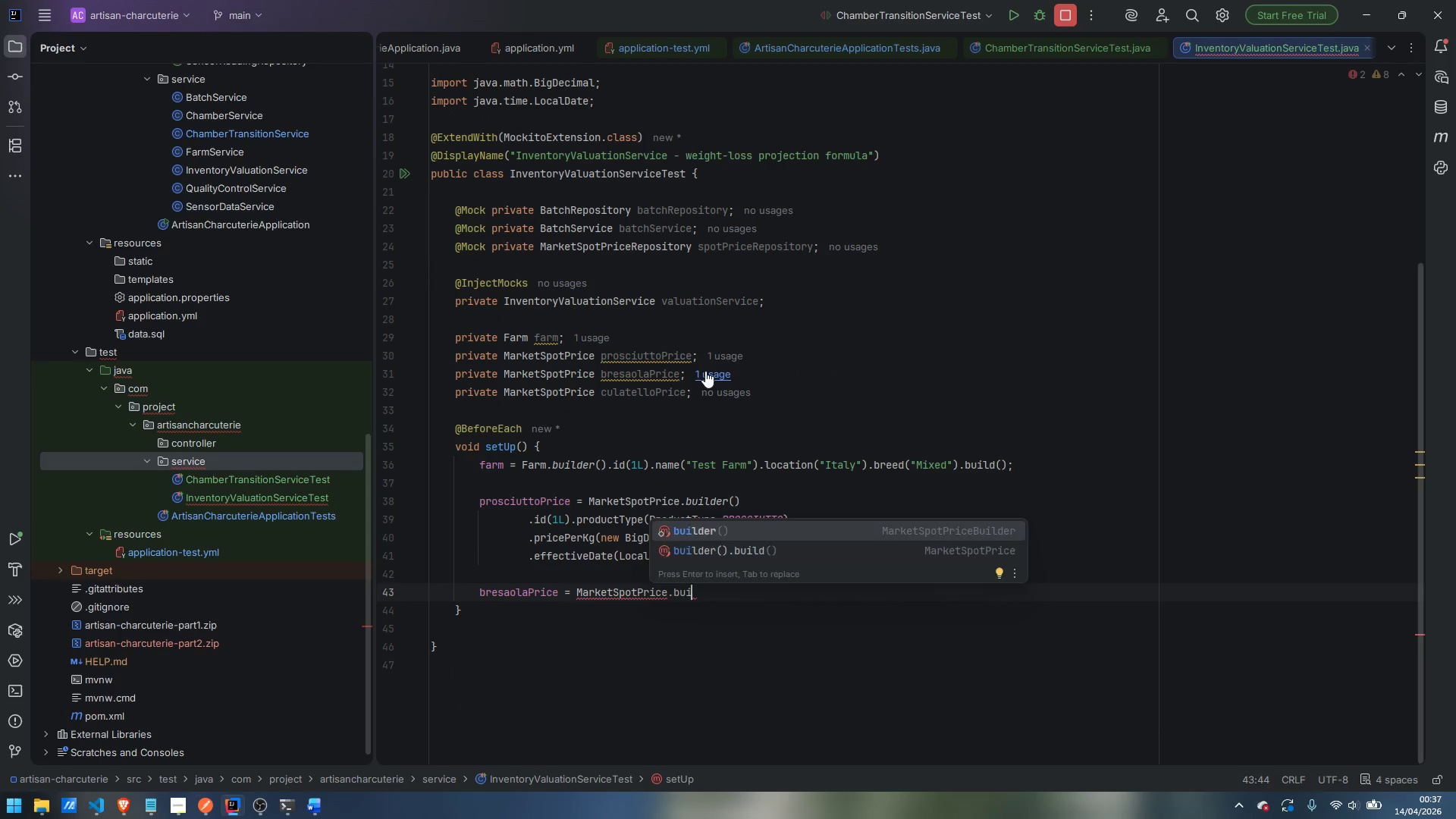 
key(Enter)
 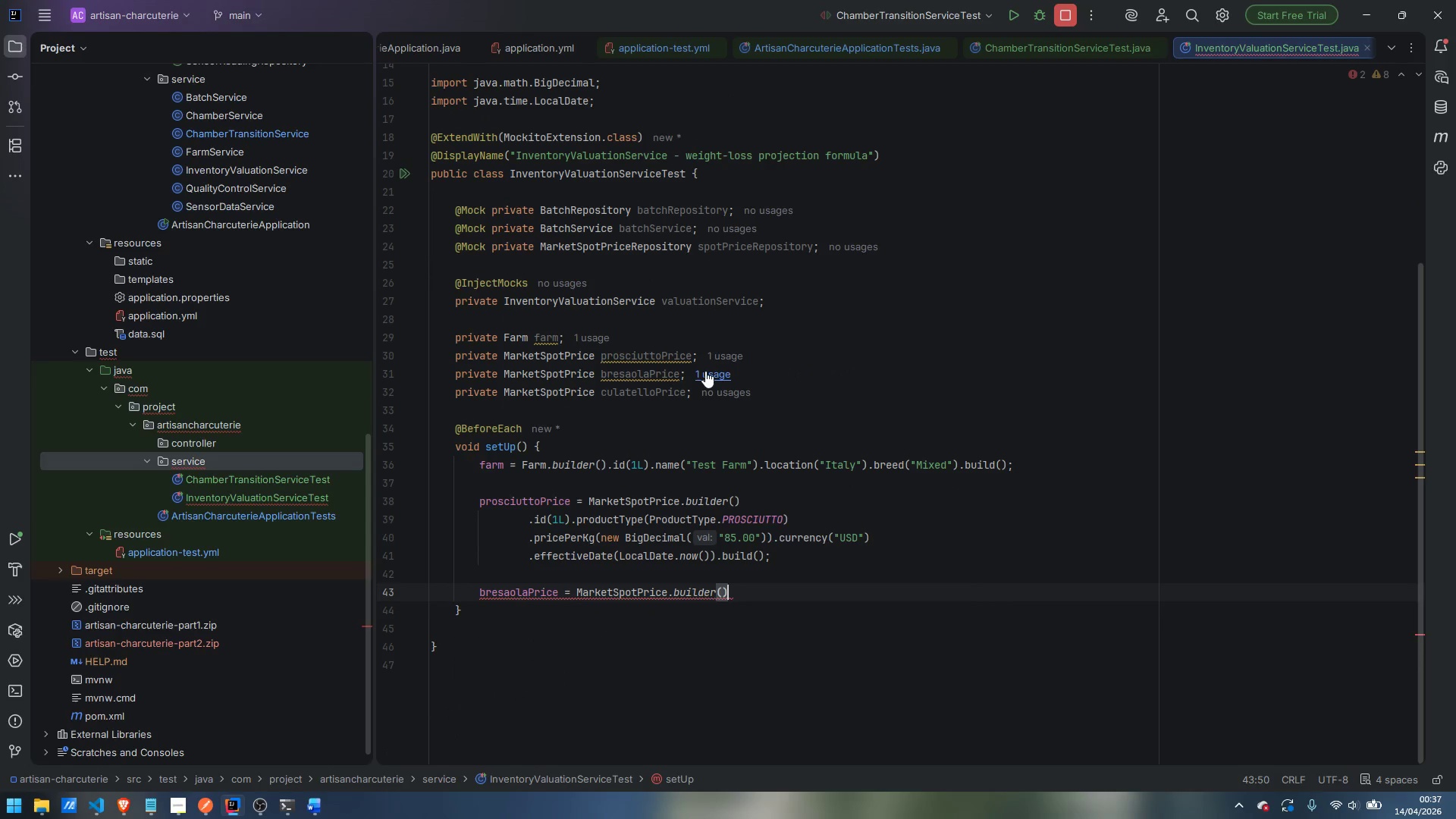 
key(Enter)
 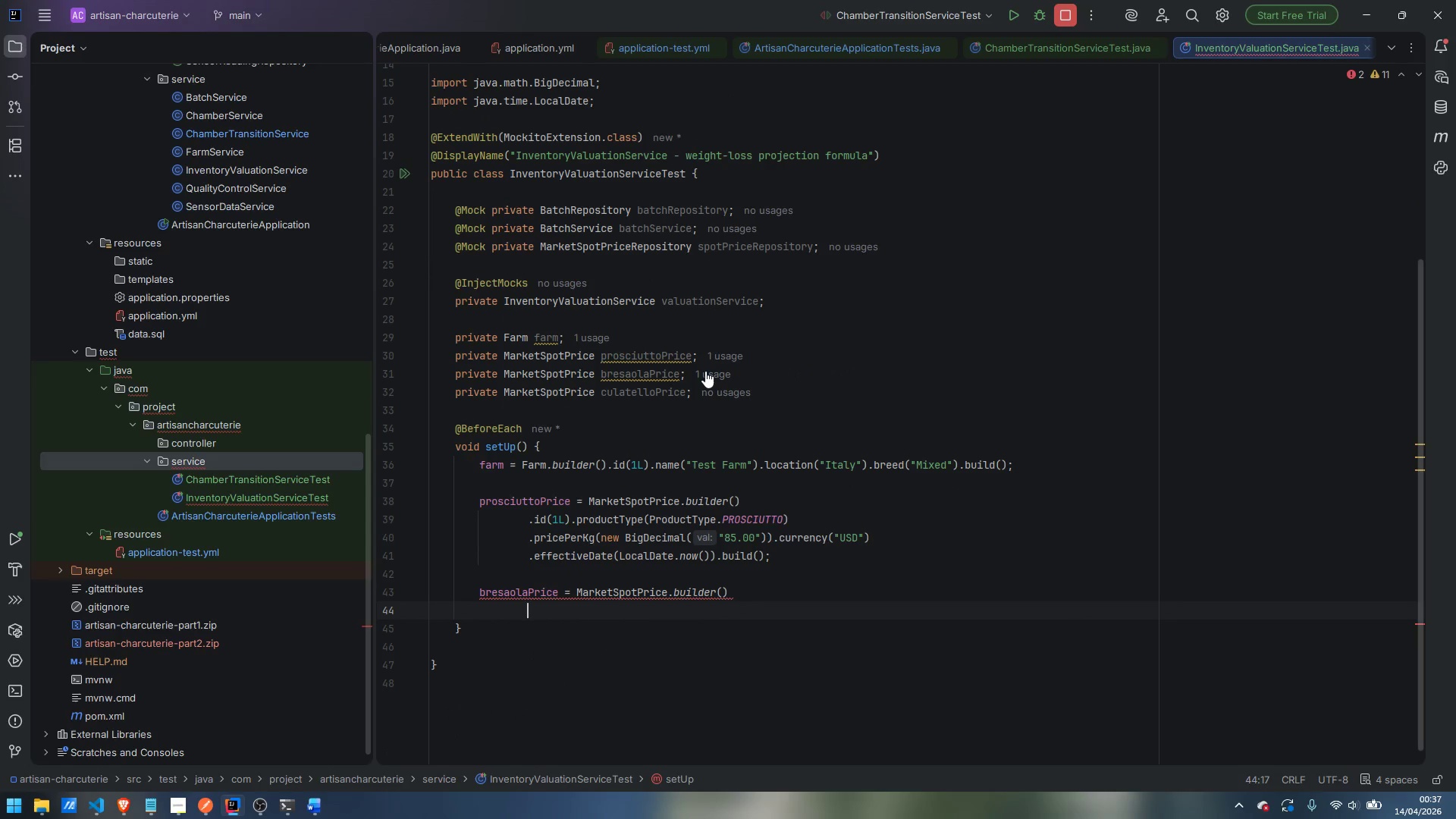 
type(.id)
 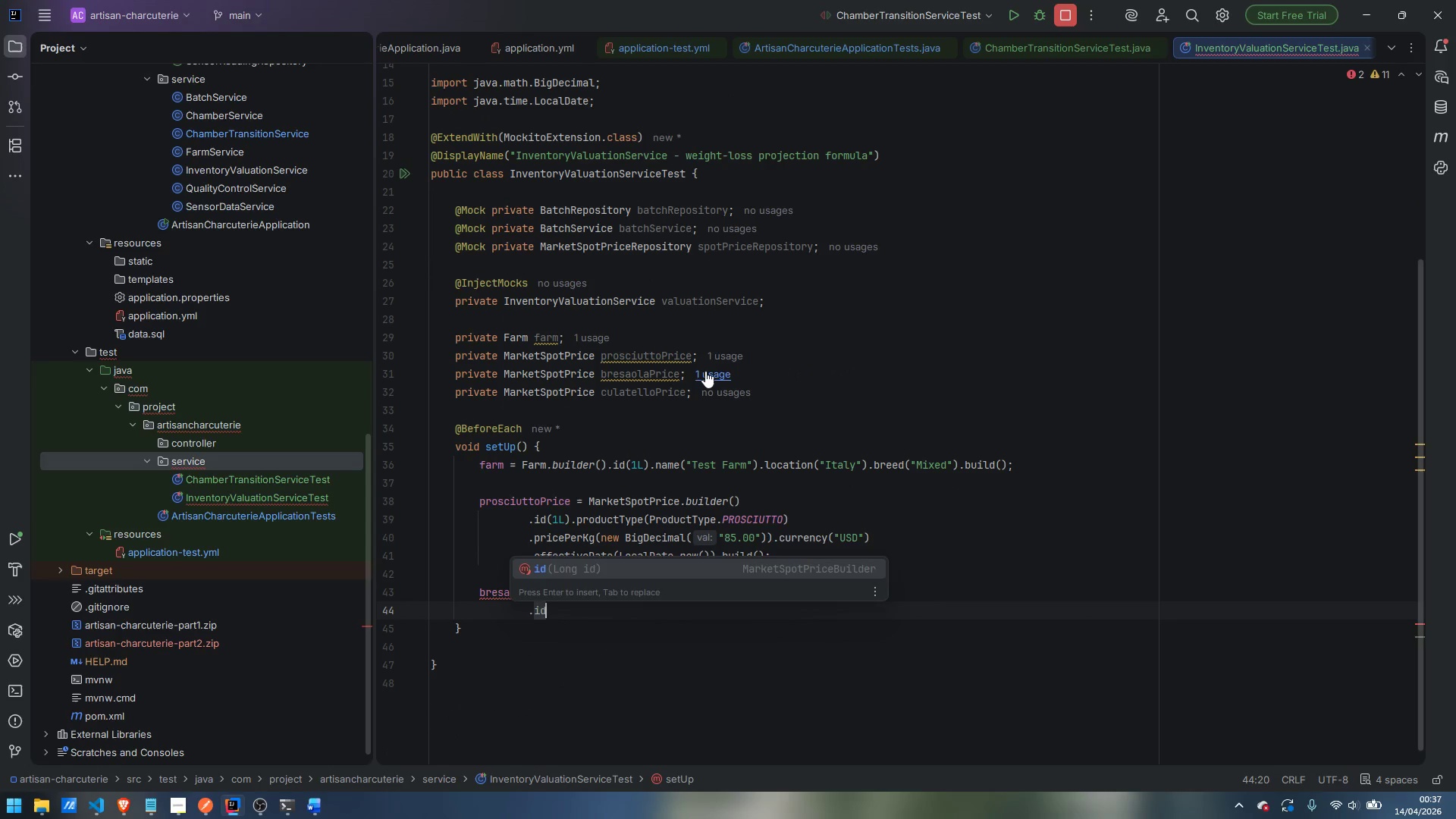 
key(Enter)
 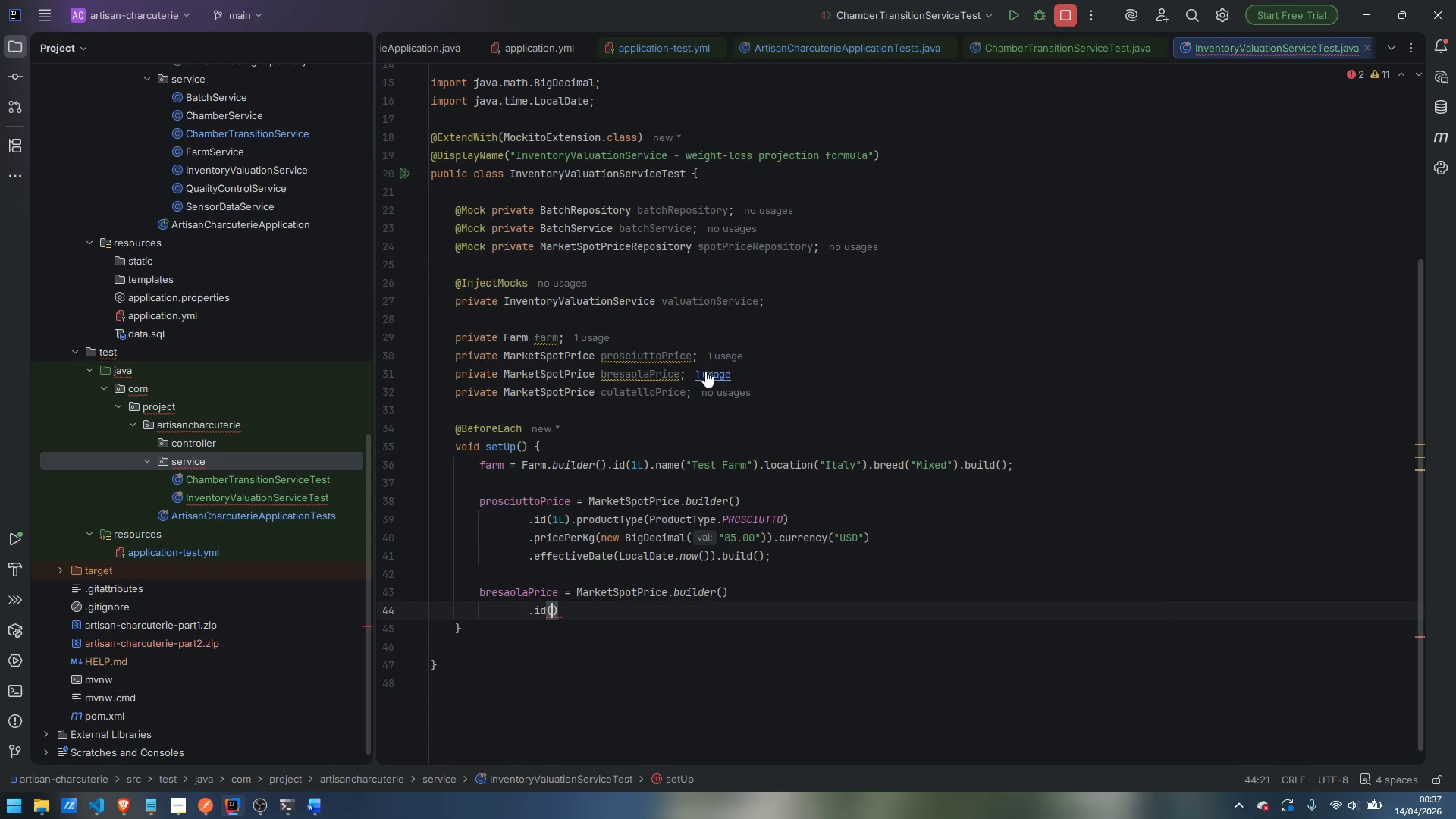 
type(2LK)
key(Backspace)
key(Backspace)
type(L)
 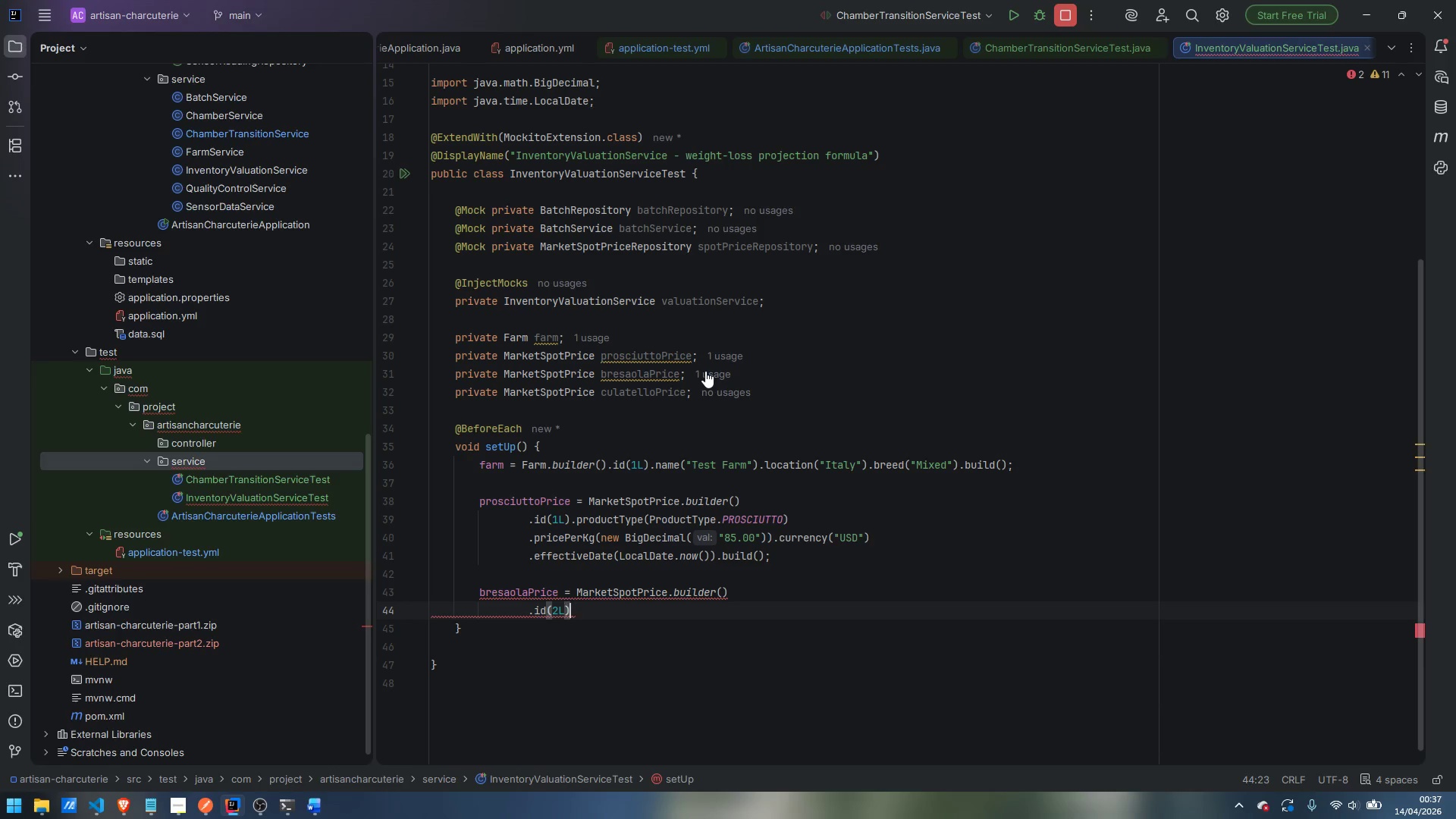 
 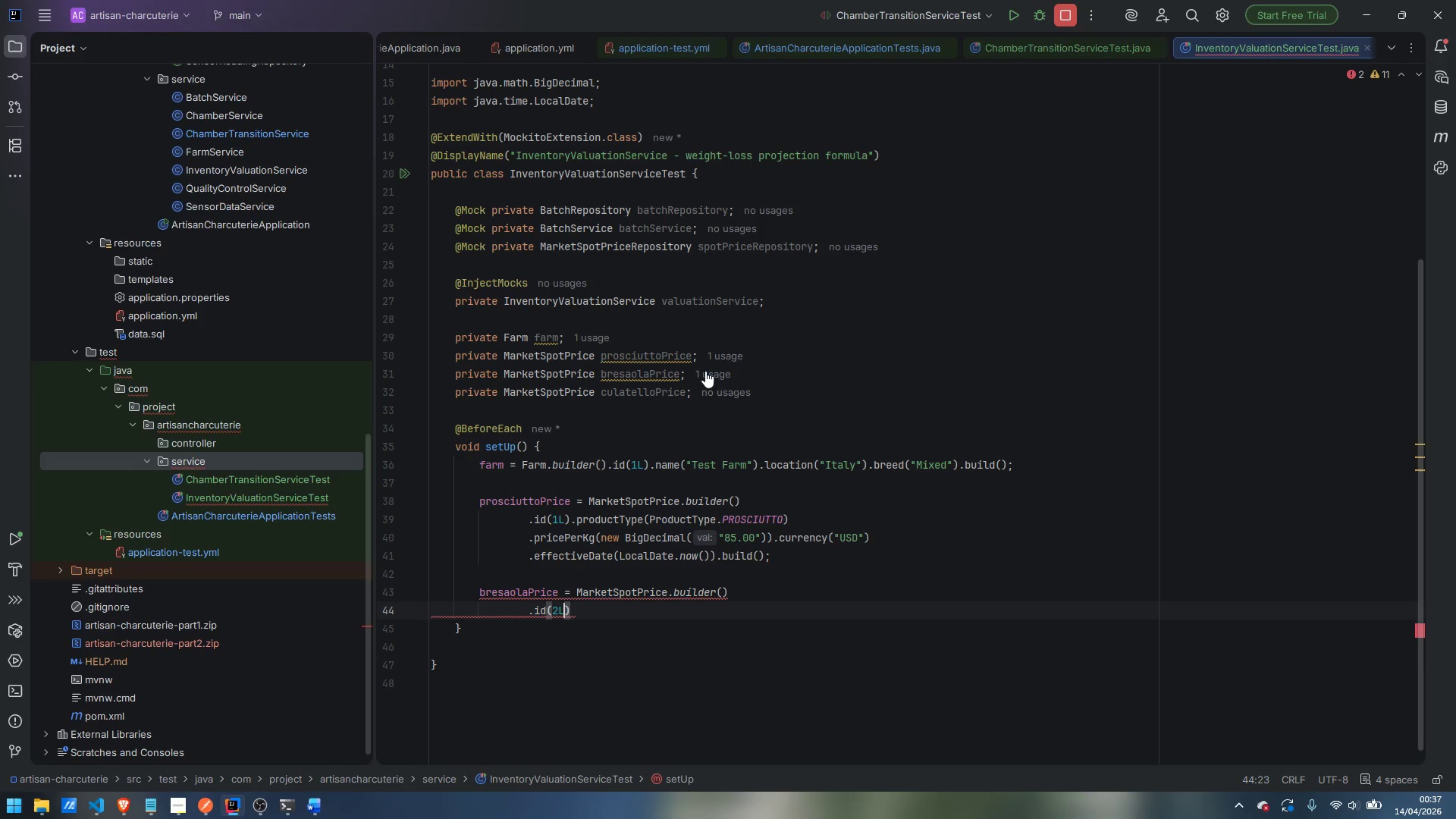 
key(ArrowRight)
 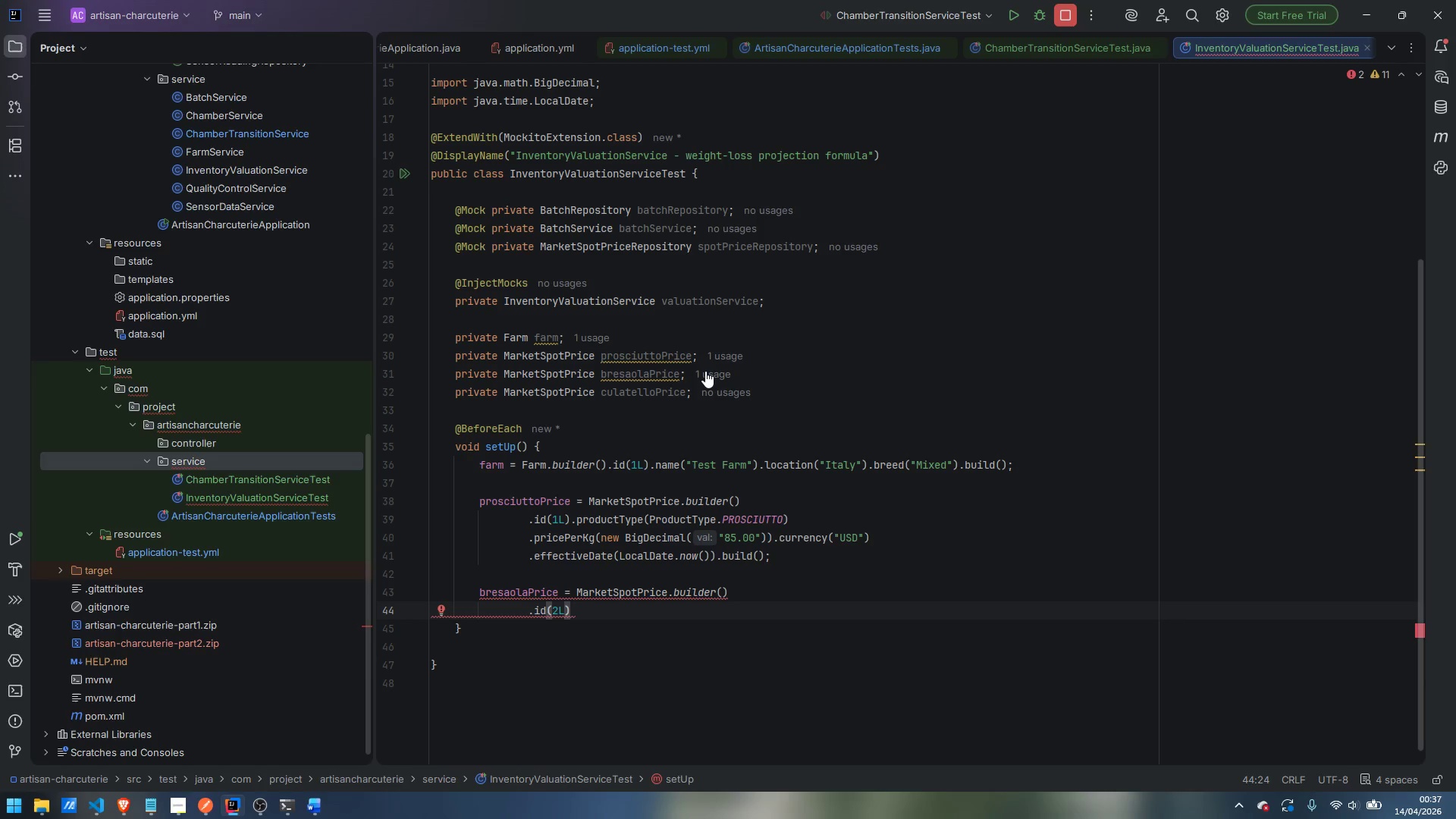 
type(.pr)
 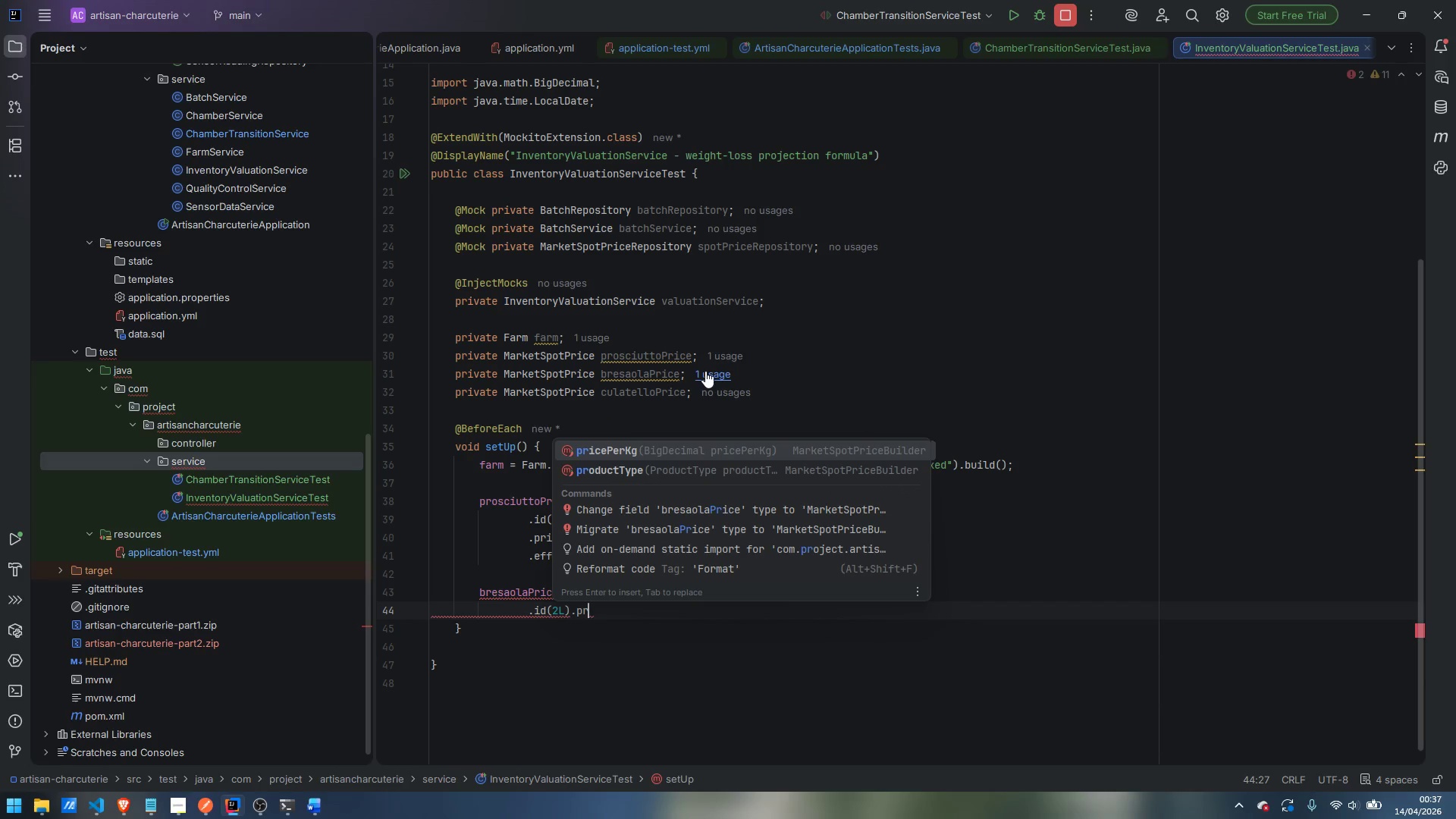 
key(Enter)
 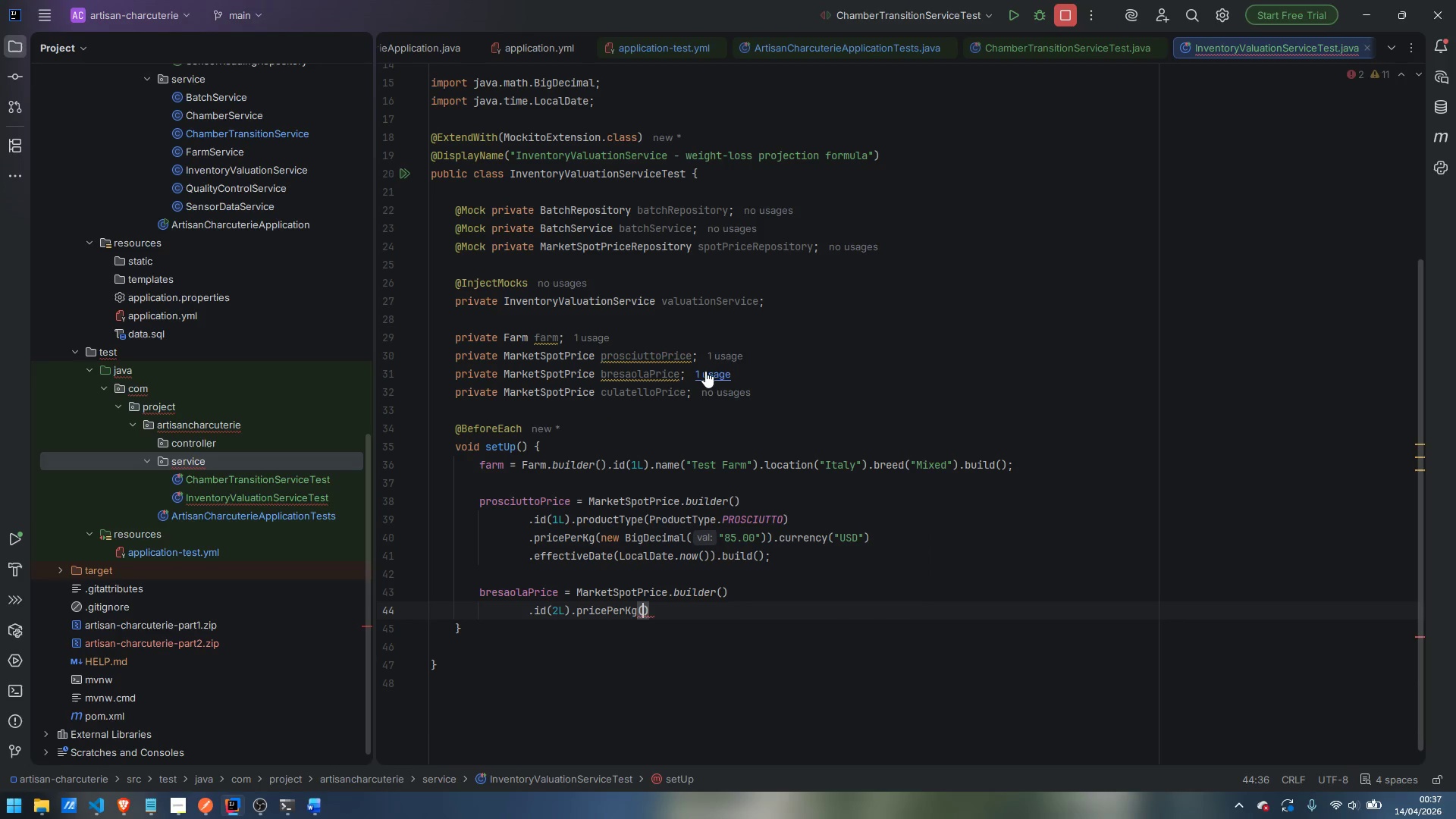 
key(Control+ControlLeft)
 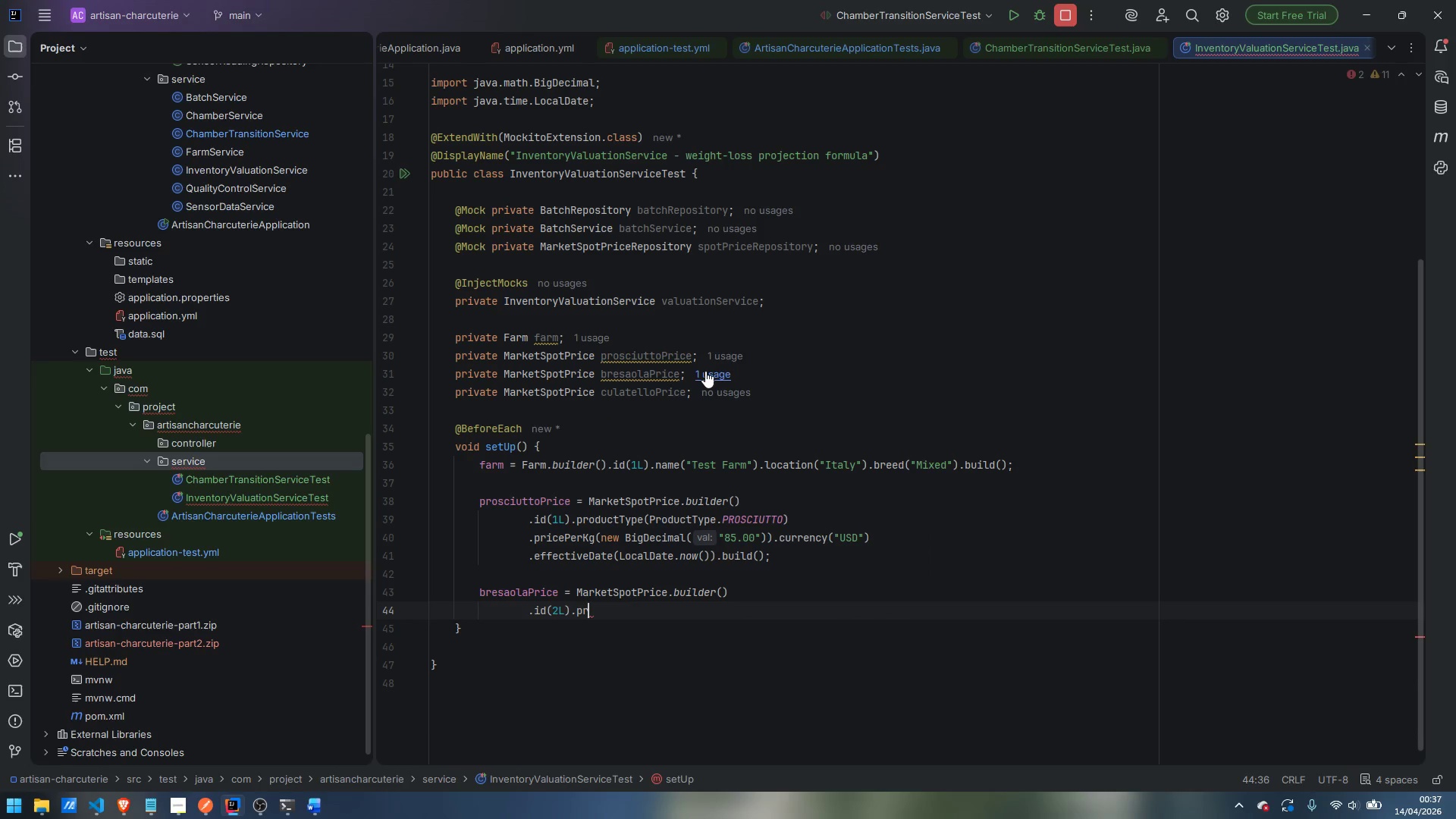 
key(Control+Z)
 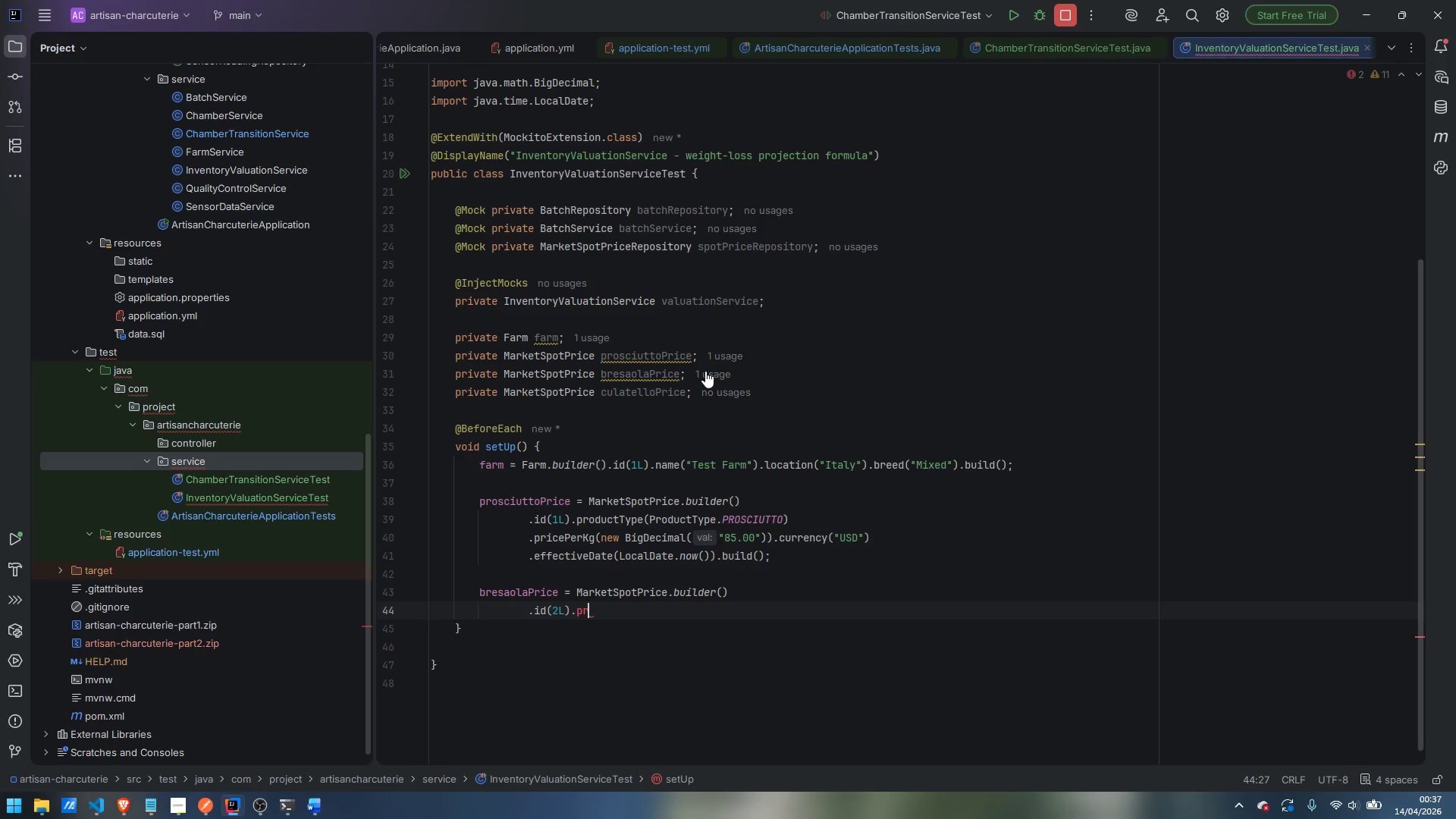 
type(oiid)
key(Backspace)
key(Backspace)
key(Backspace)
key(Backspace)
type(od)
 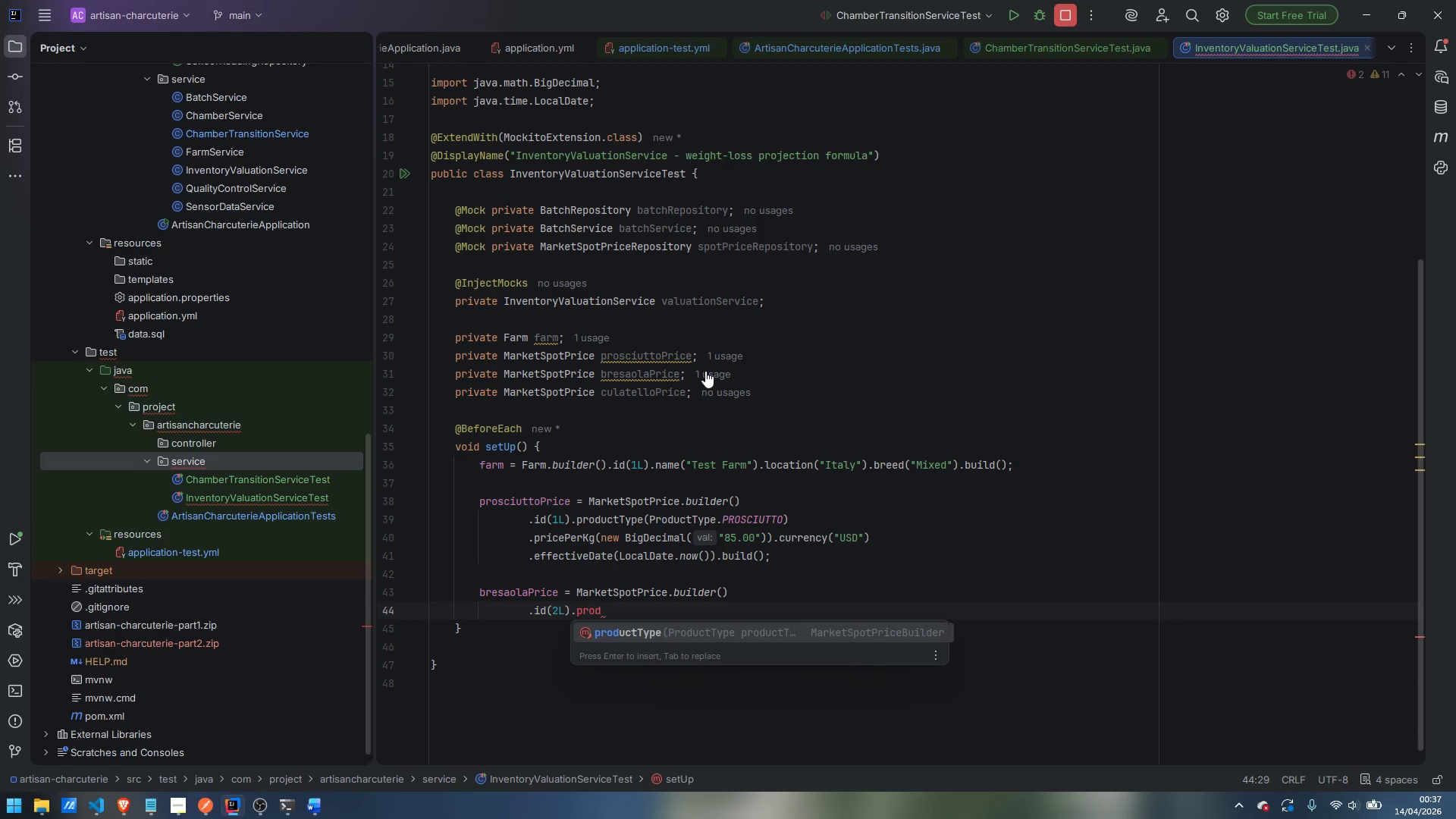 
key(Enter)
 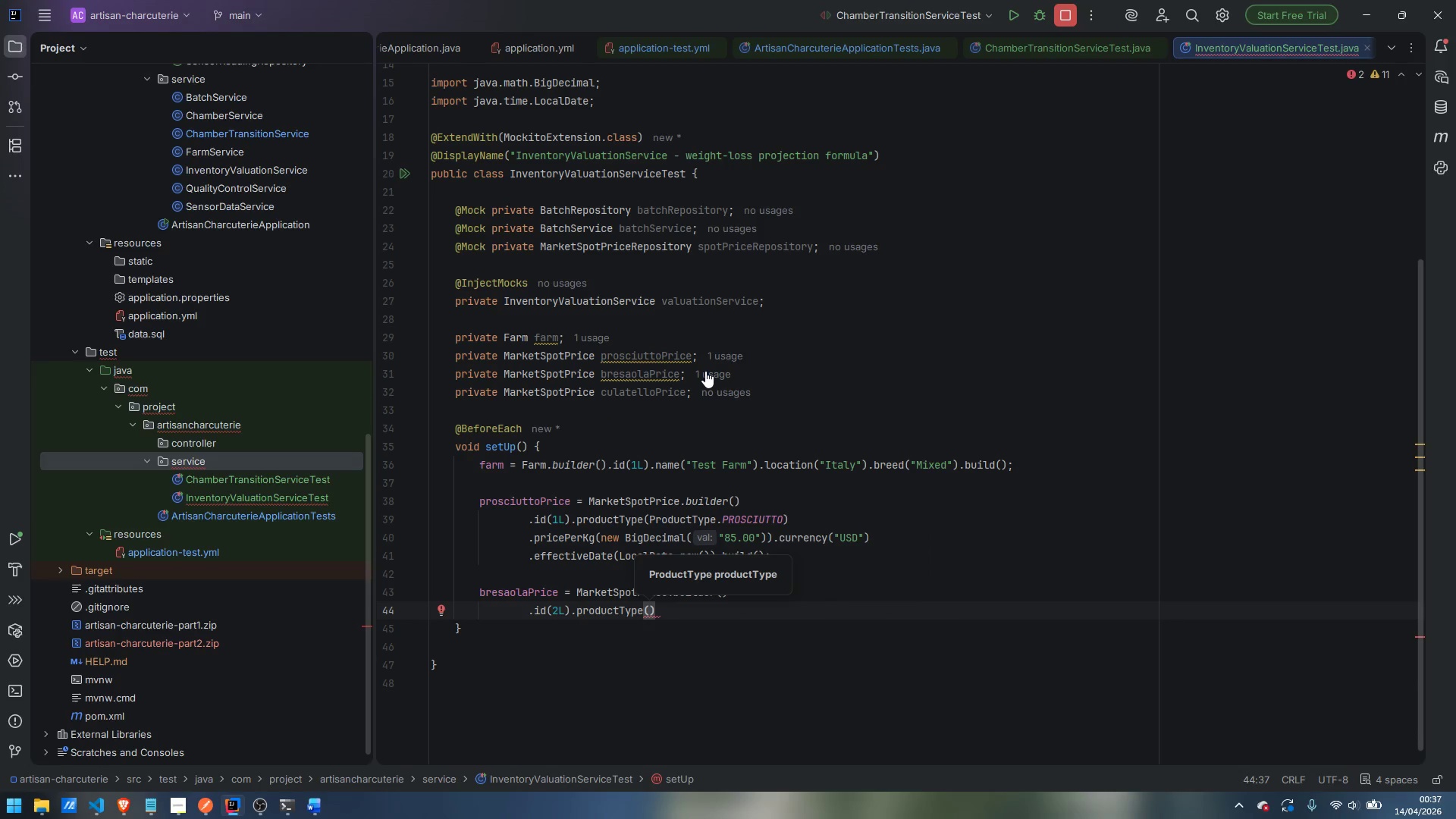 
type(BRE)
 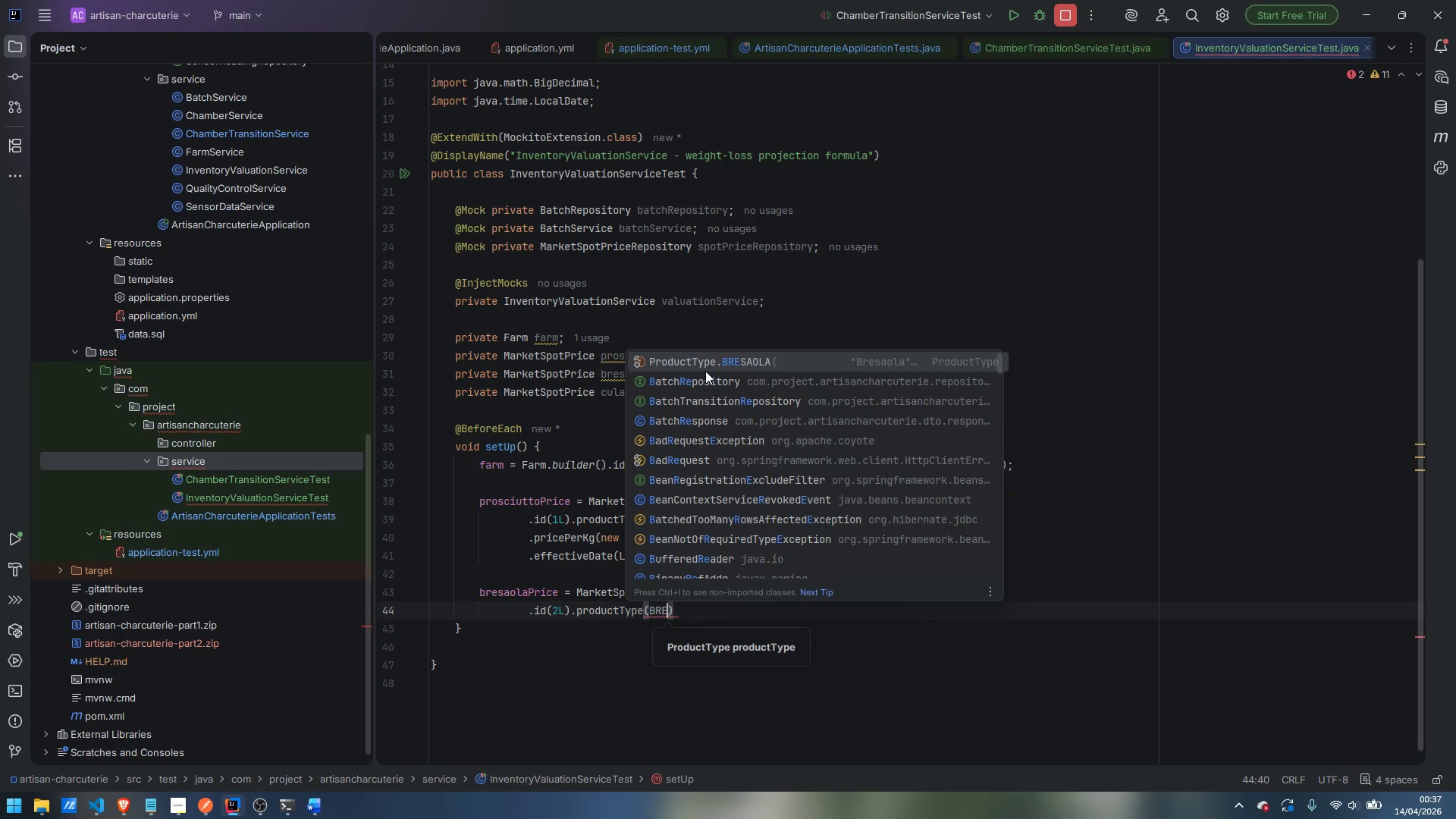 
key(Enter)
 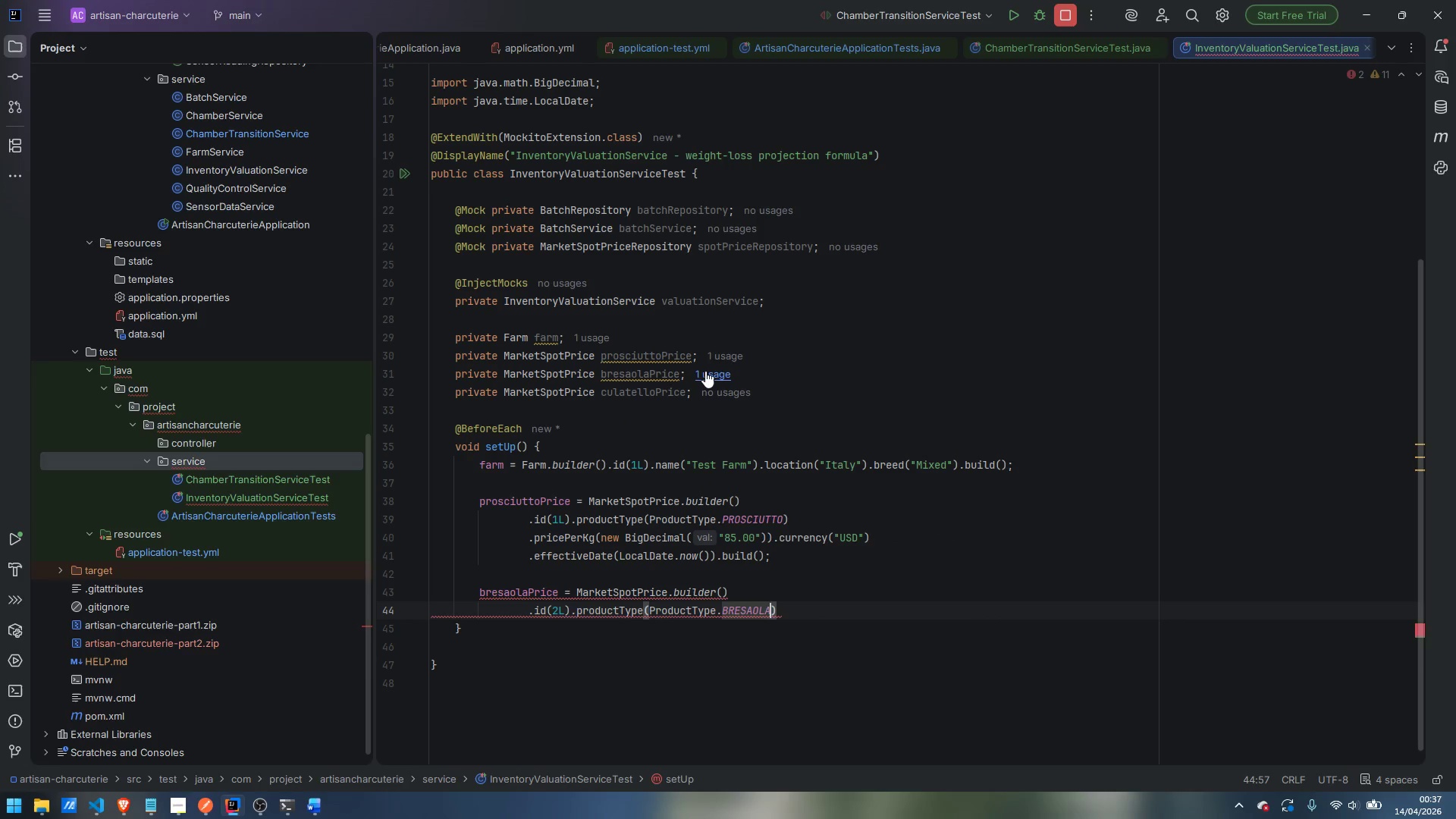 
key(ArrowRight)
 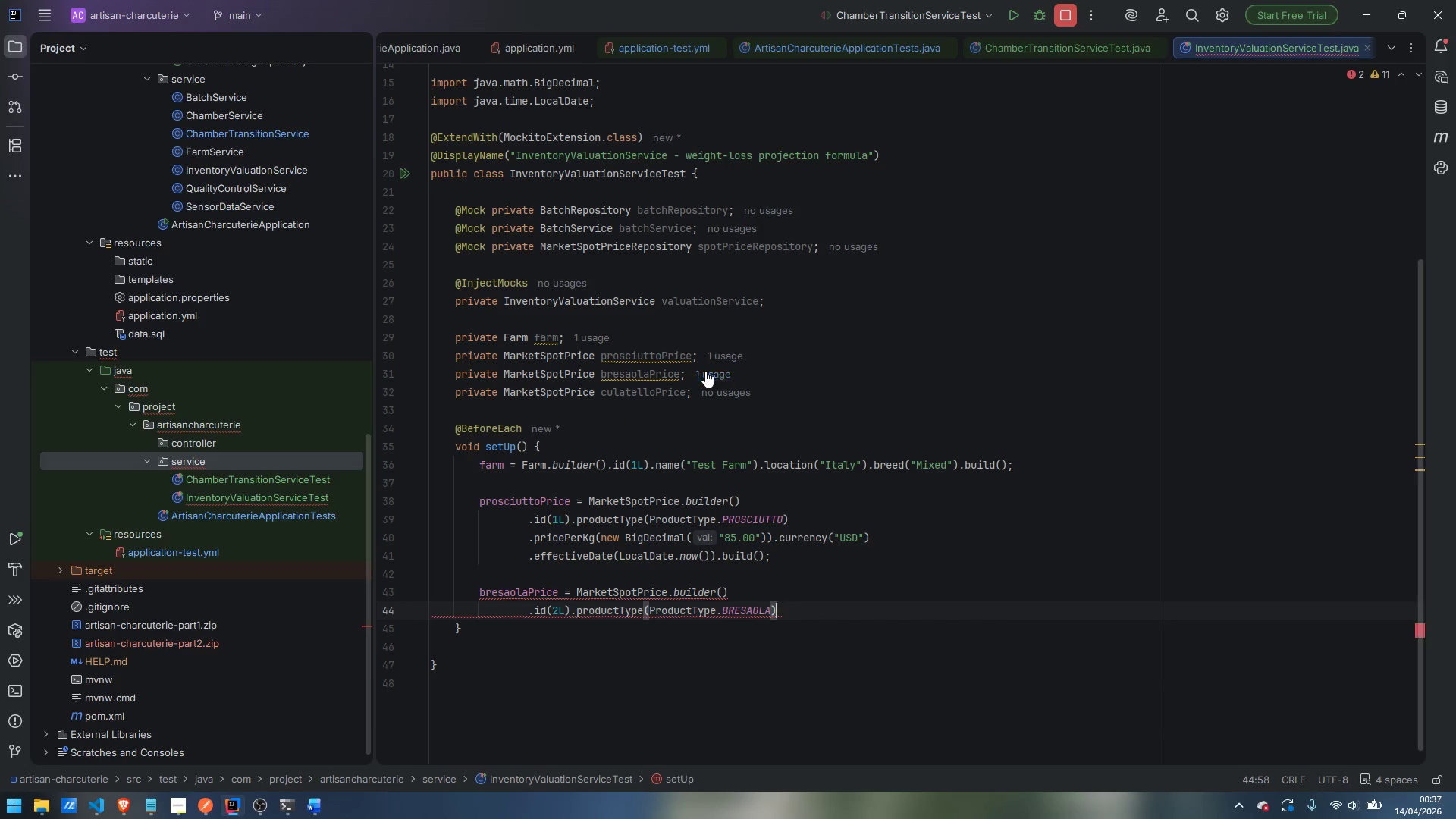 
key(Enter)
 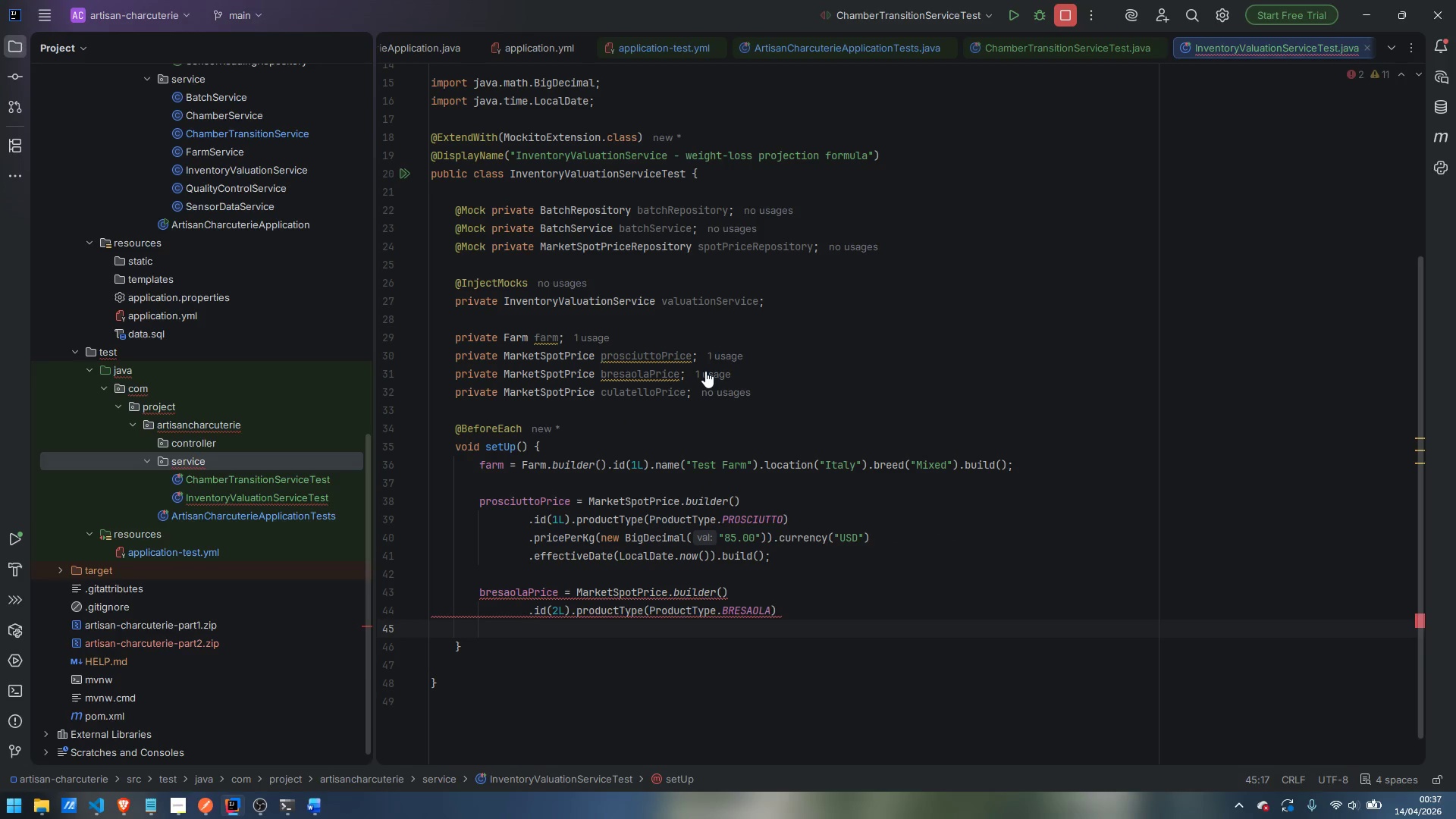 
type(.pr)
 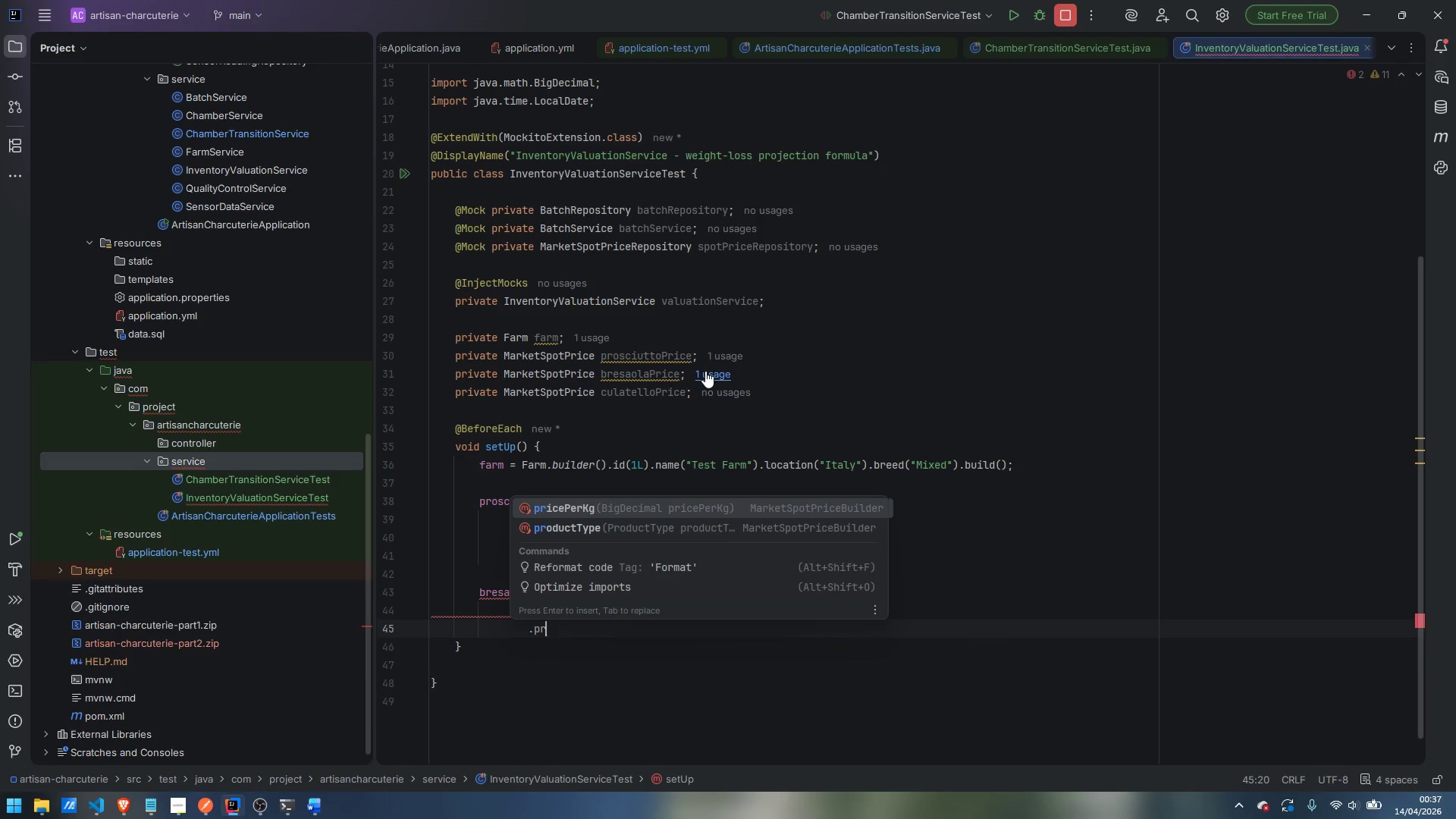 
key(Enter)
 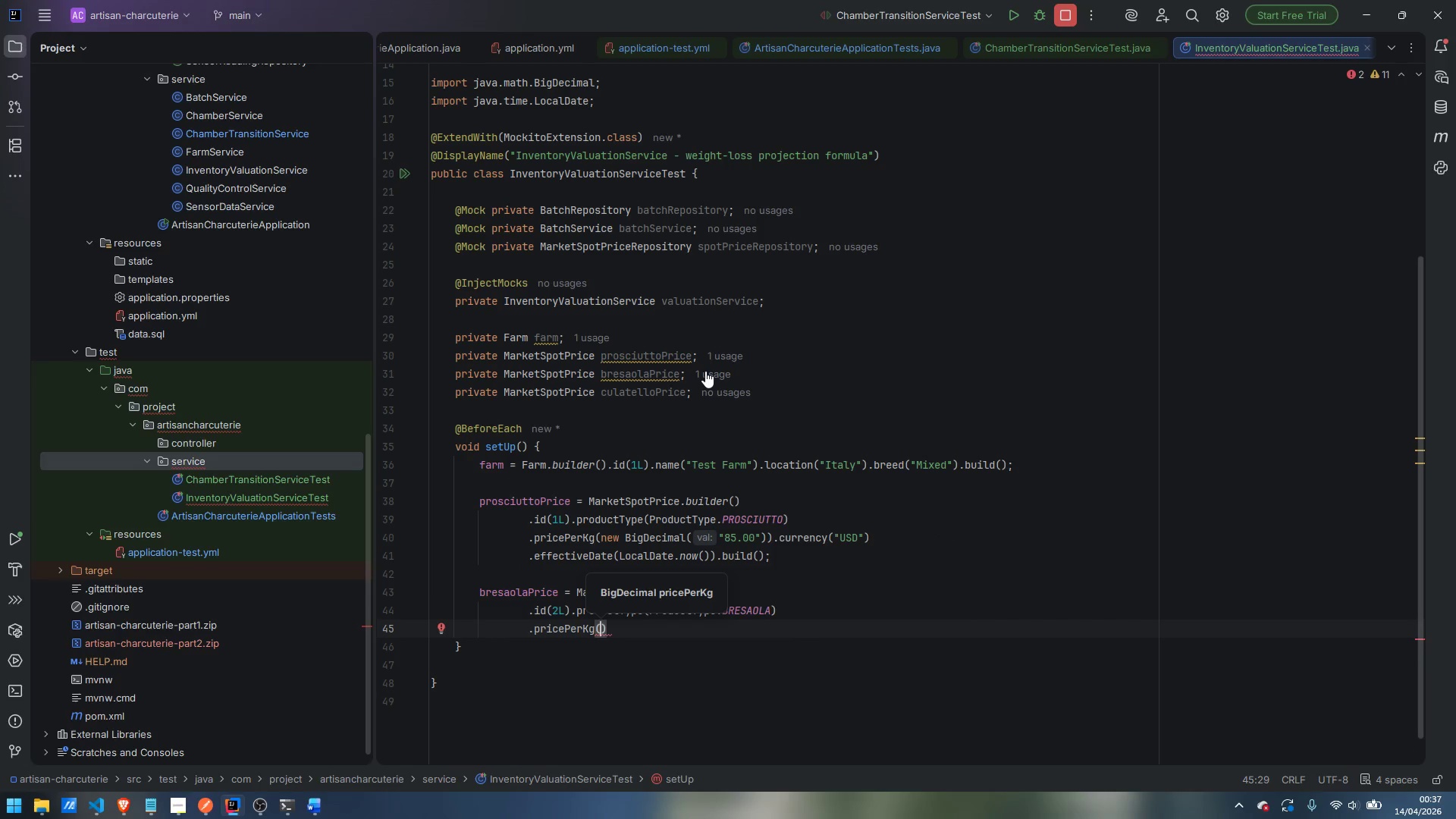 
type(new BigDecimal)
 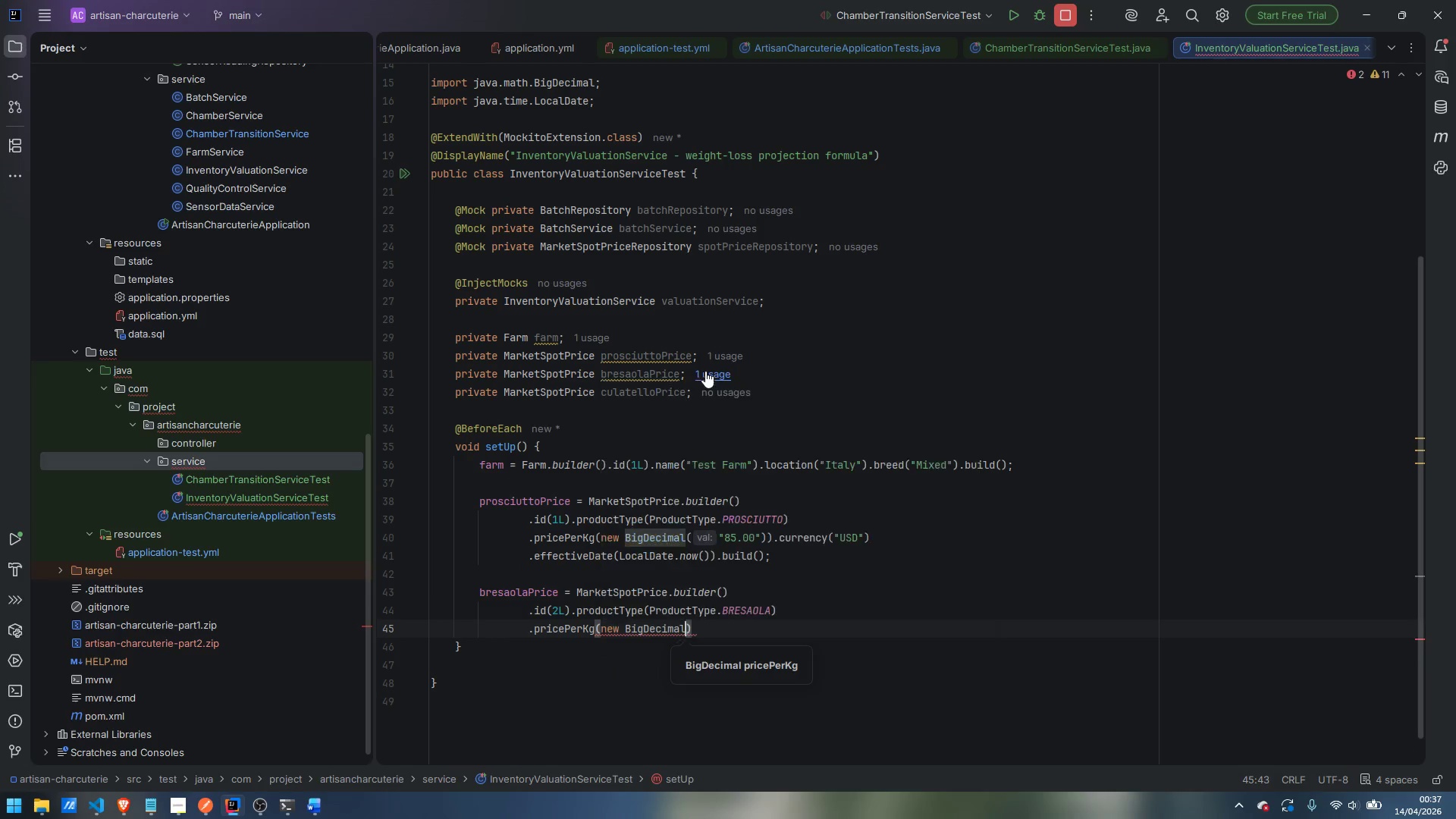 
key(Enter)
 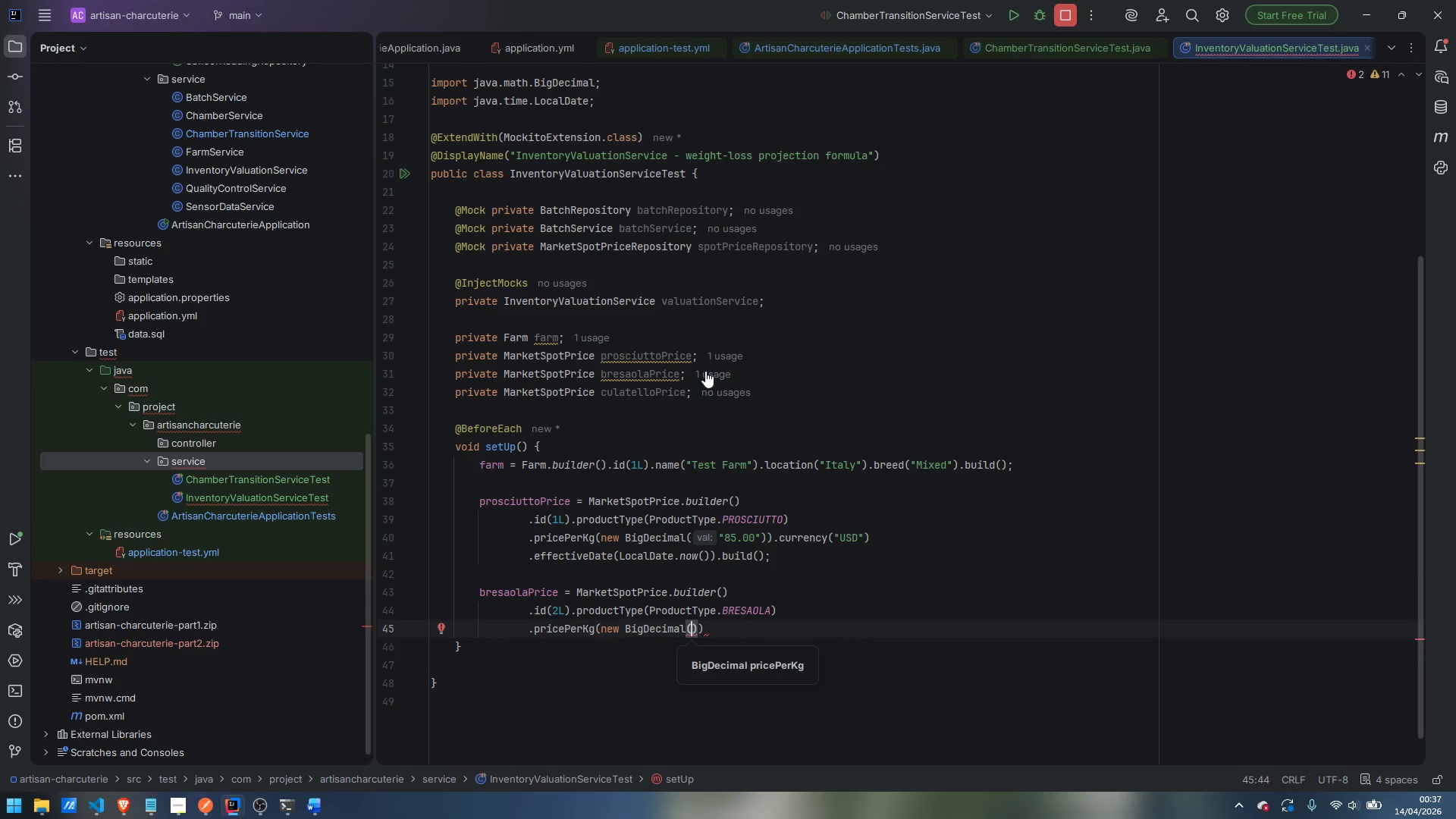 
type("95.00)
 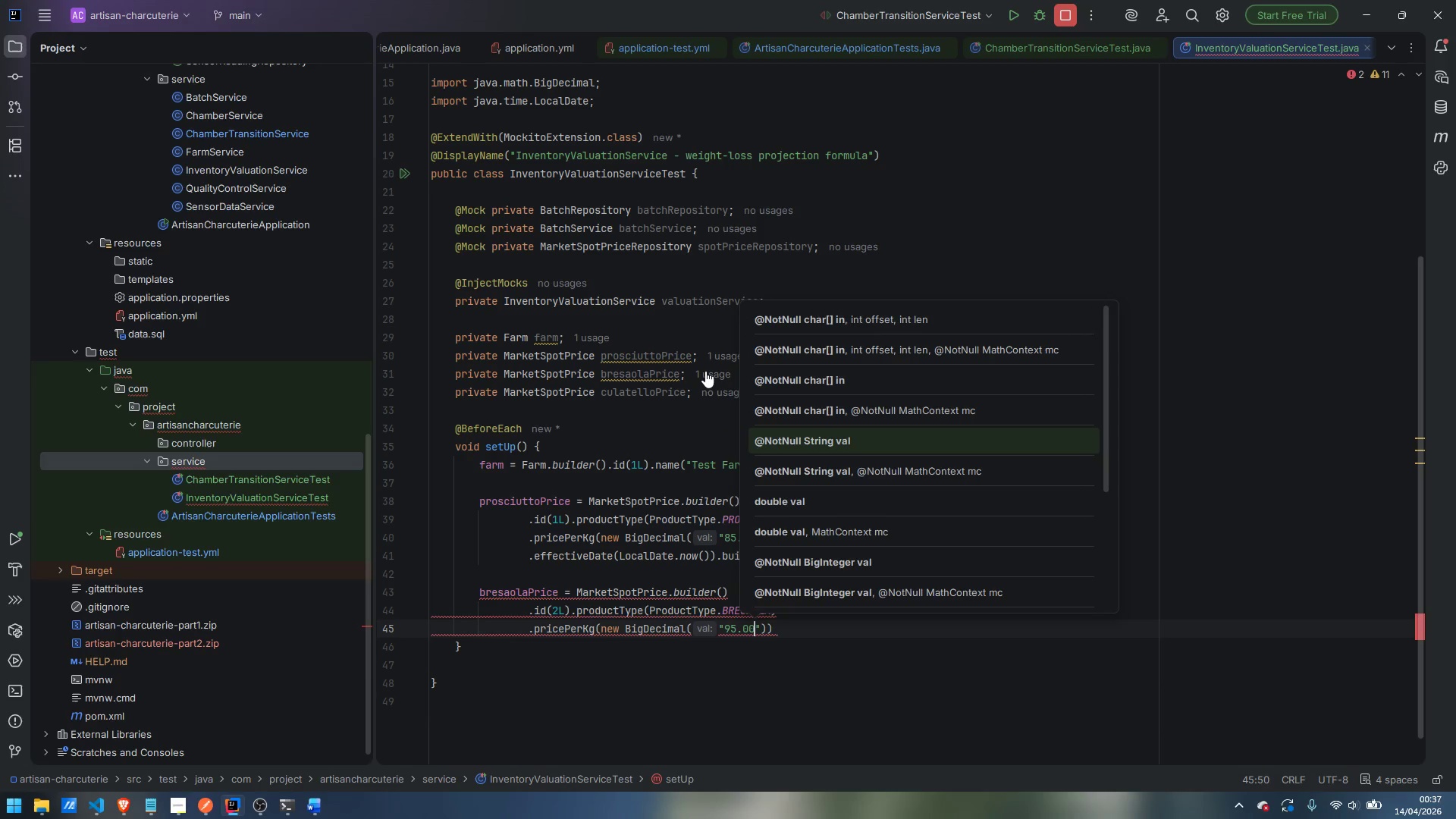 
key(ArrowRight)
 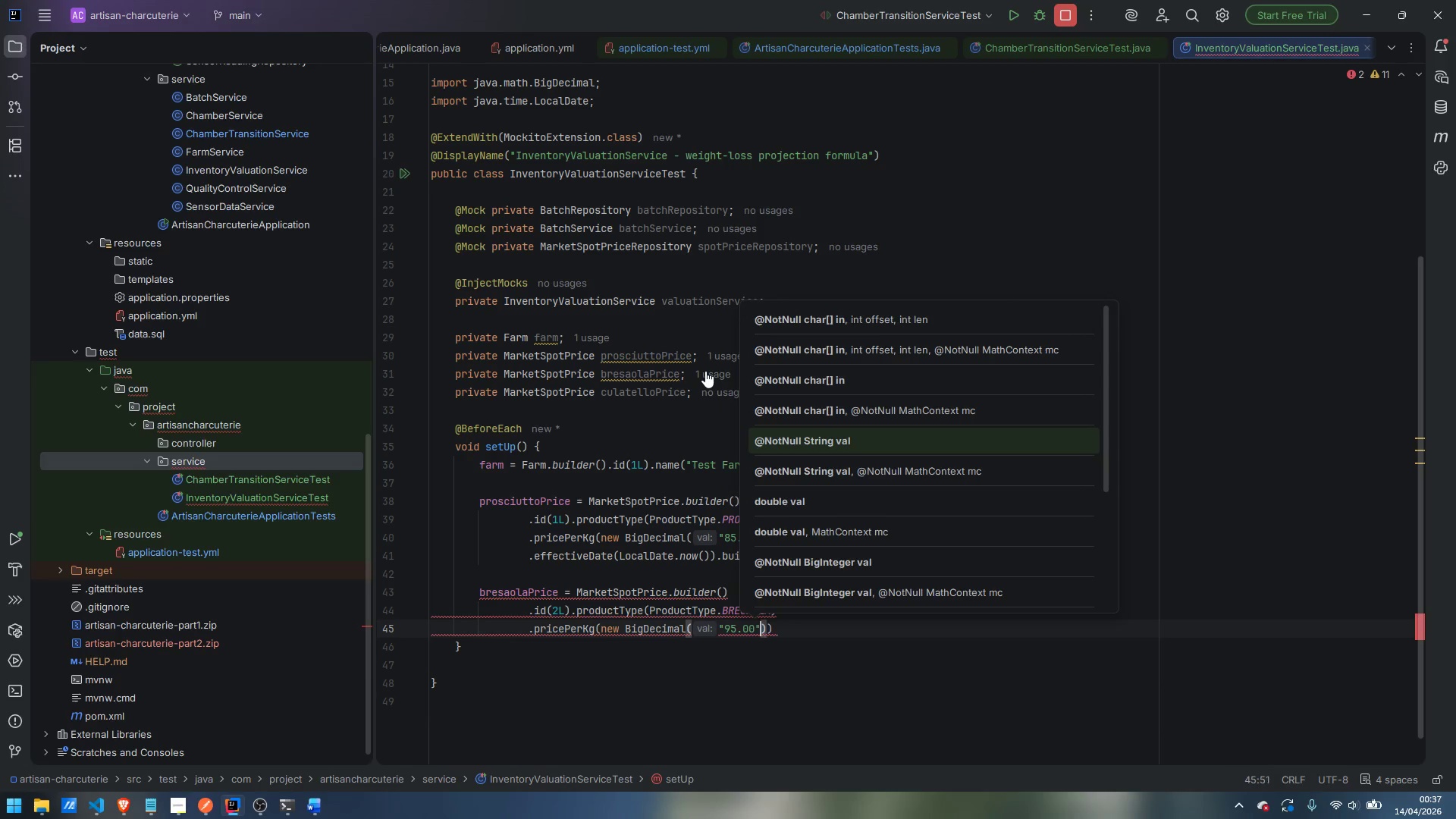 
key(ArrowRight)
 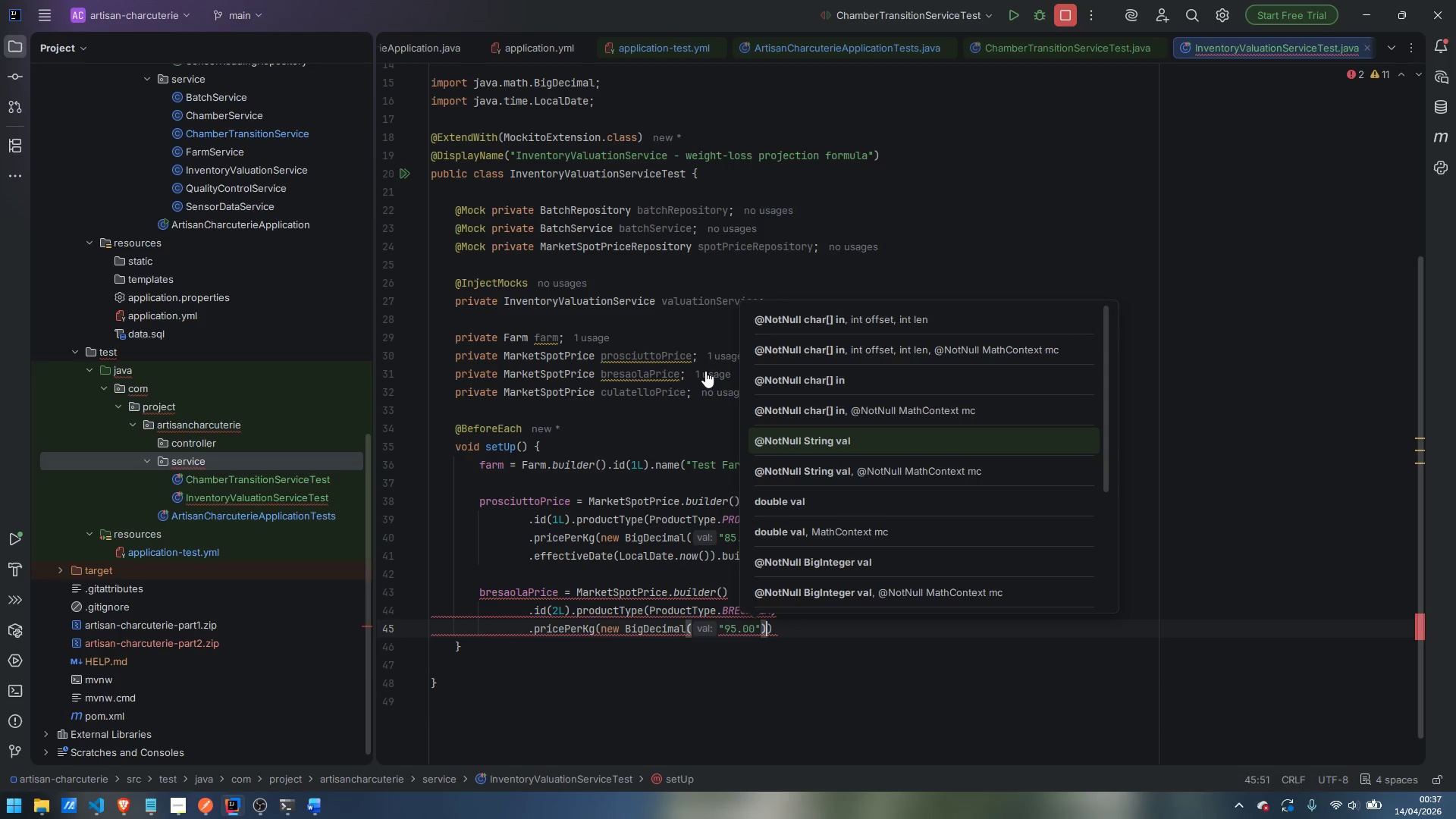 
key(ArrowRight)
 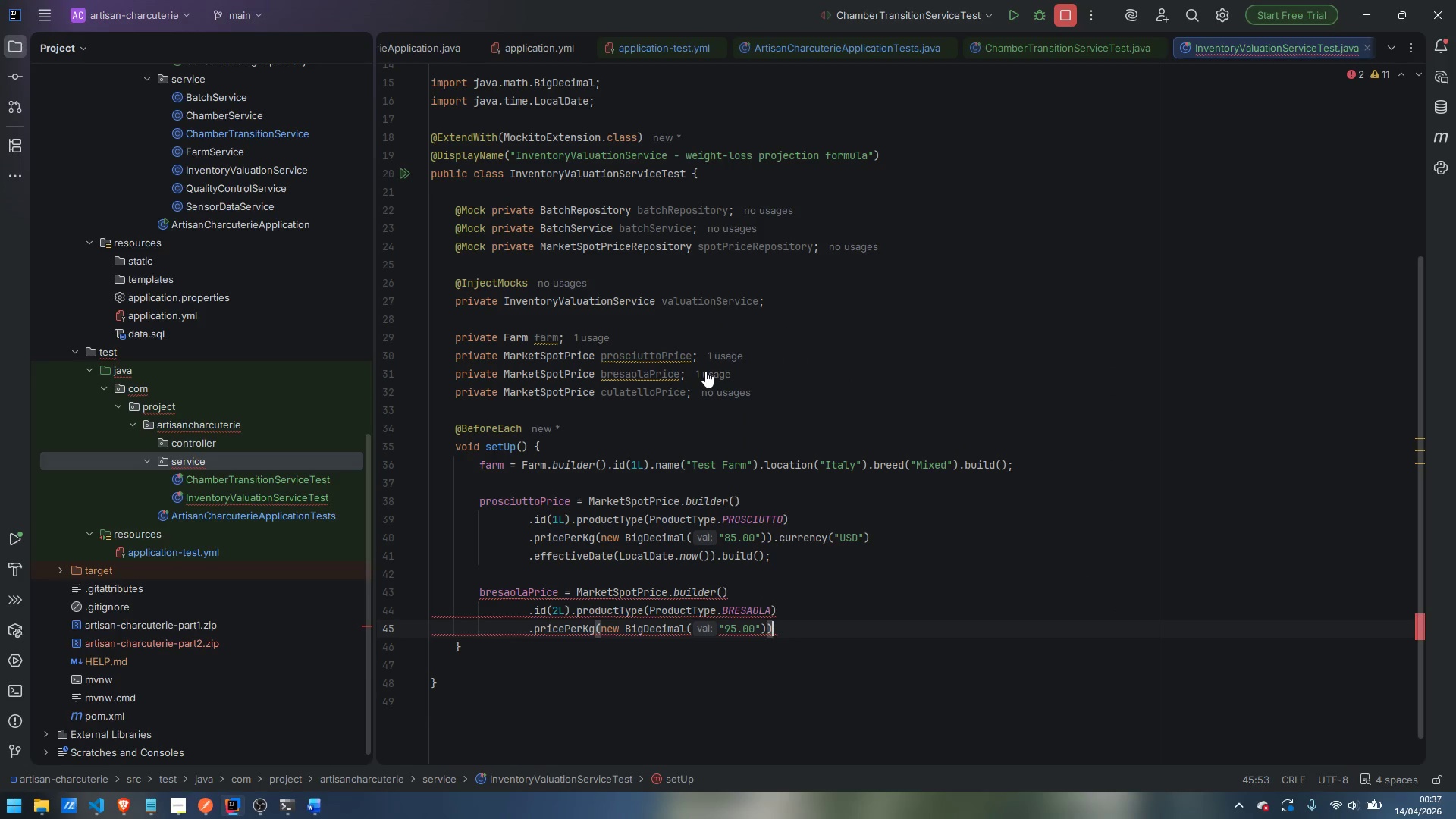 
type(.curre)
 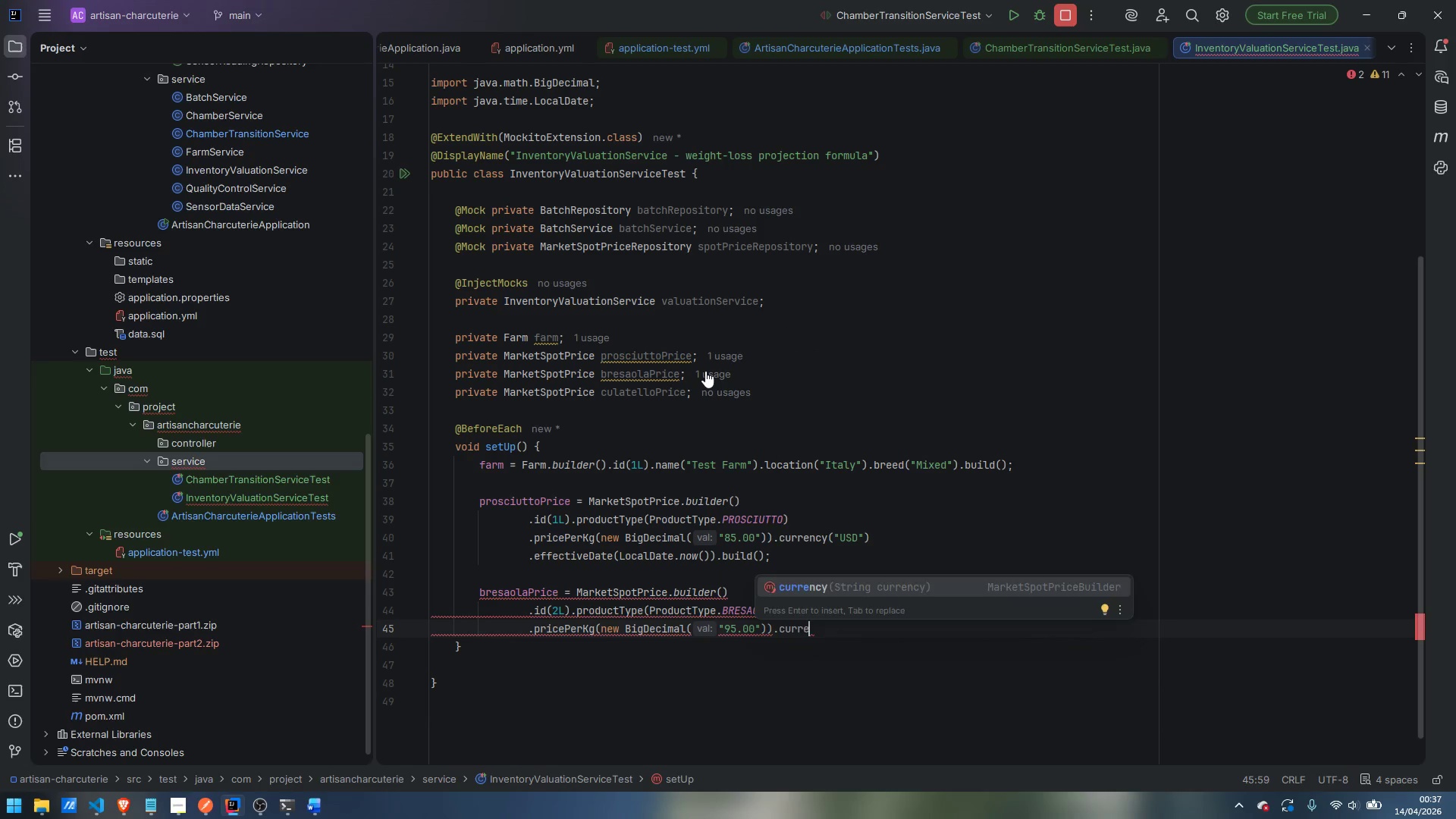 
key(Enter)
 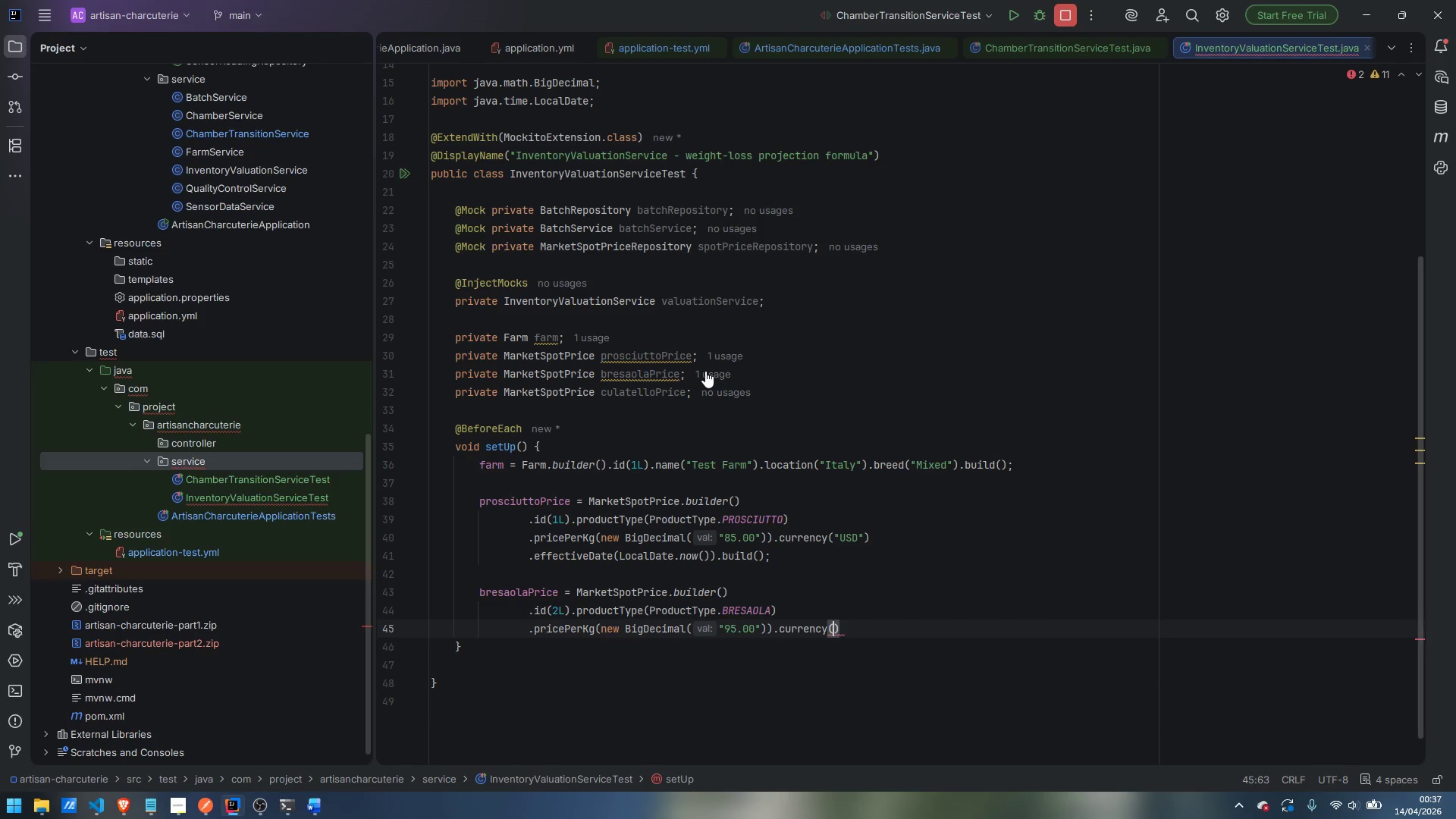 
type("USD)
 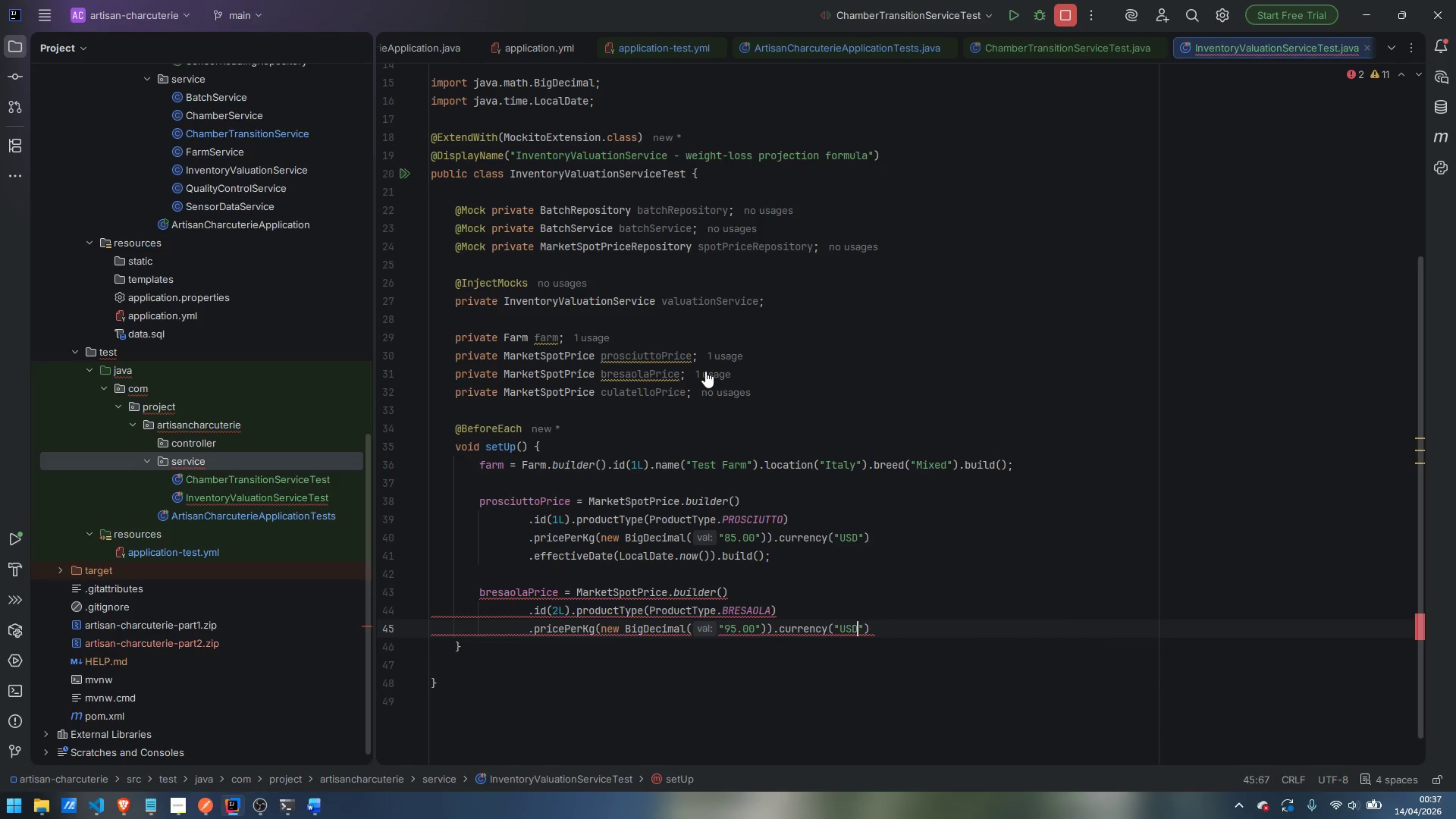 
key(ArrowRight)
 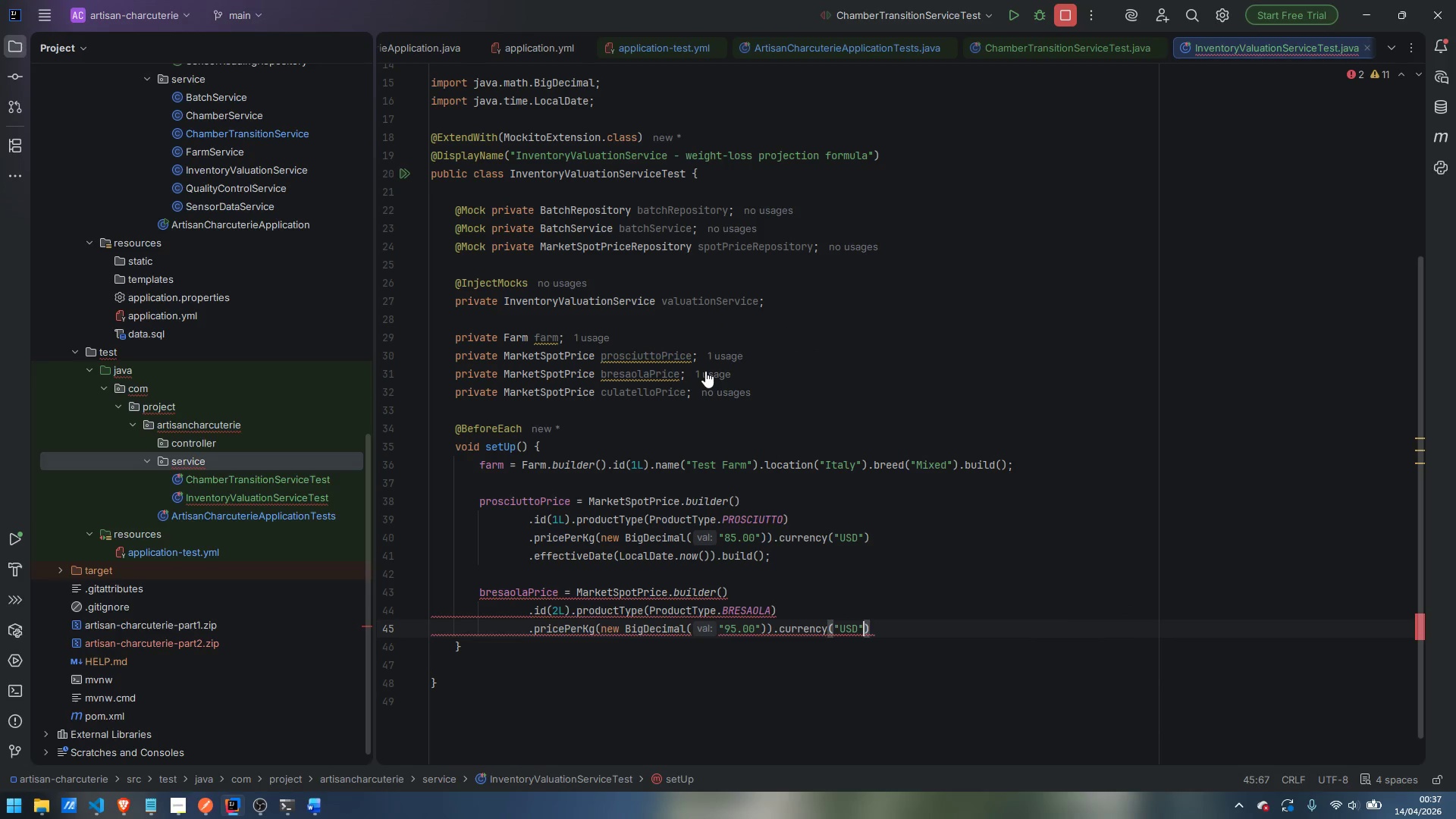 
key(ArrowRight)
 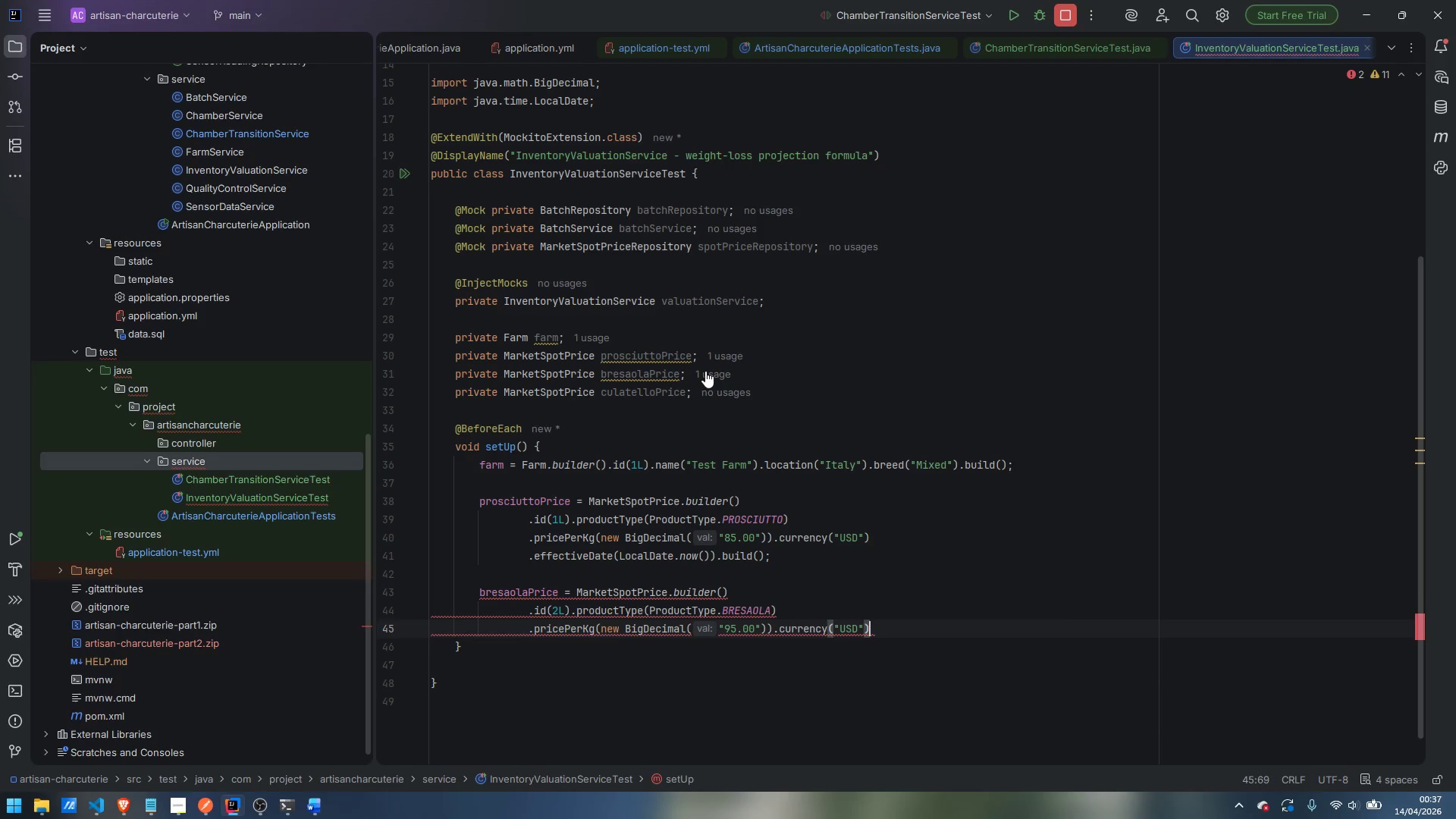 
key(Enter)
 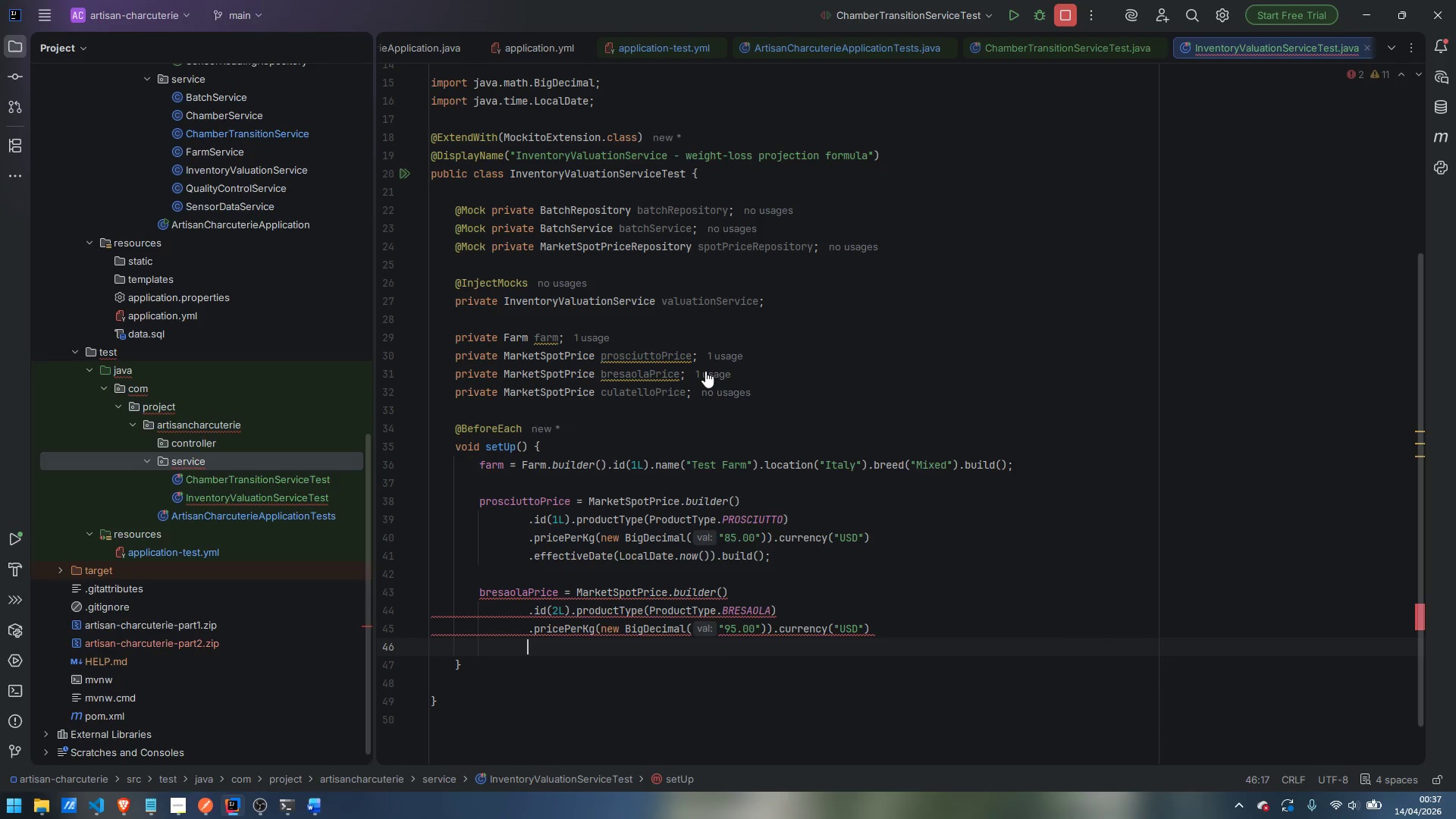 
type(.effec)
 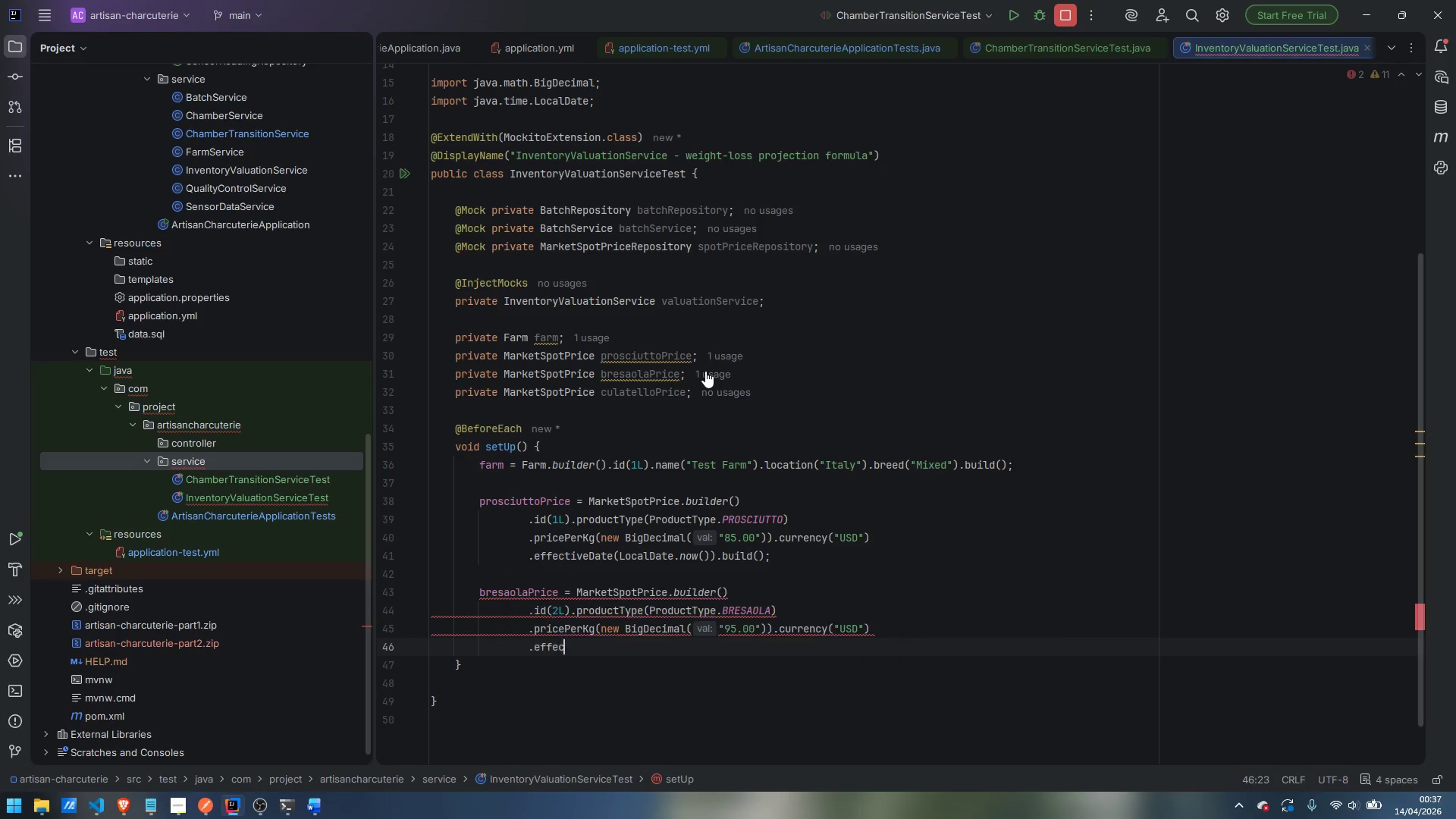 
key(Enter)
 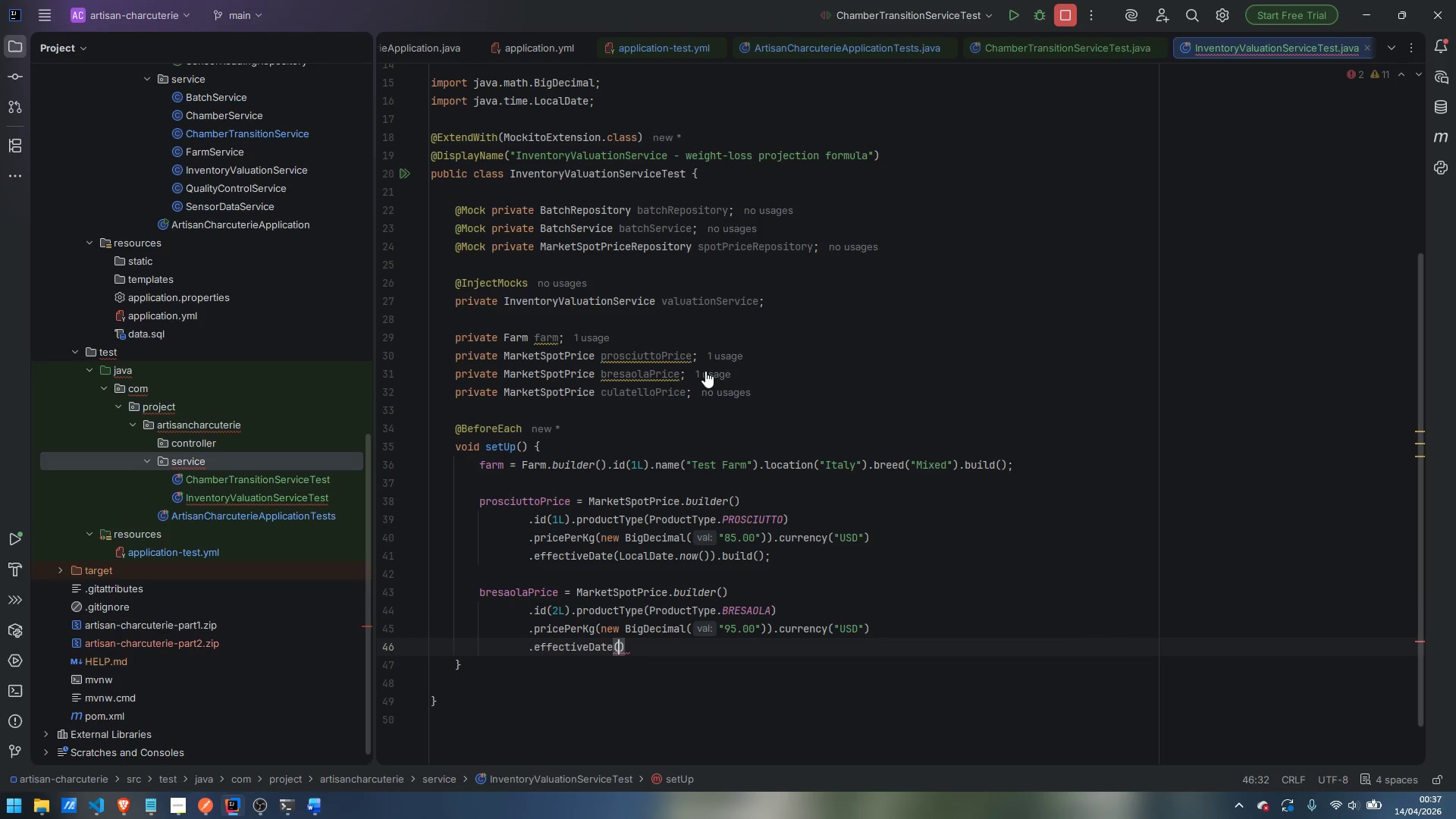 
hold_key(key=ShiftLeft, duration=0.8)
 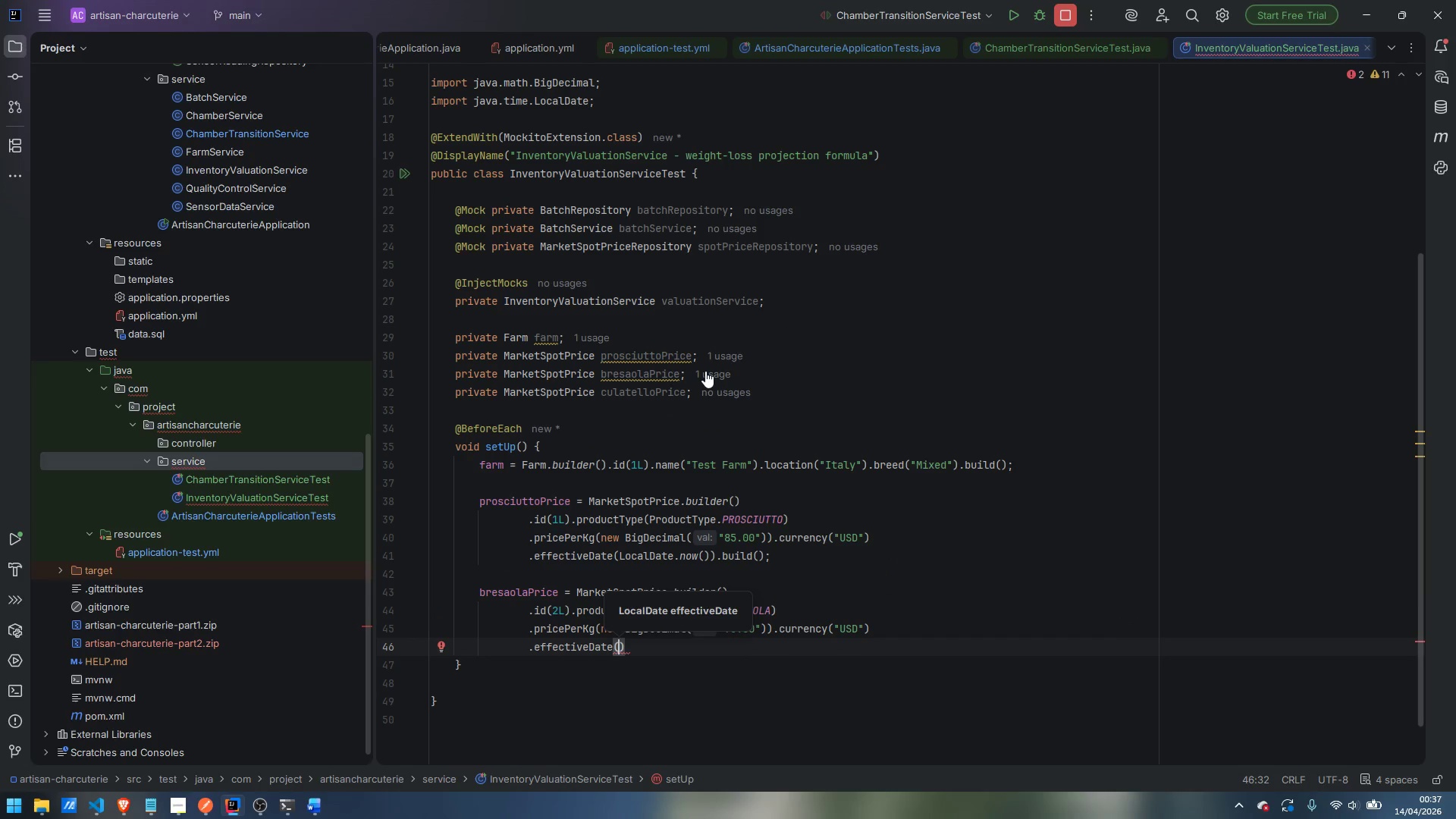 
type(LocalDa)
 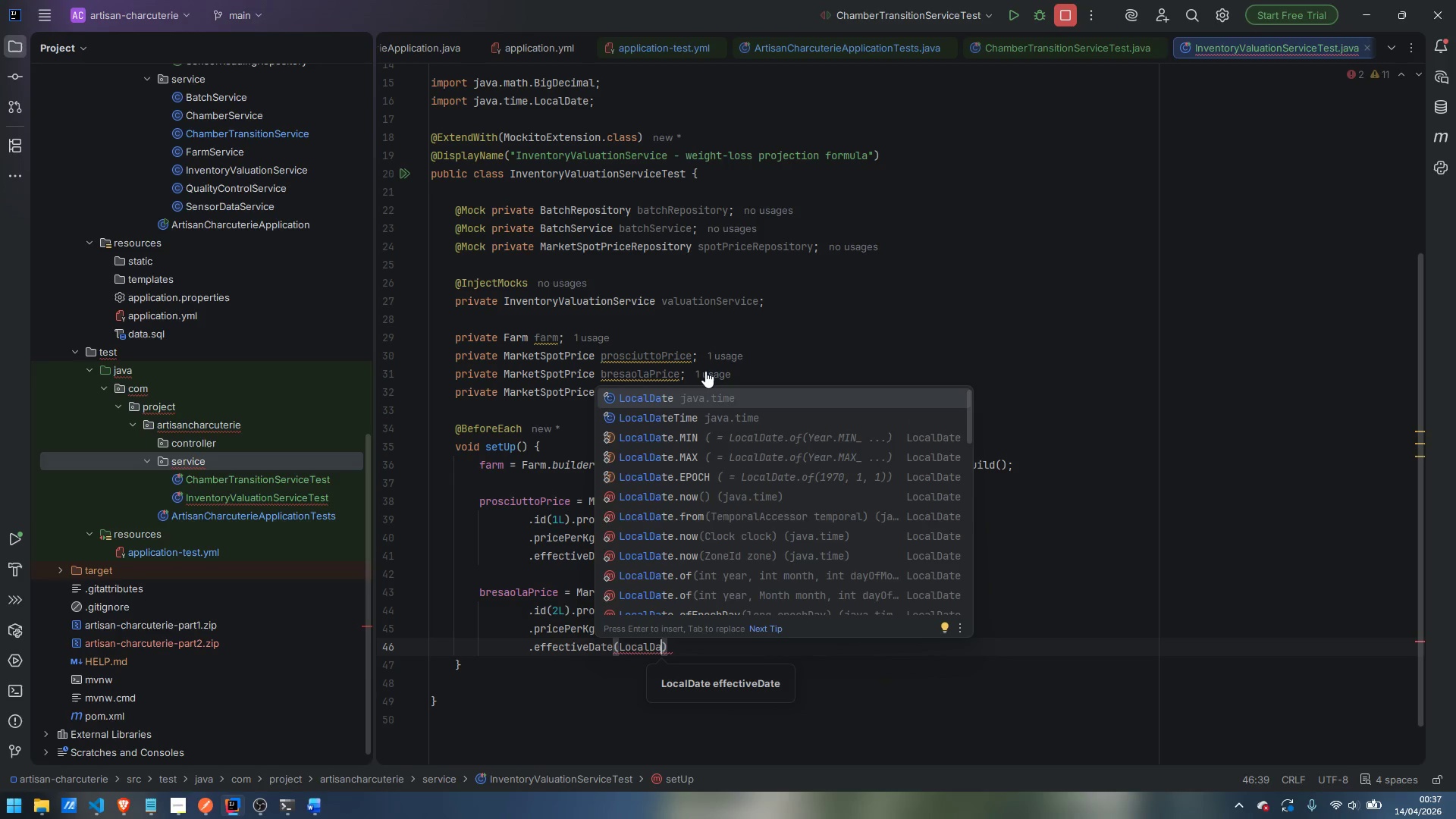 
key(Enter)
 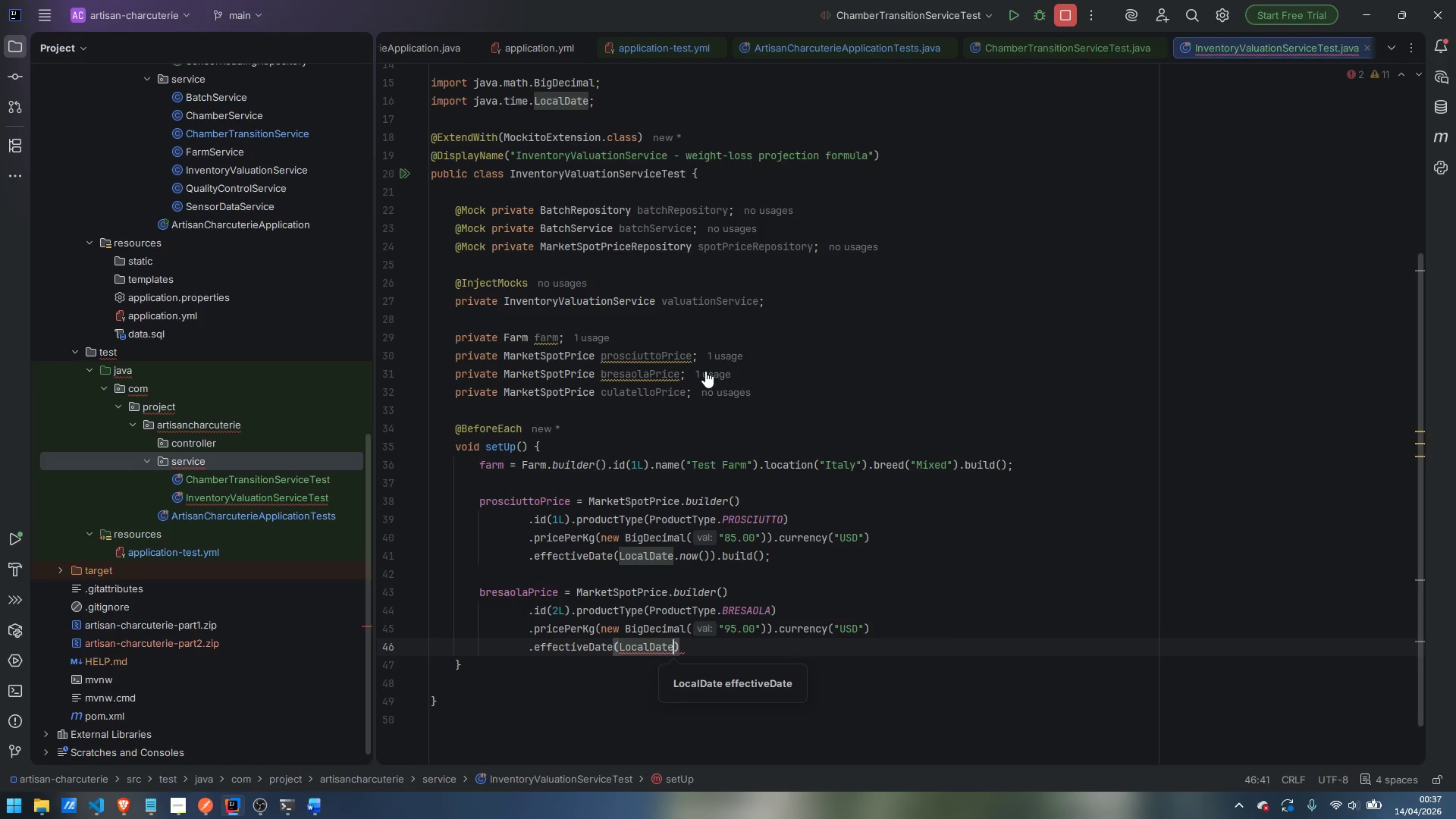 
type(.no)
 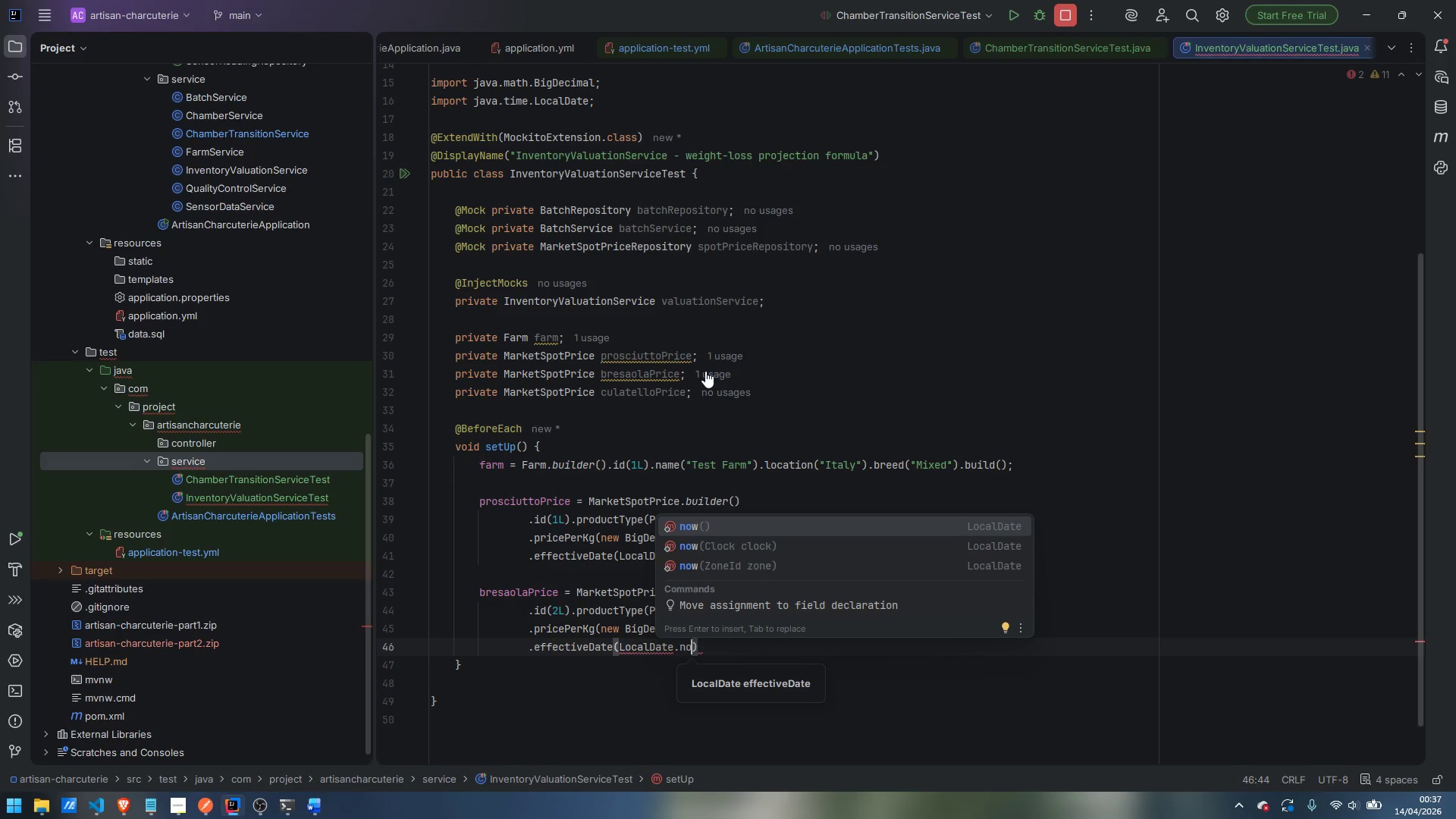 
key(Enter)
 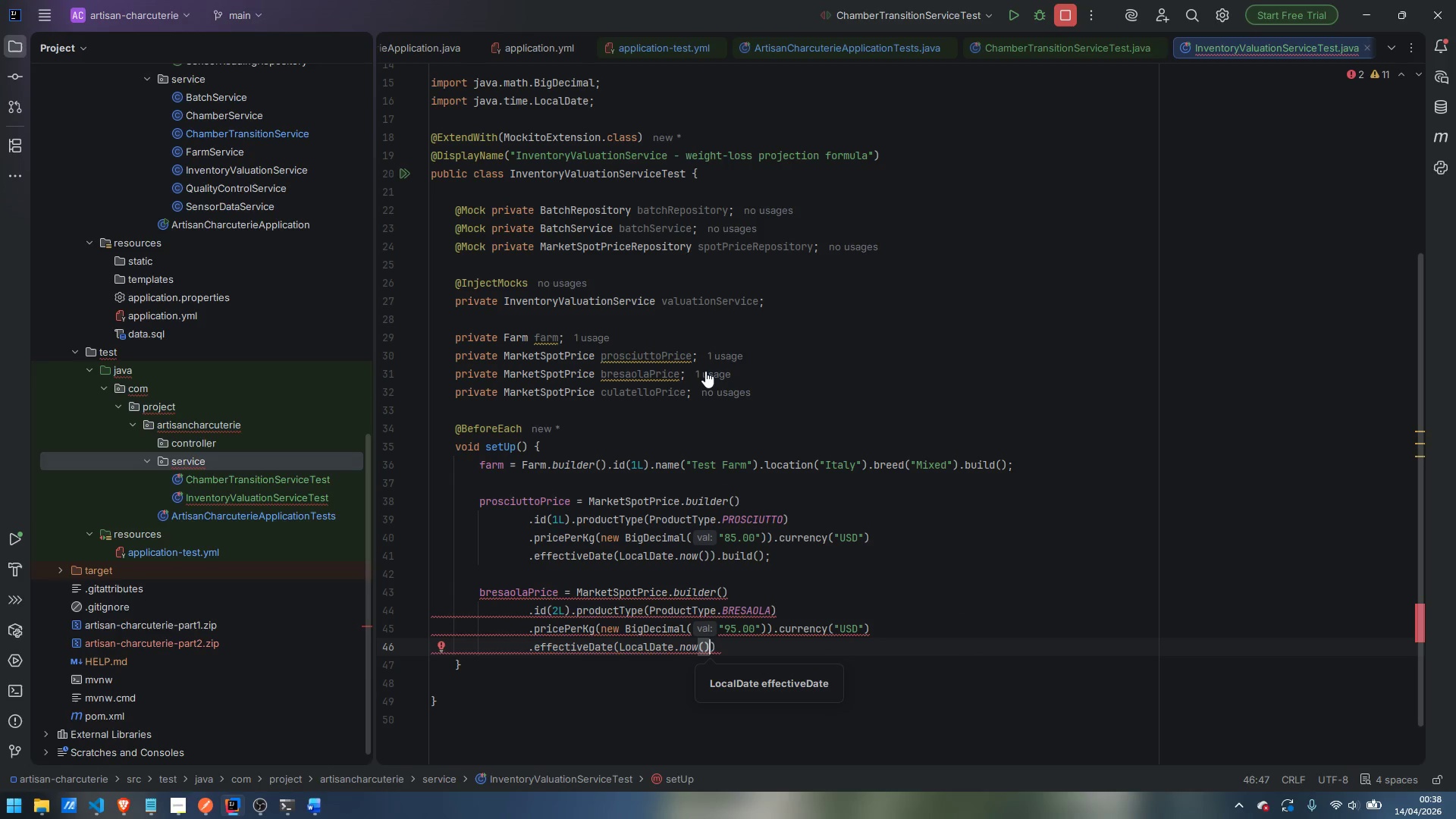 
key(ArrowRight)
 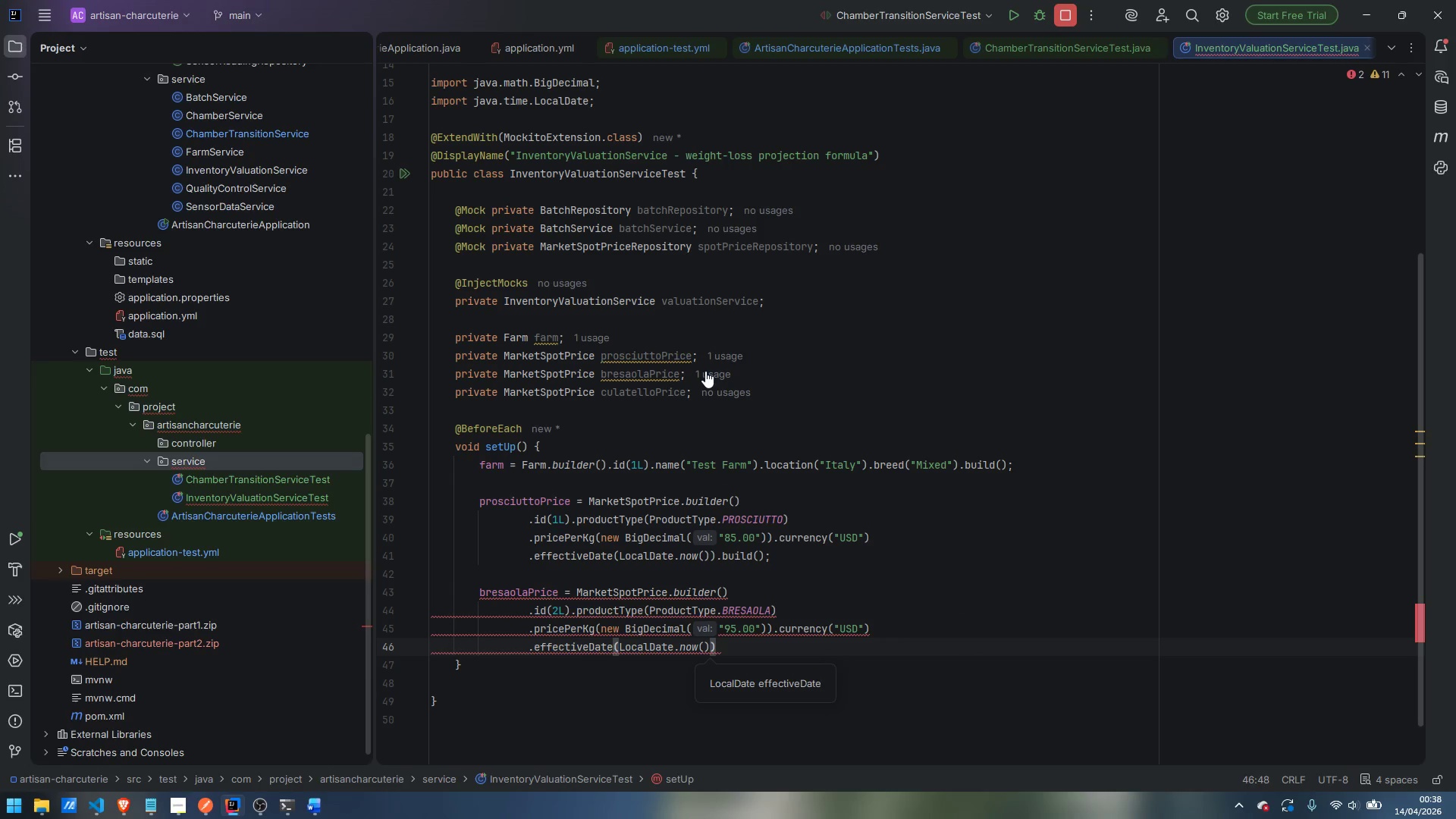 
type(.bui)
 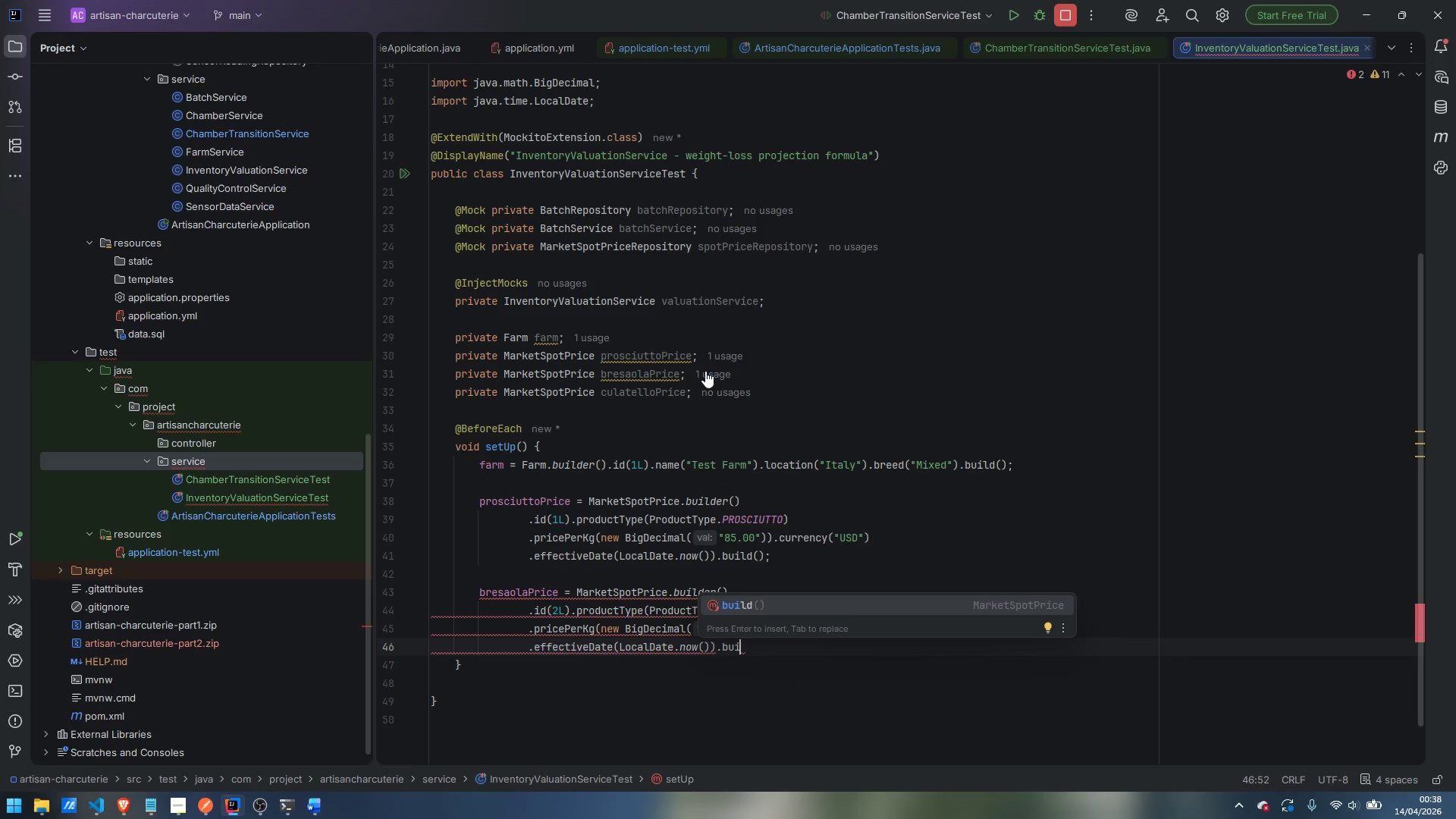 
key(Enter)
 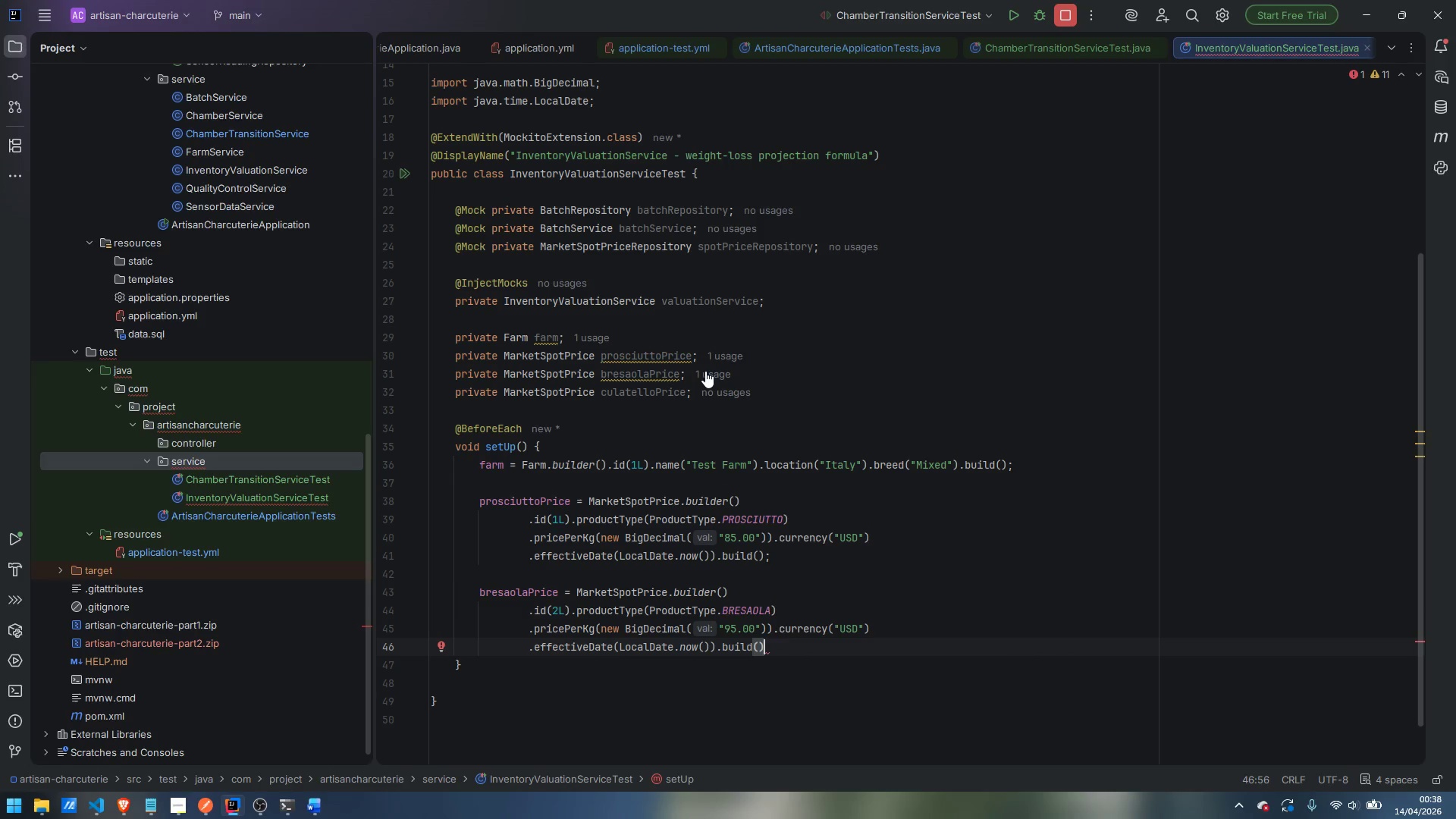 
key(Semicolon)
 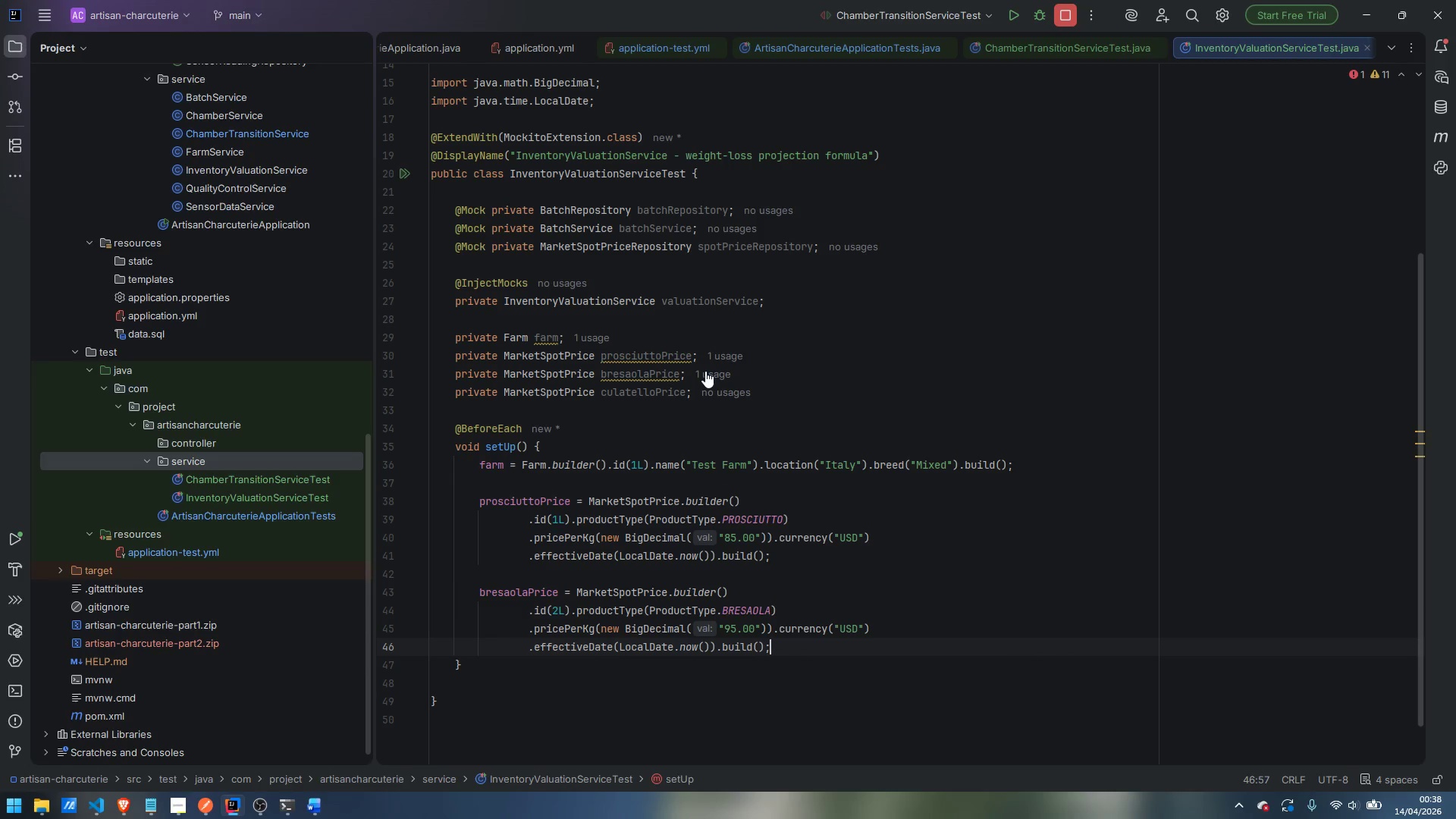 
key(Enter)
 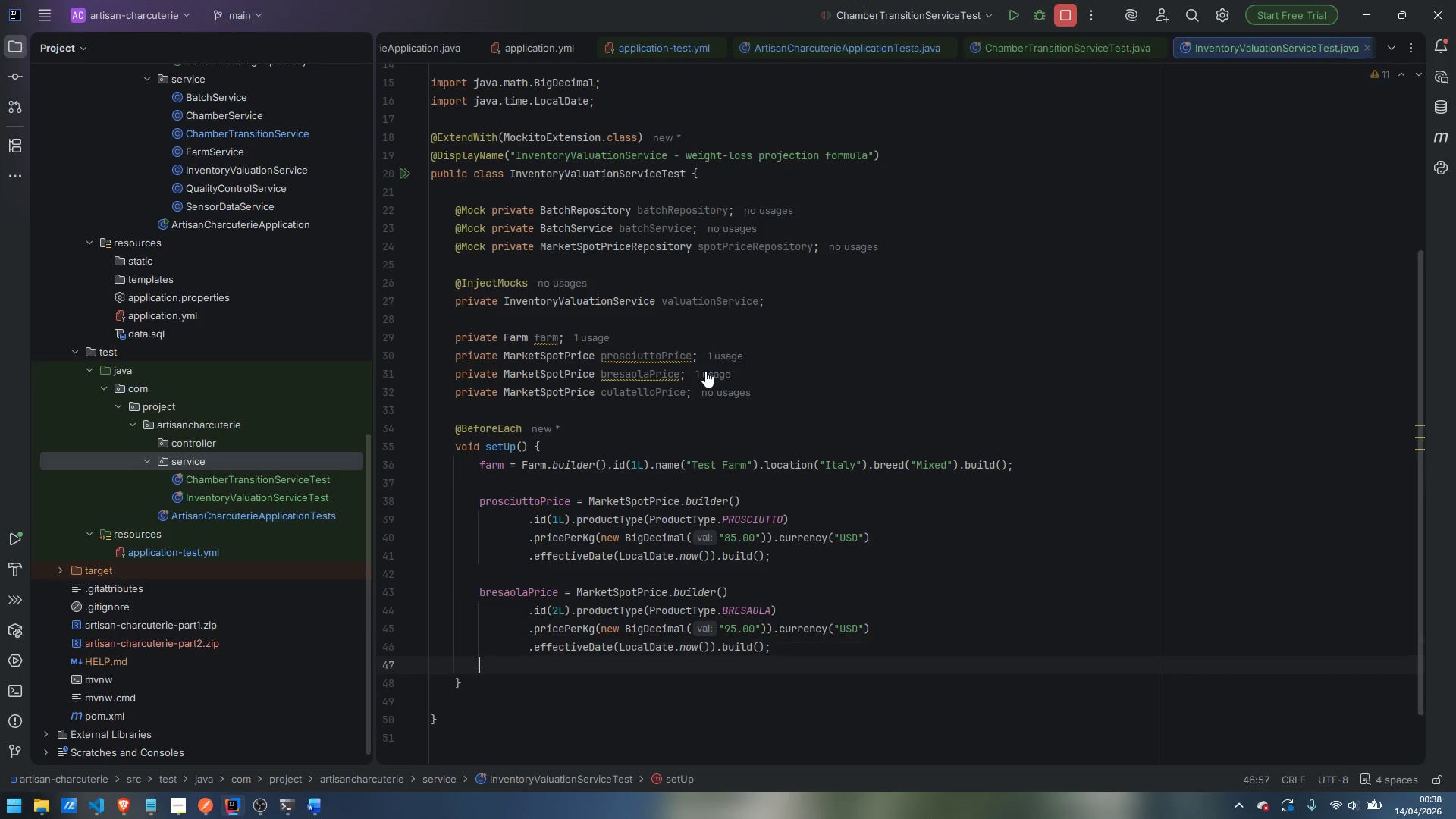 
key(Enter)
 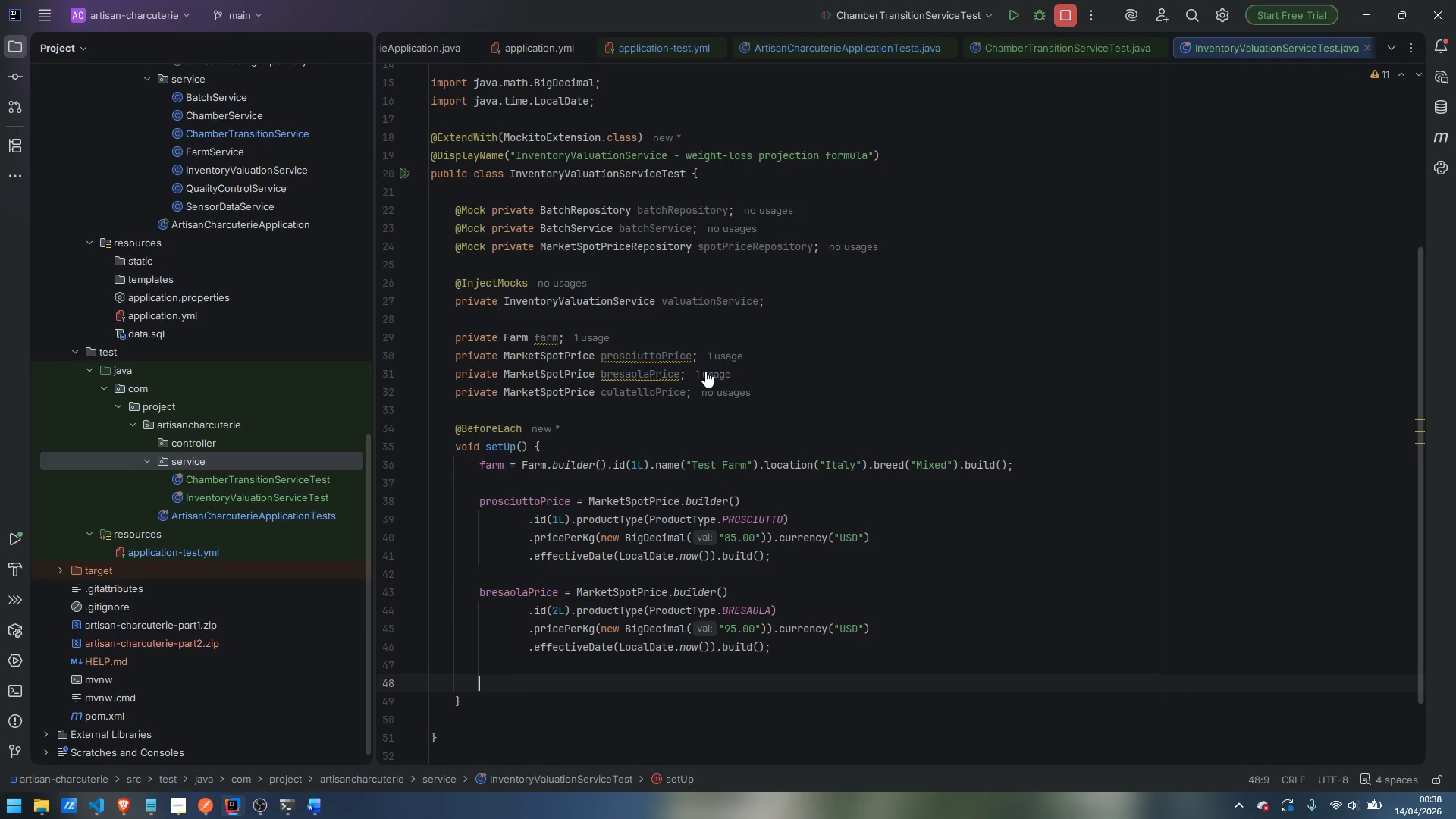 
type(cula)
 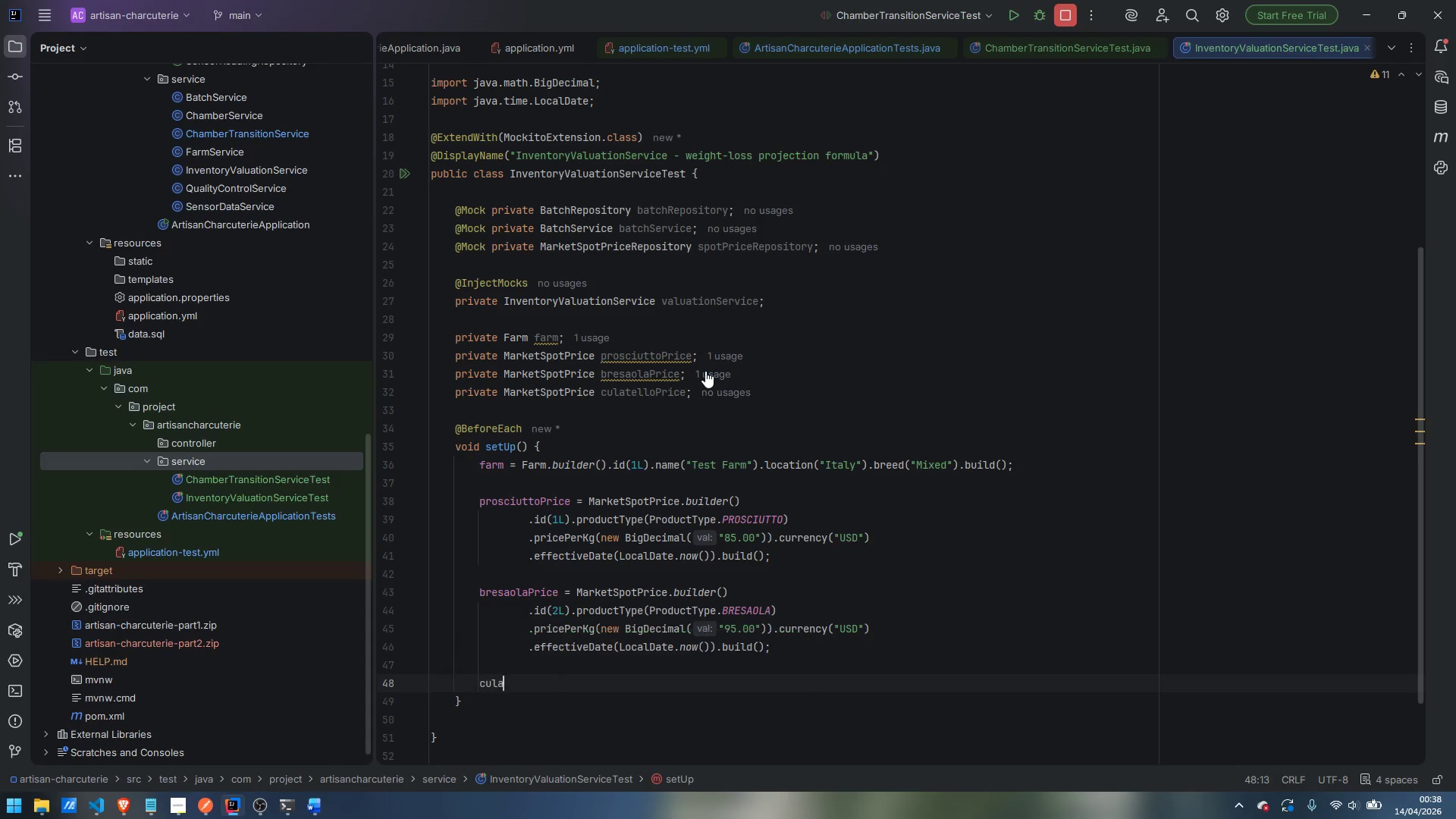 
key(Enter)
 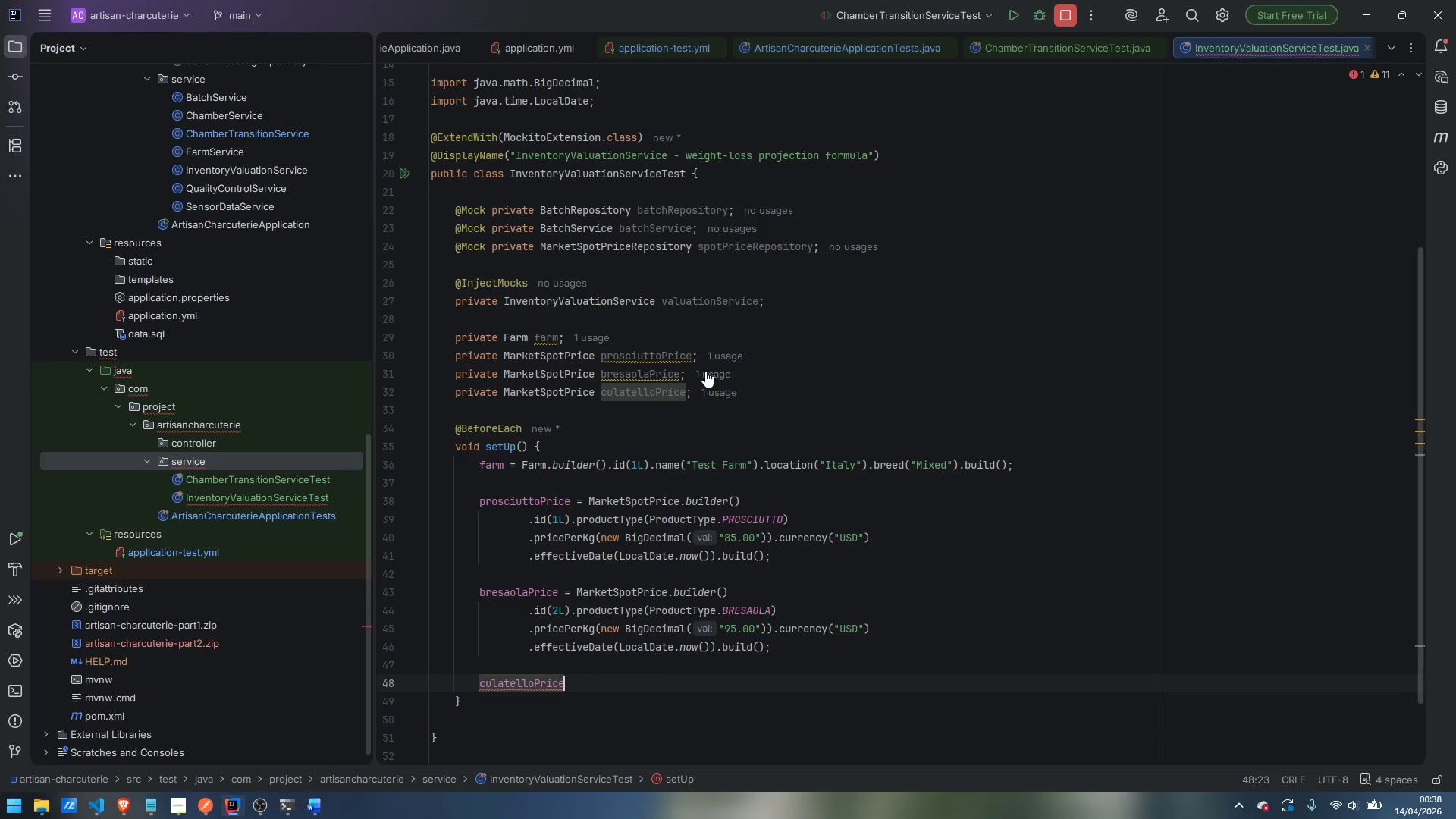 
type( = Mar)
 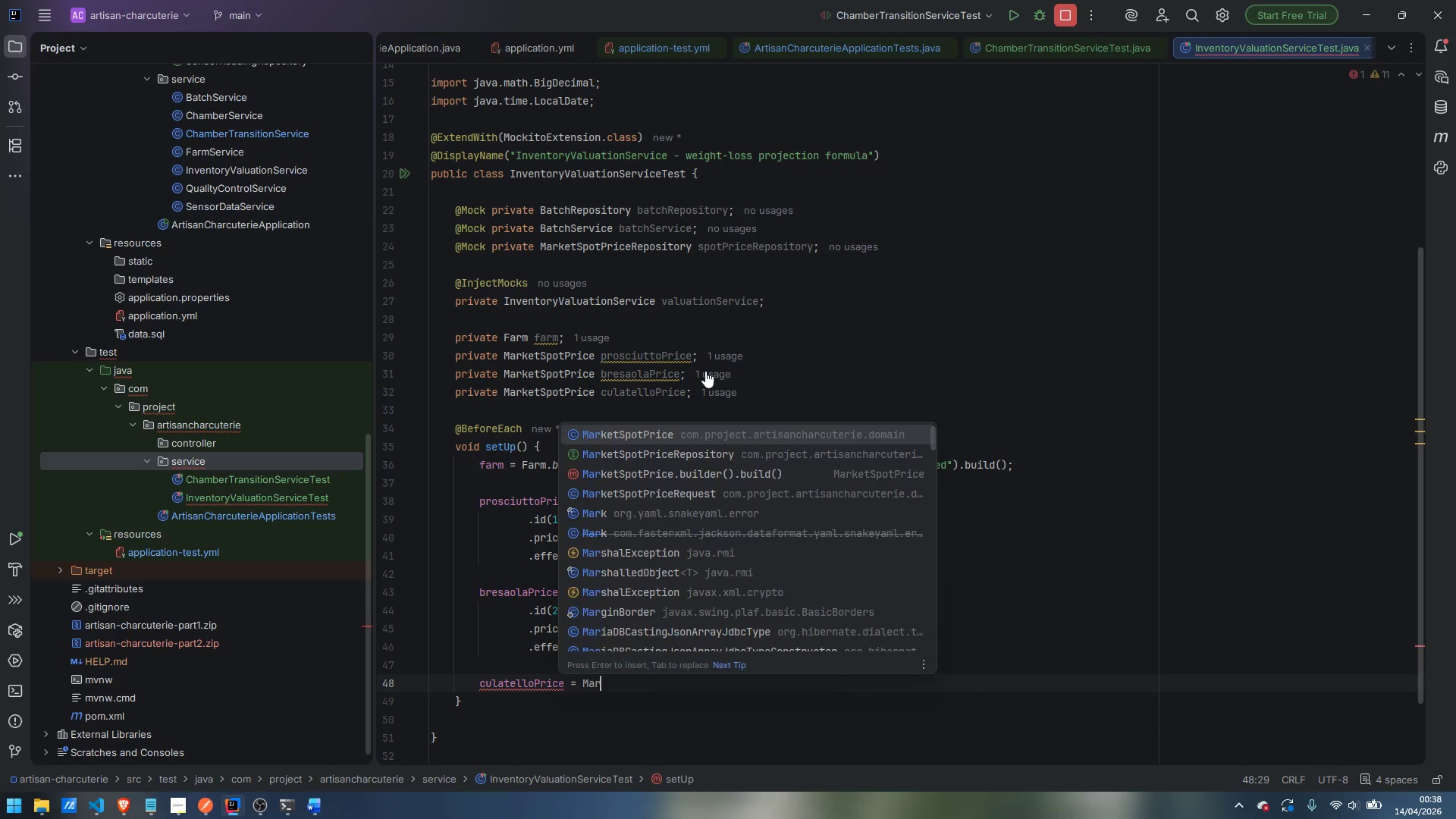 
key(Enter)
 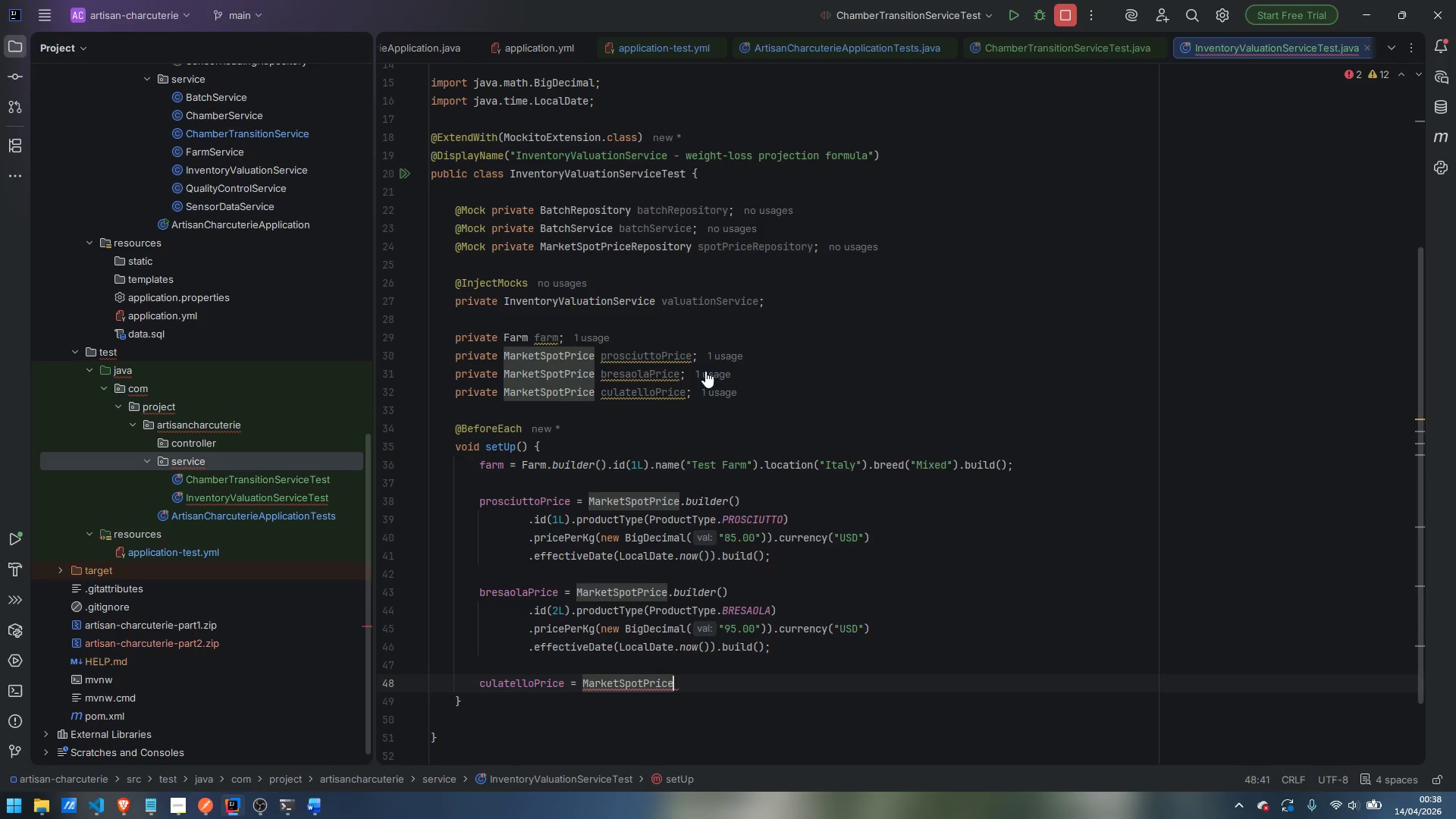 
type(.bui)
 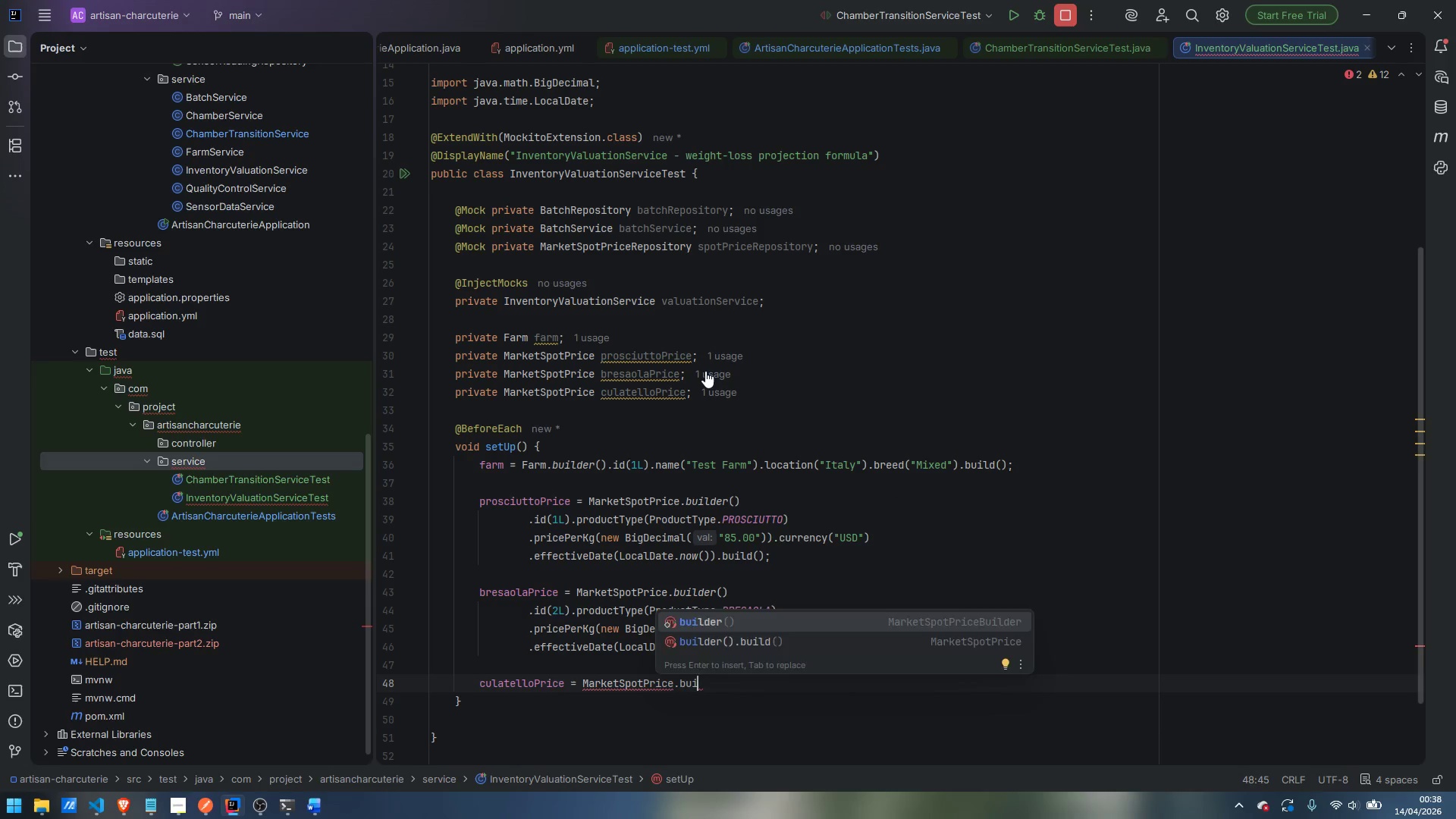 
key(Enter)
 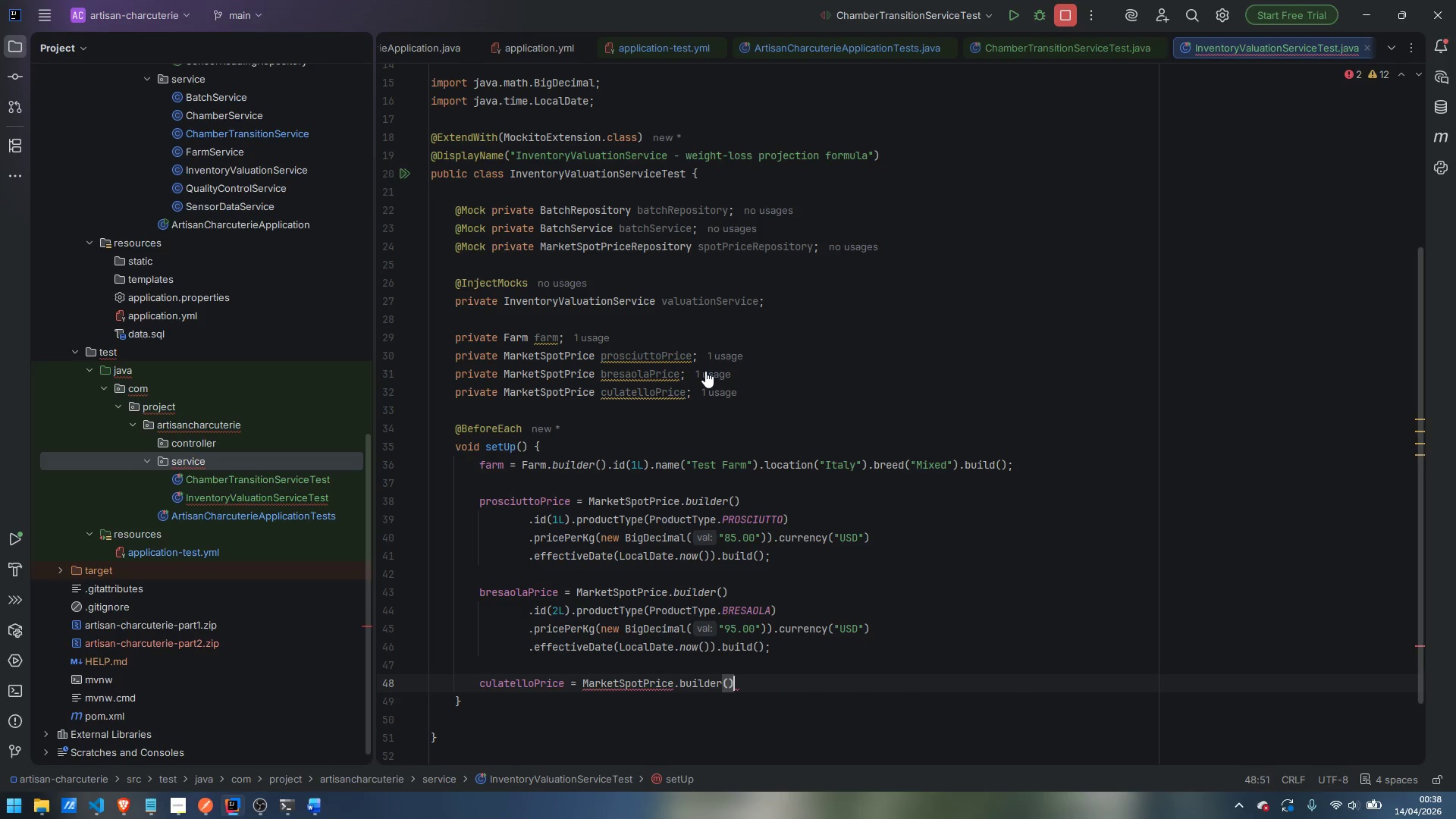 
key(Enter)
 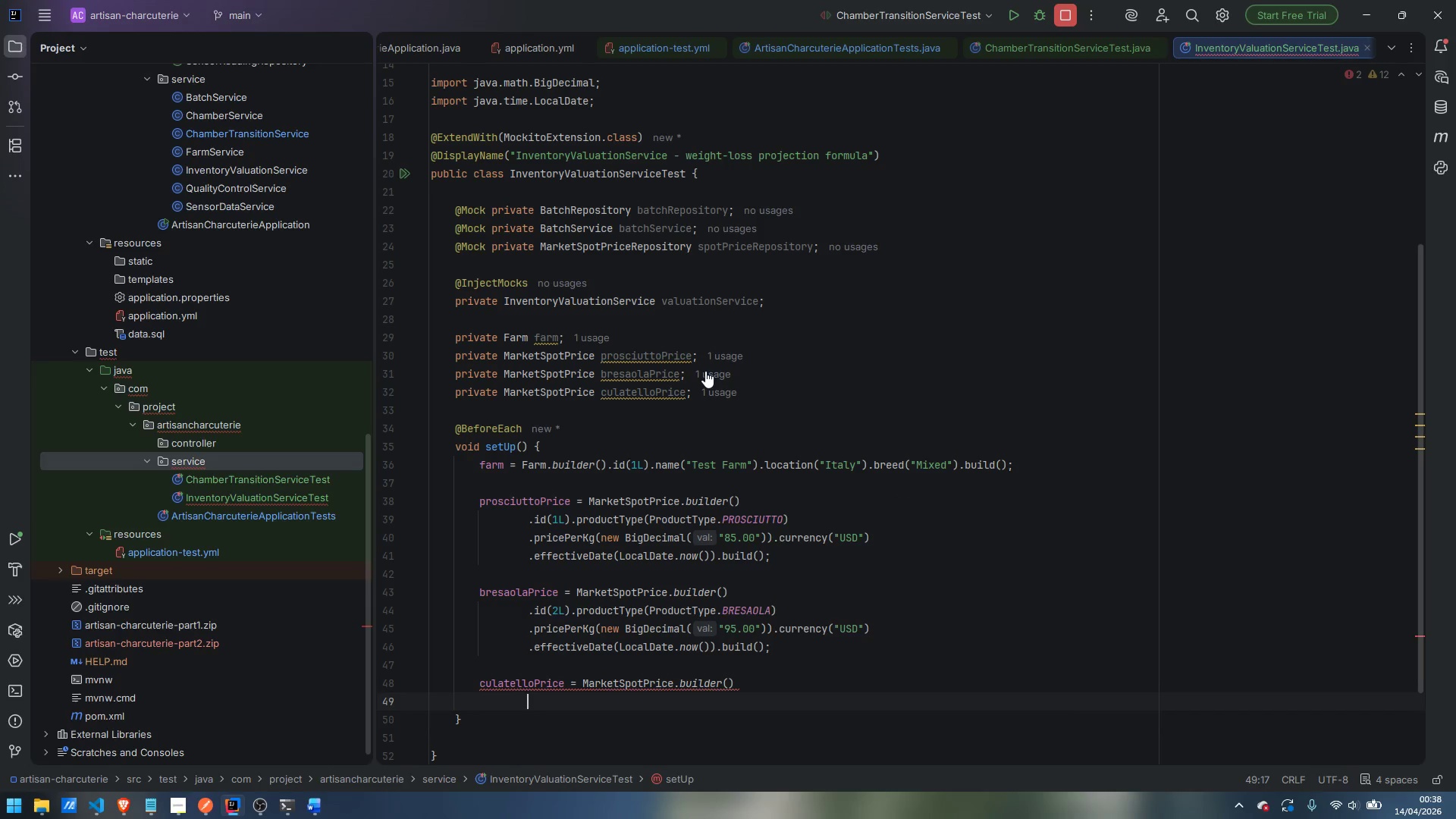 
type(.id)
 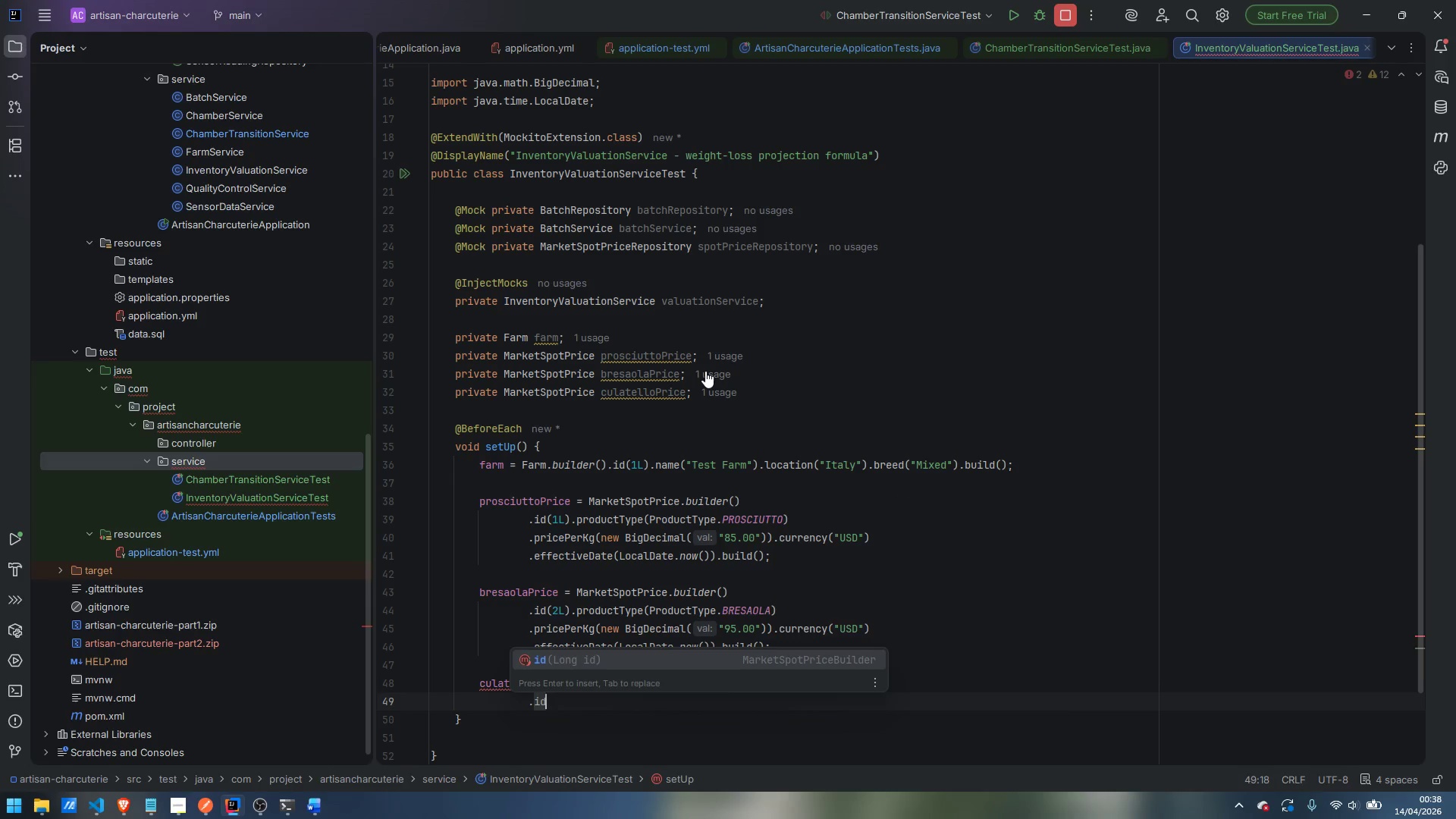 
key(Enter)
 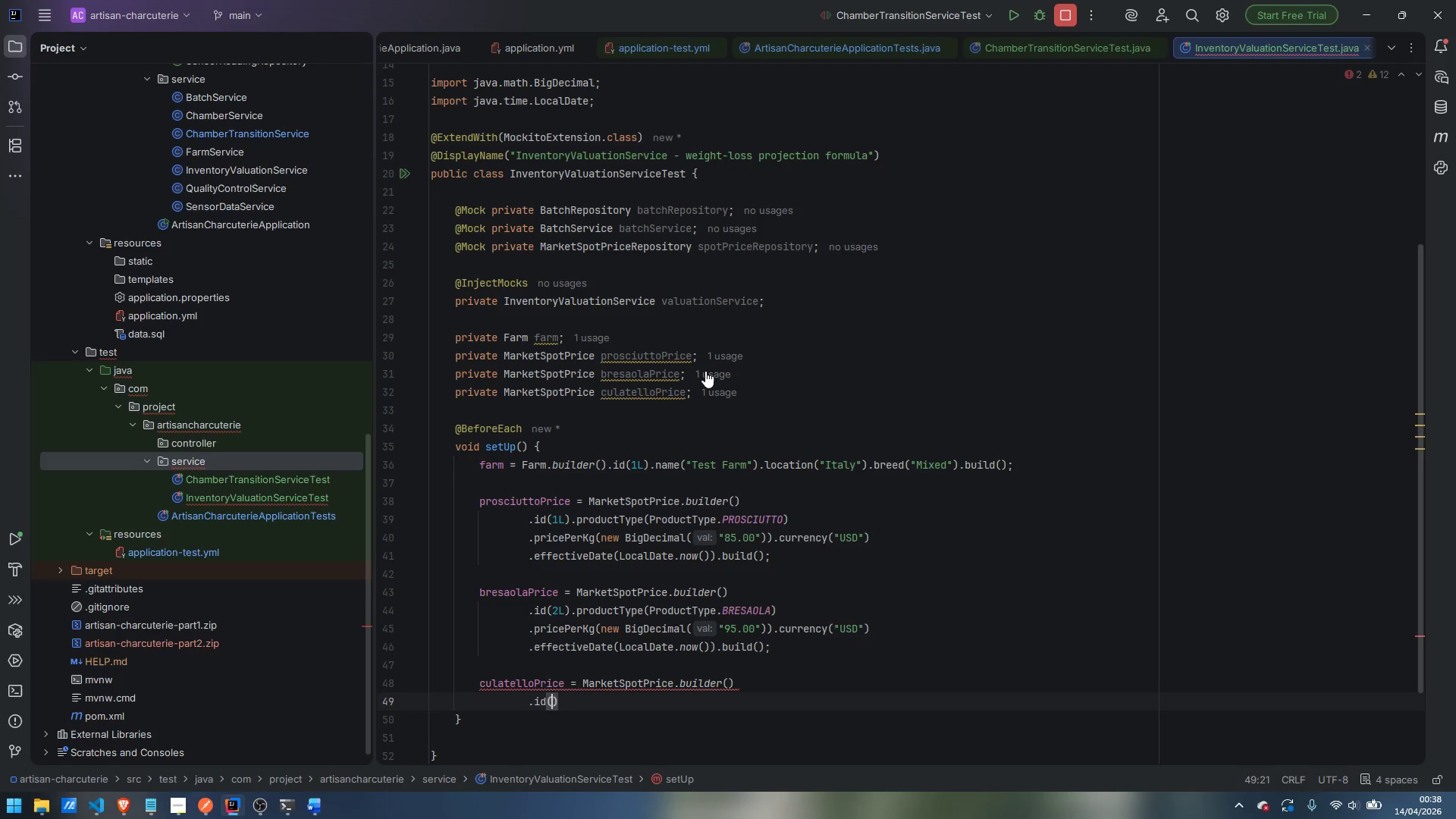 
type(3L)
 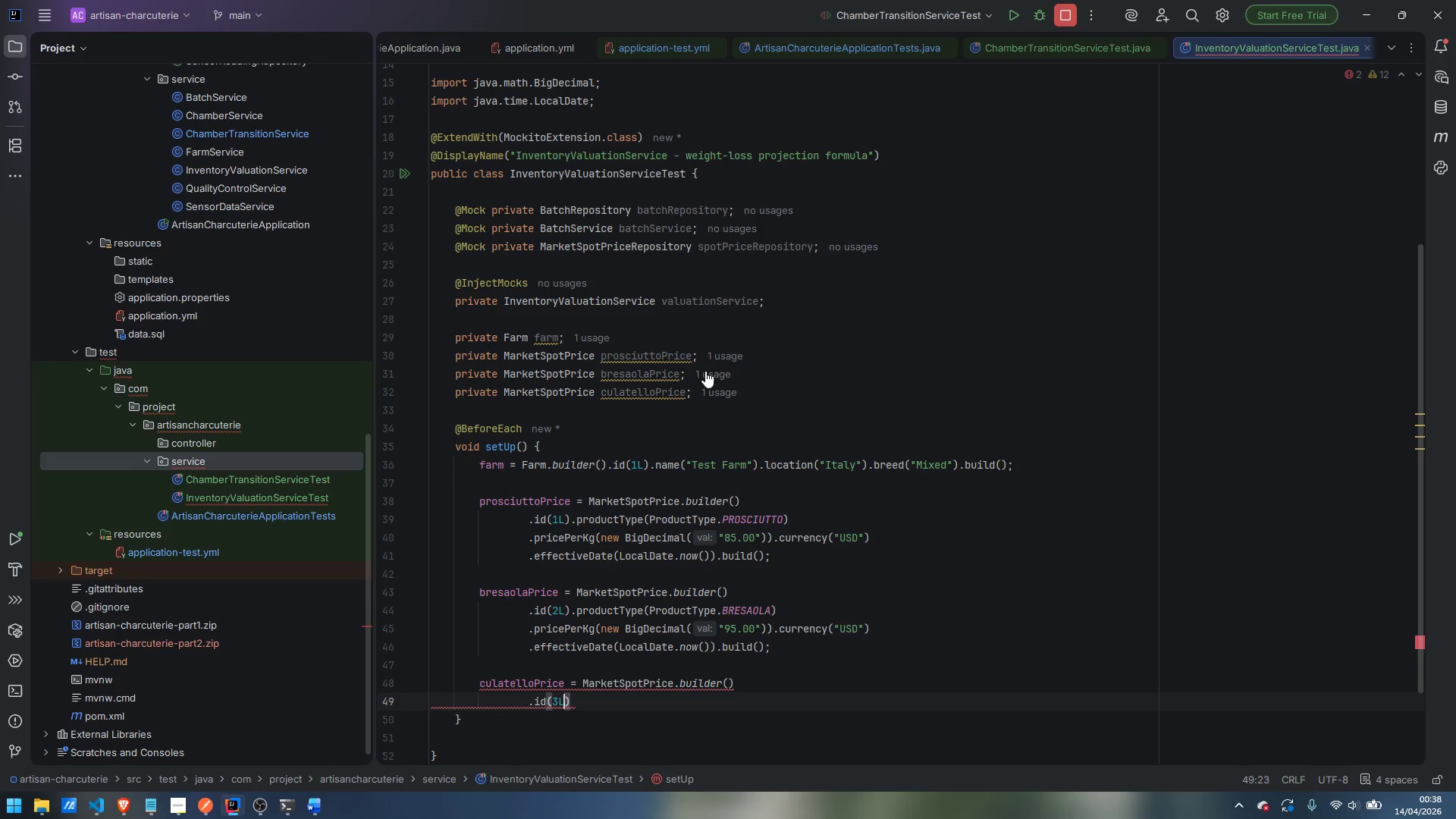 
key(ArrowRight)
 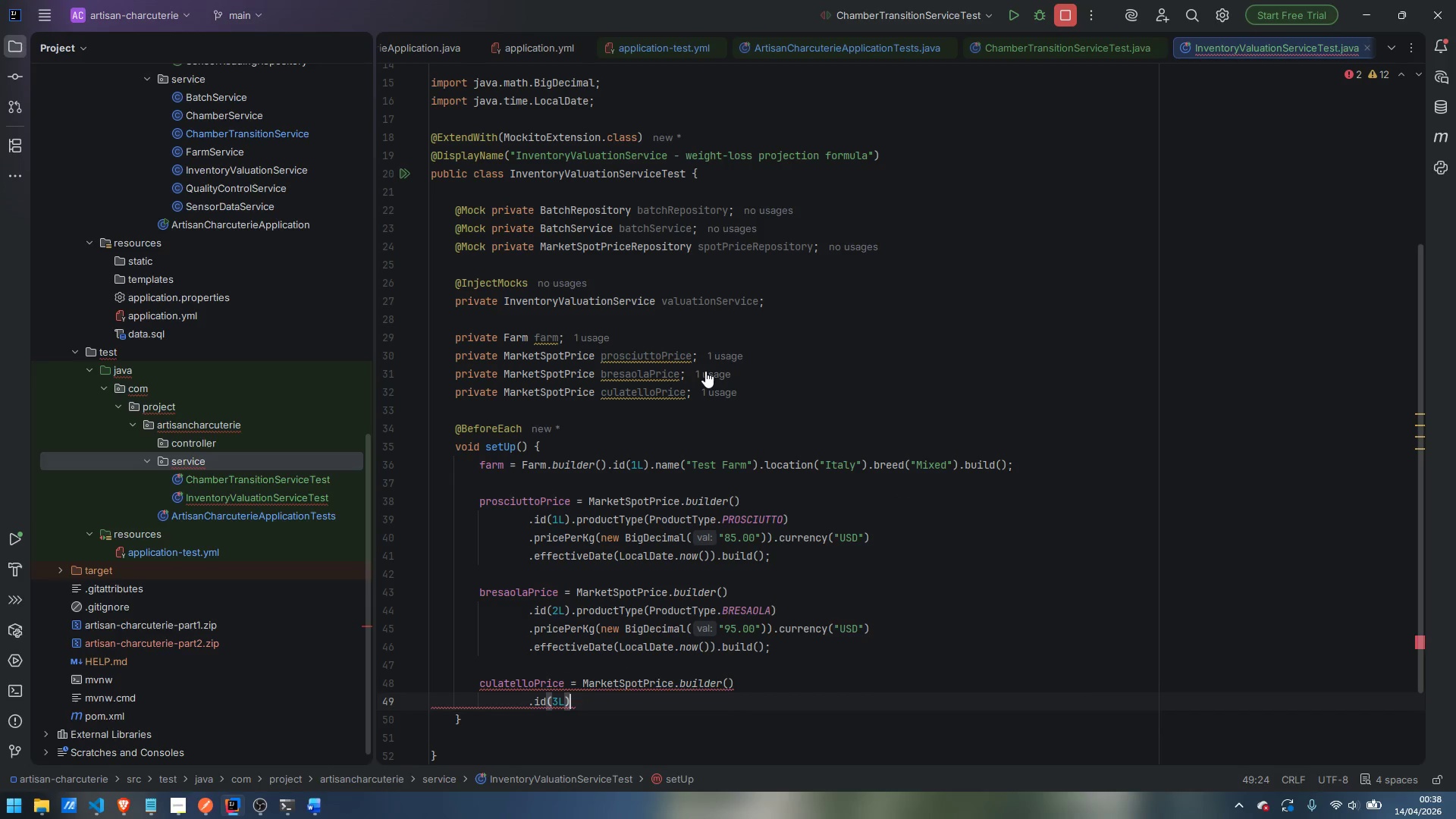 
type(.prud)
key(Backspace)
key(Backspace)
type(o)
 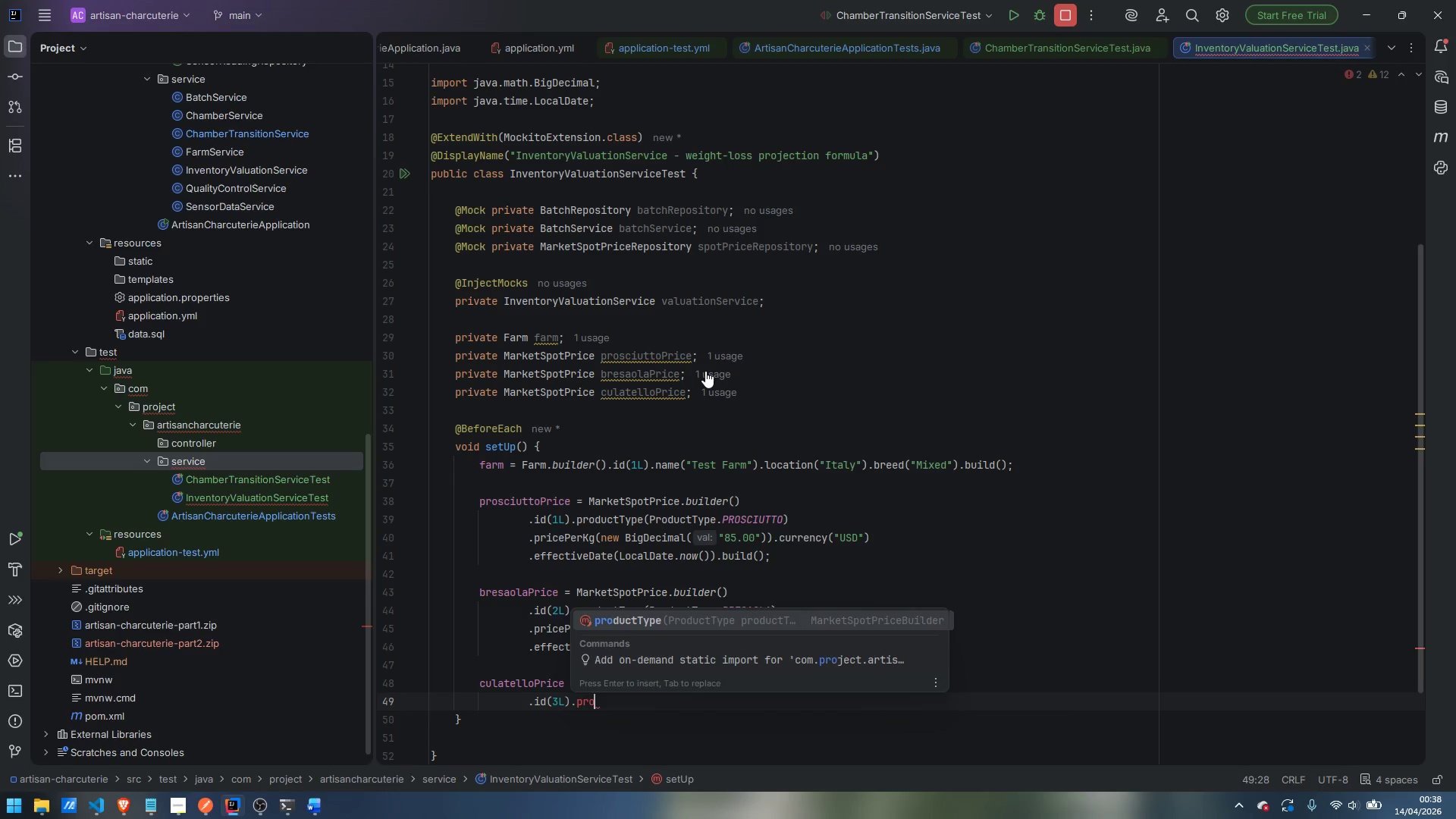 
key(Enter)
 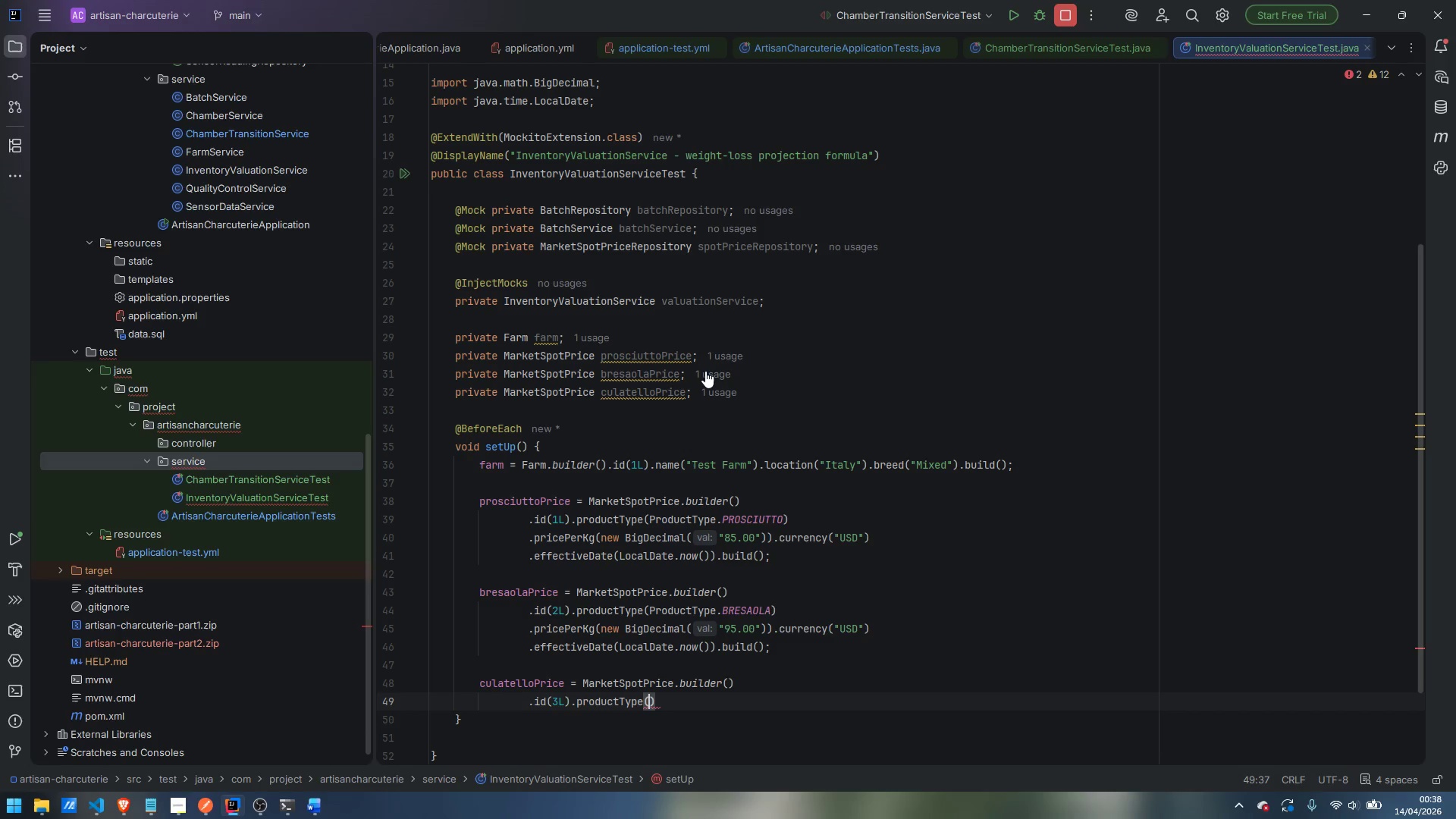 
type(CU)
 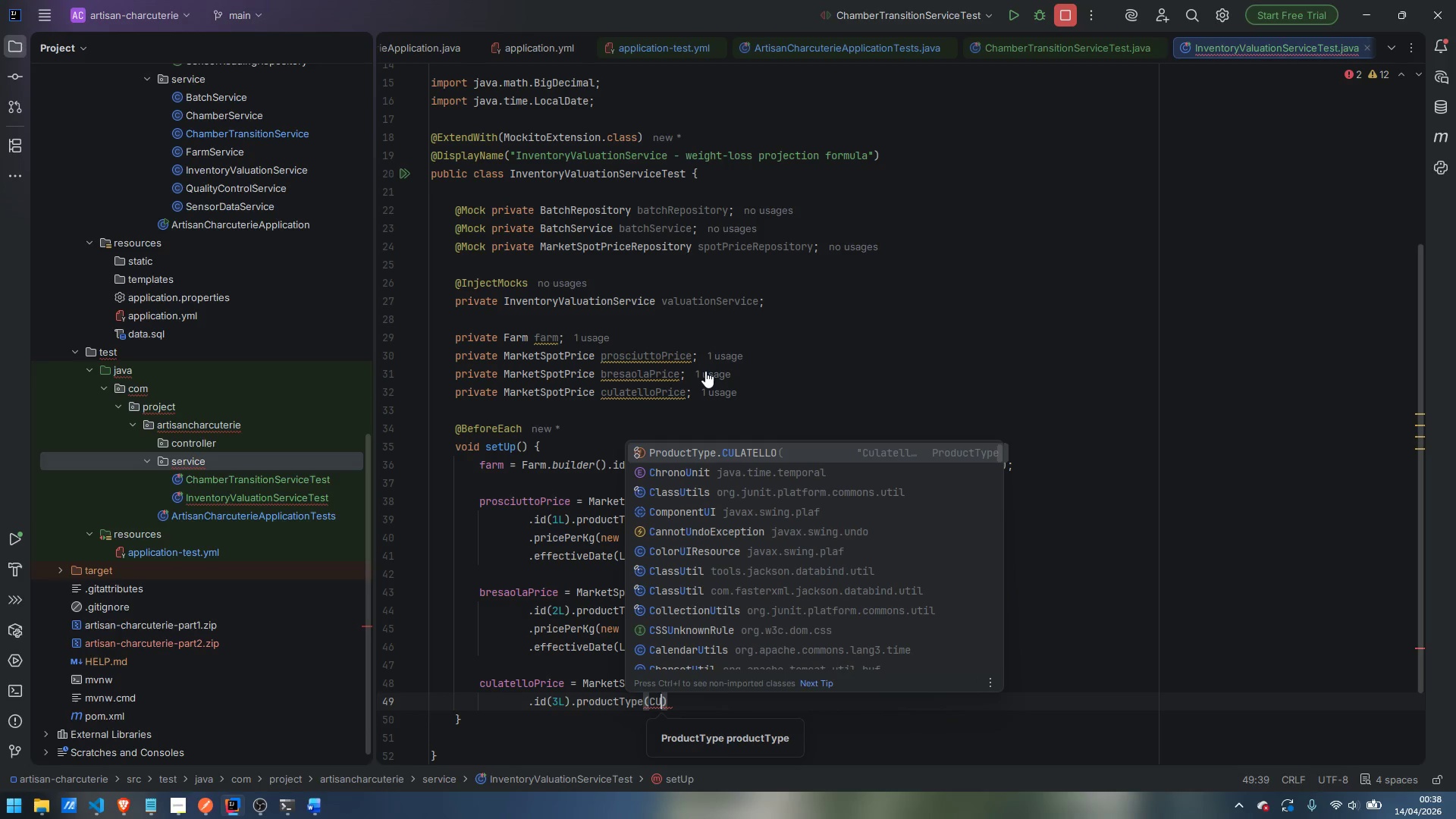 
key(Enter)
 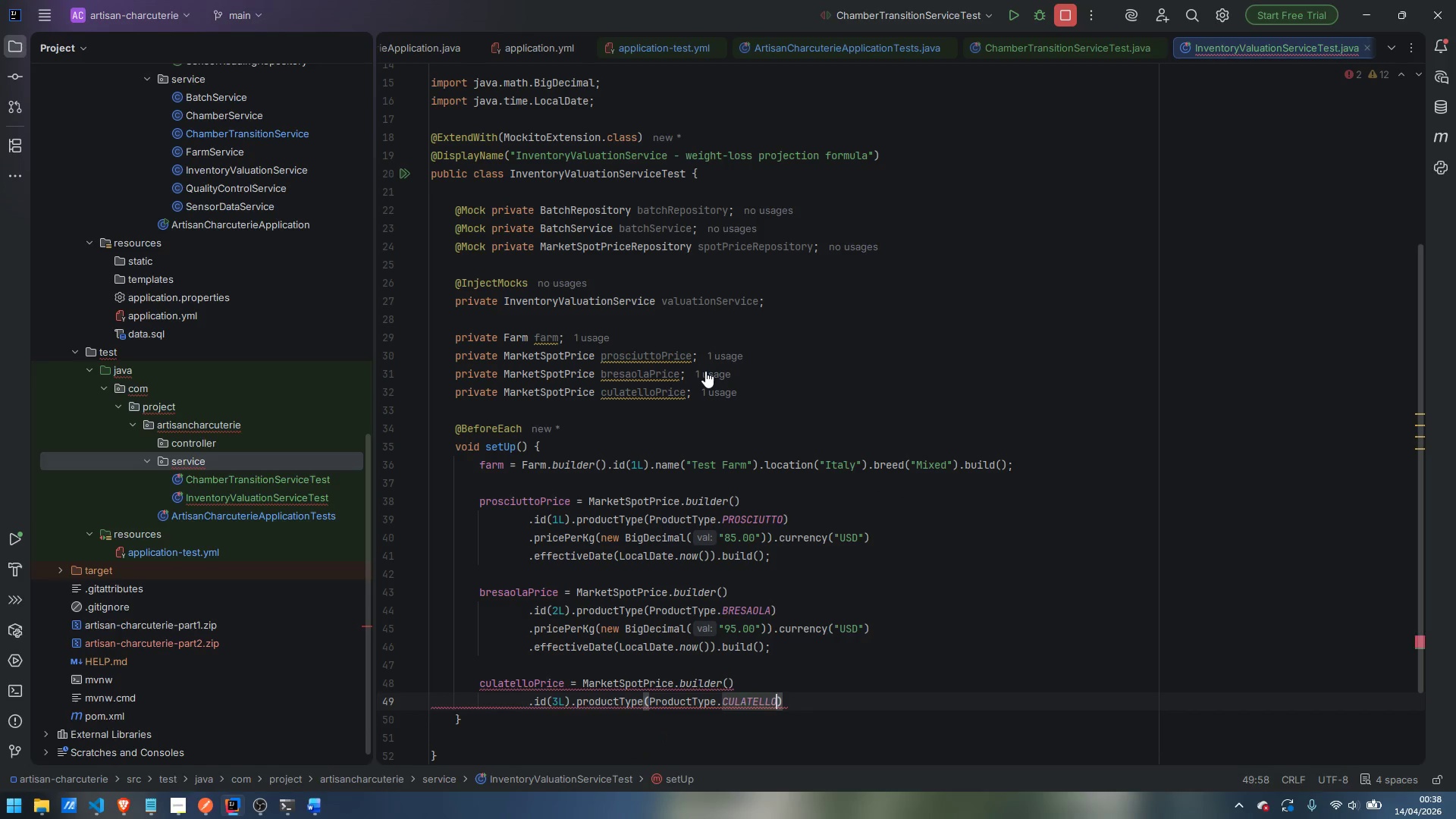 
key(ArrowRight)
 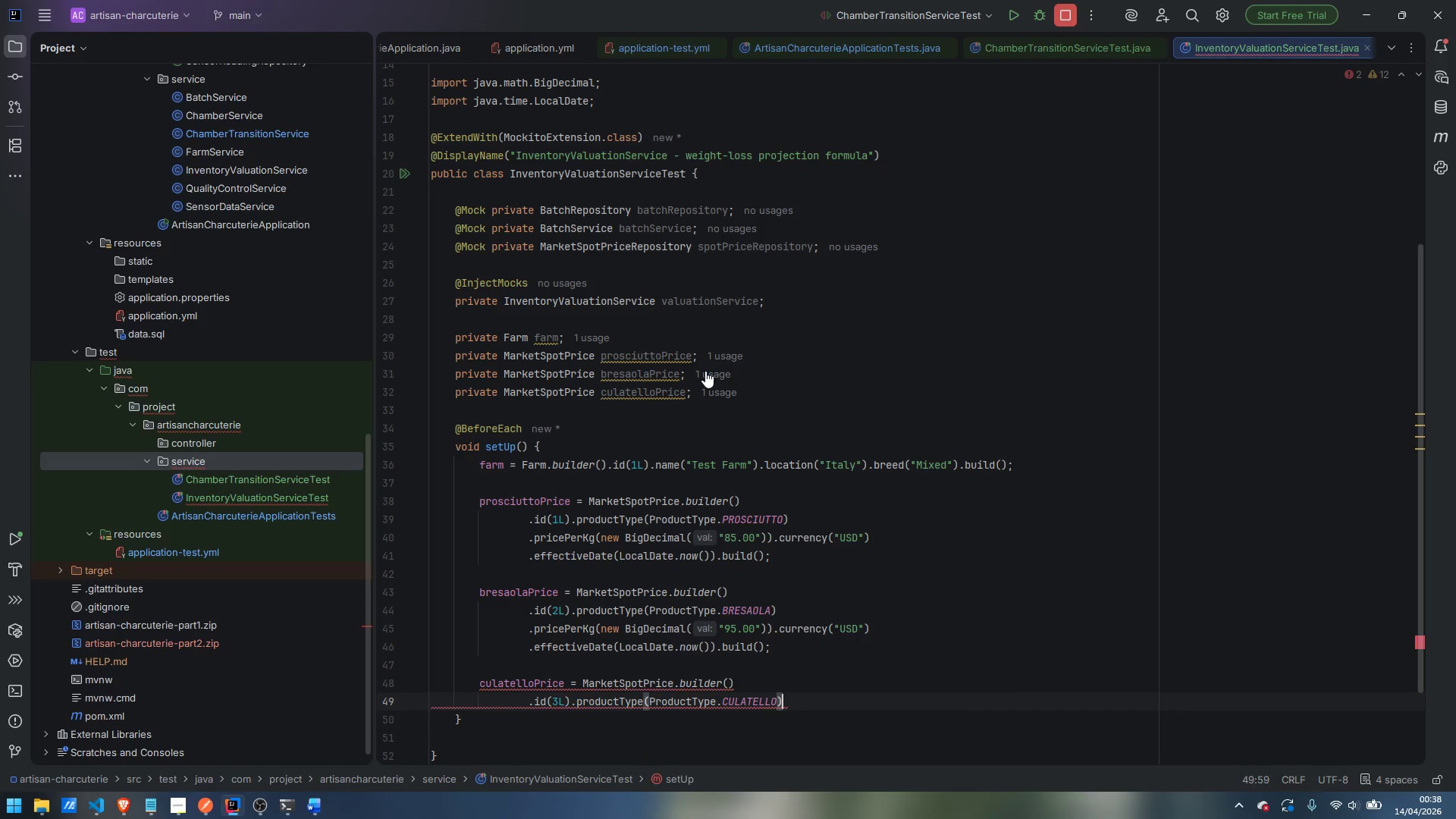 
key(Enter)
 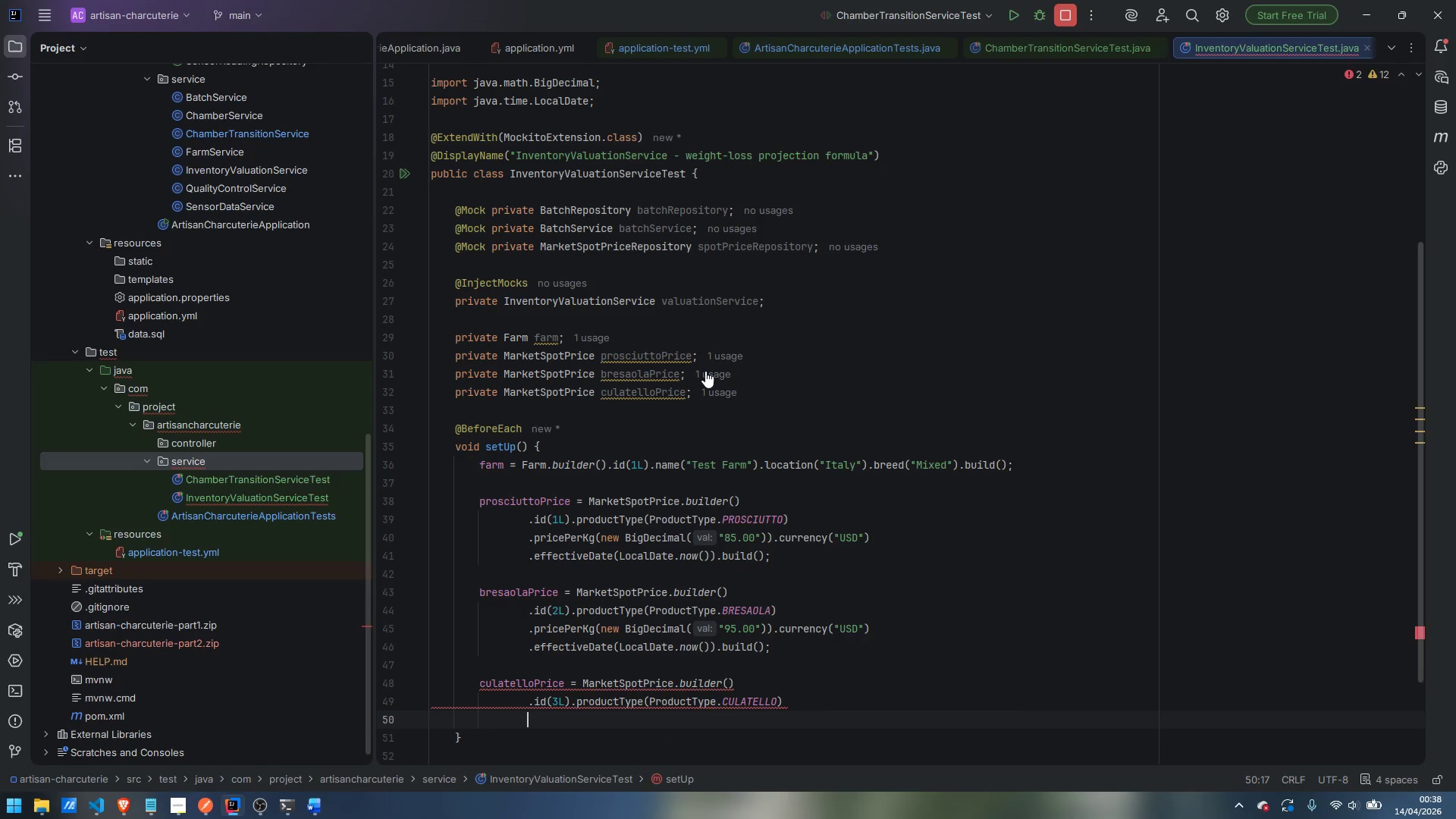 
type(.pre)
key(Backspace)
 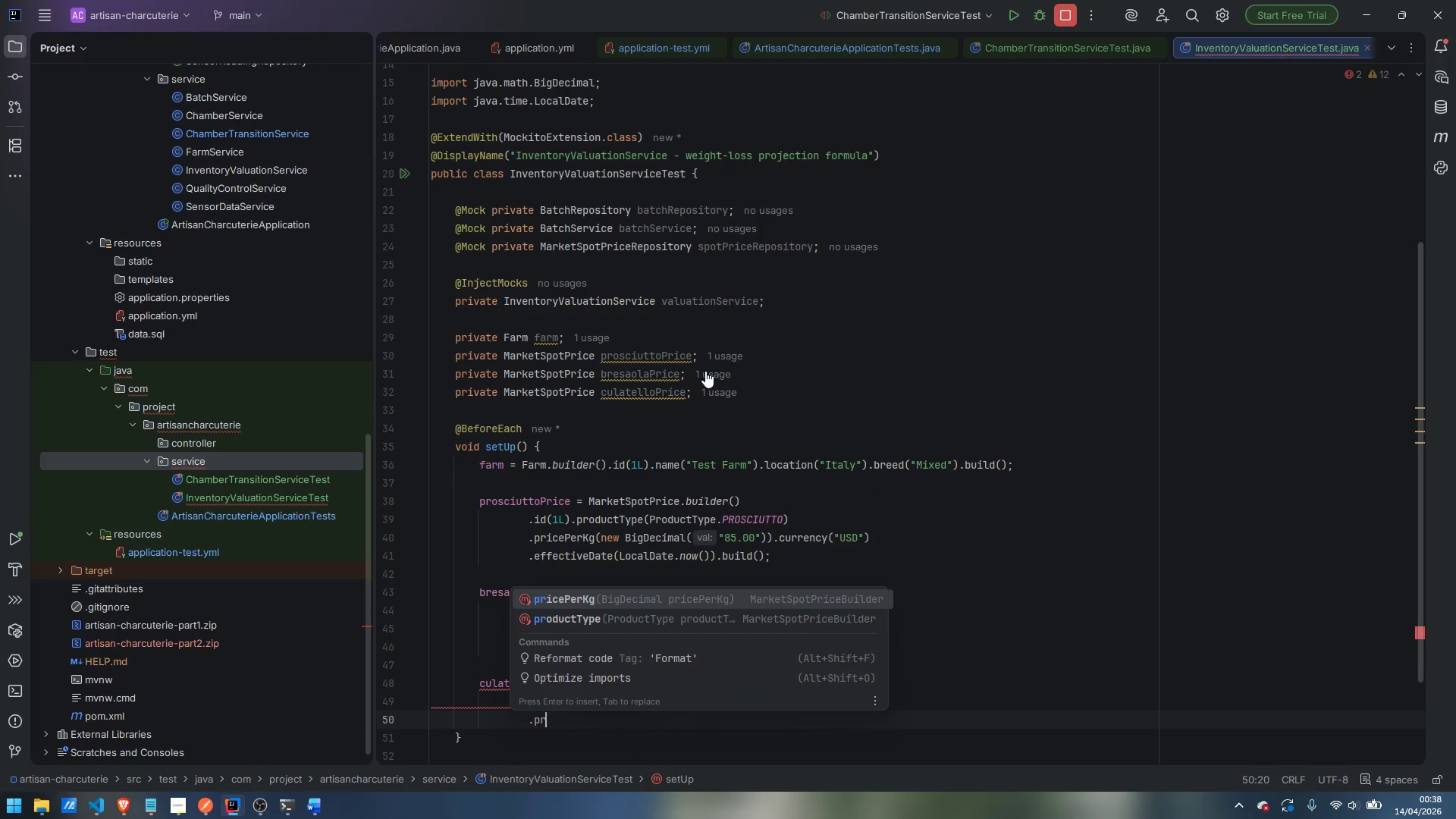 
key(Enter)
 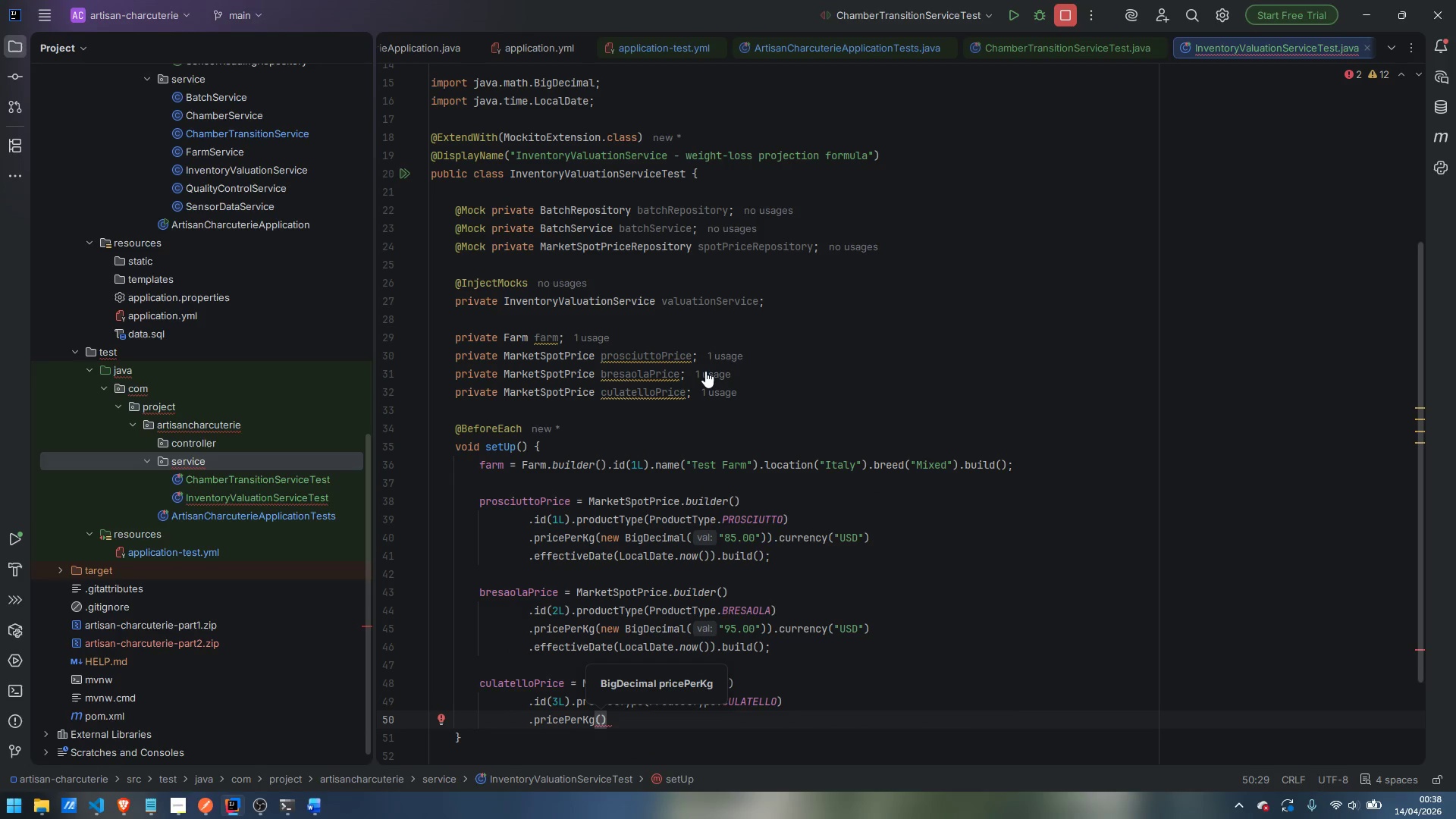 
type(new BigDecimal)
 